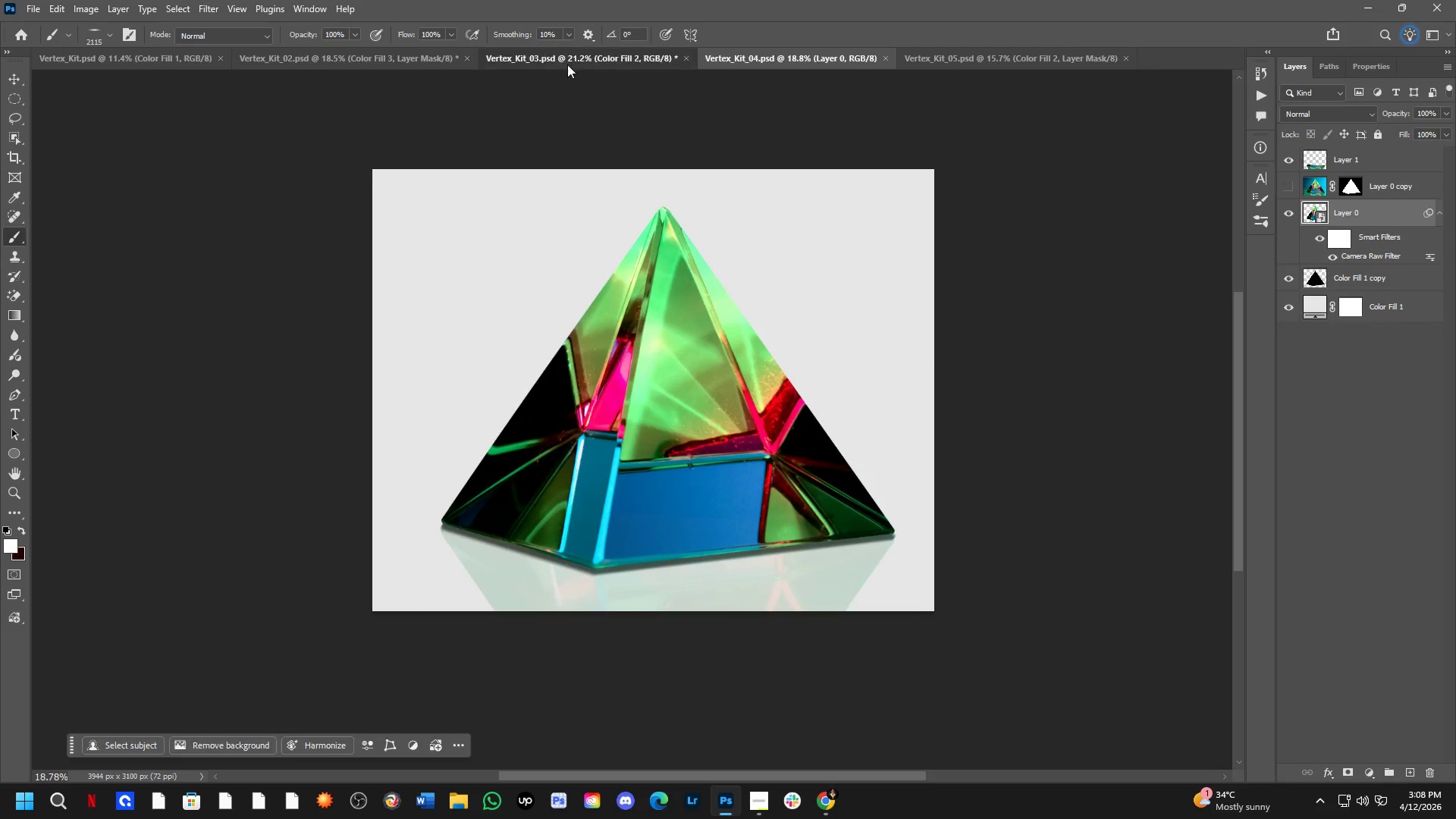 
key(Control+ControlLeft)
 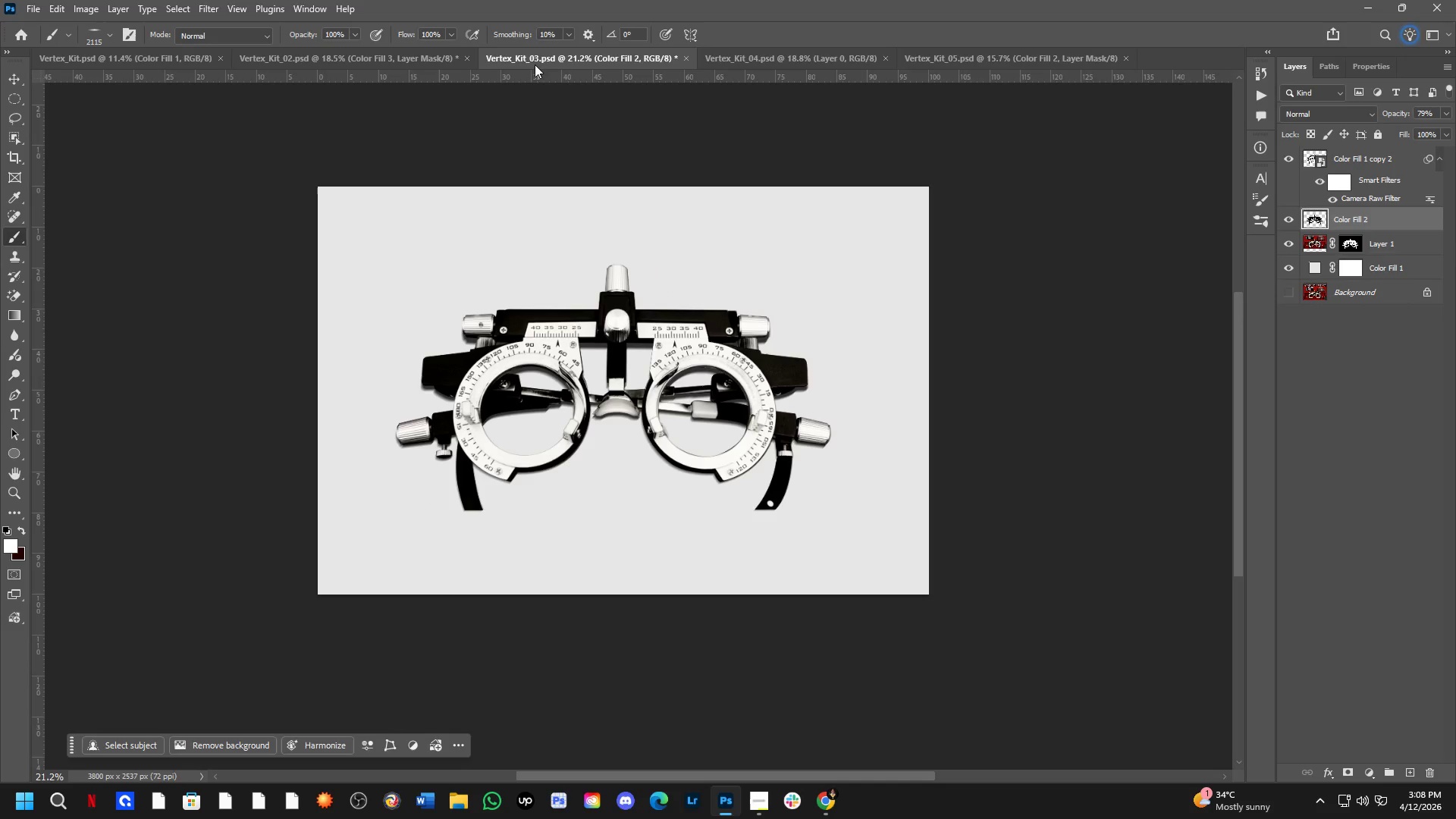 
key(Control+S)
 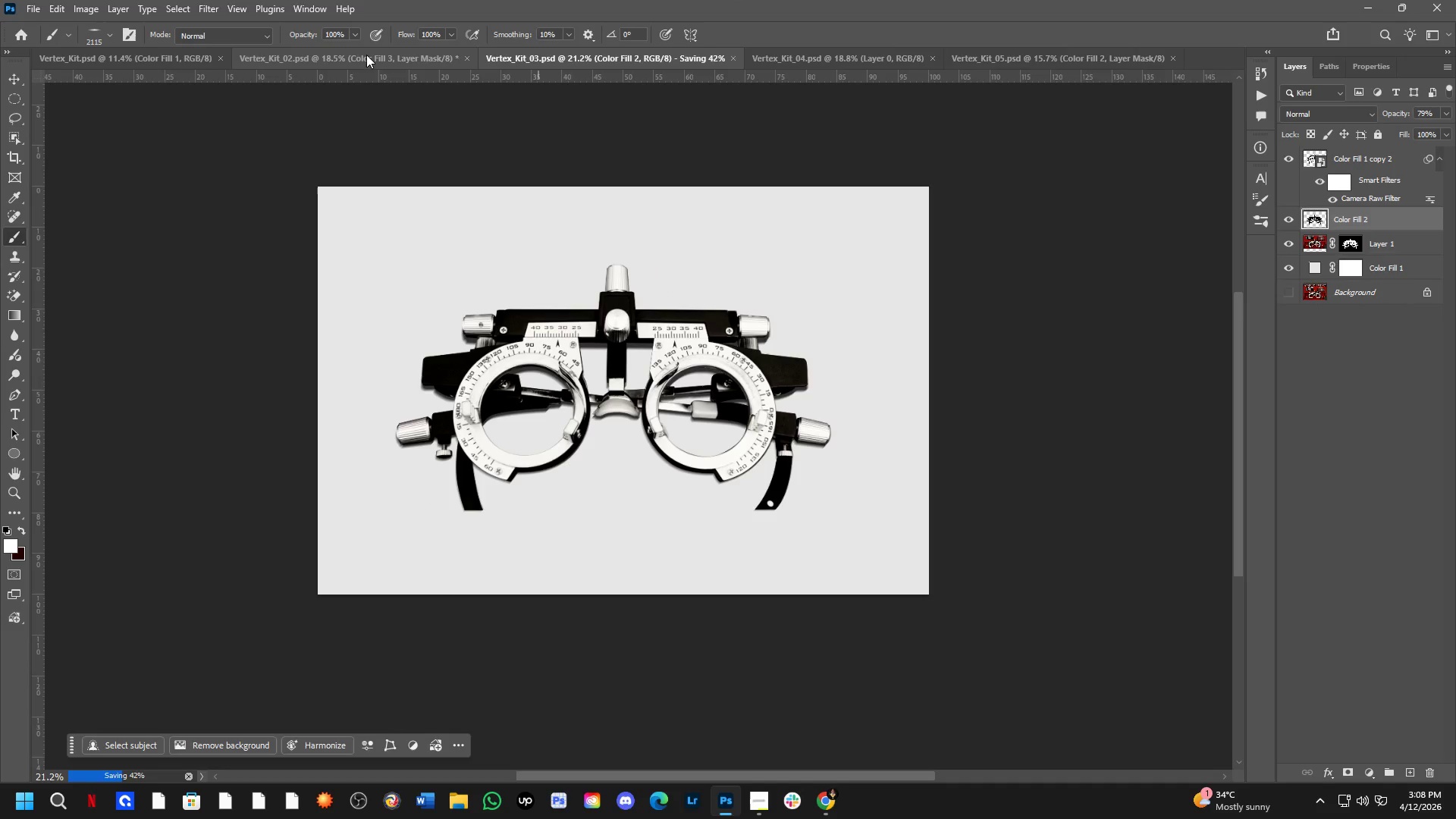 
left_click([366, 55])
 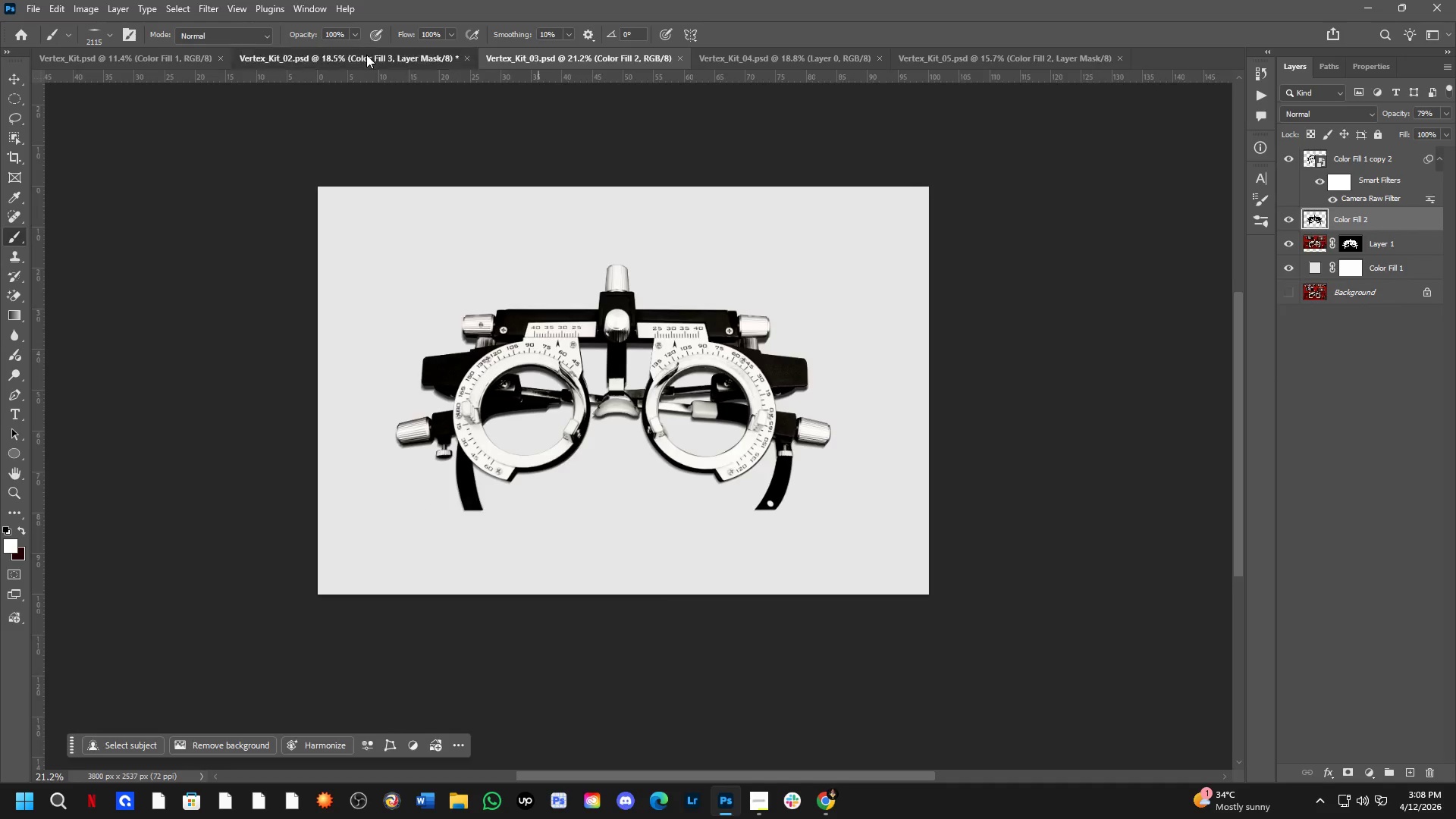 
key(Control+ControlLeft)
 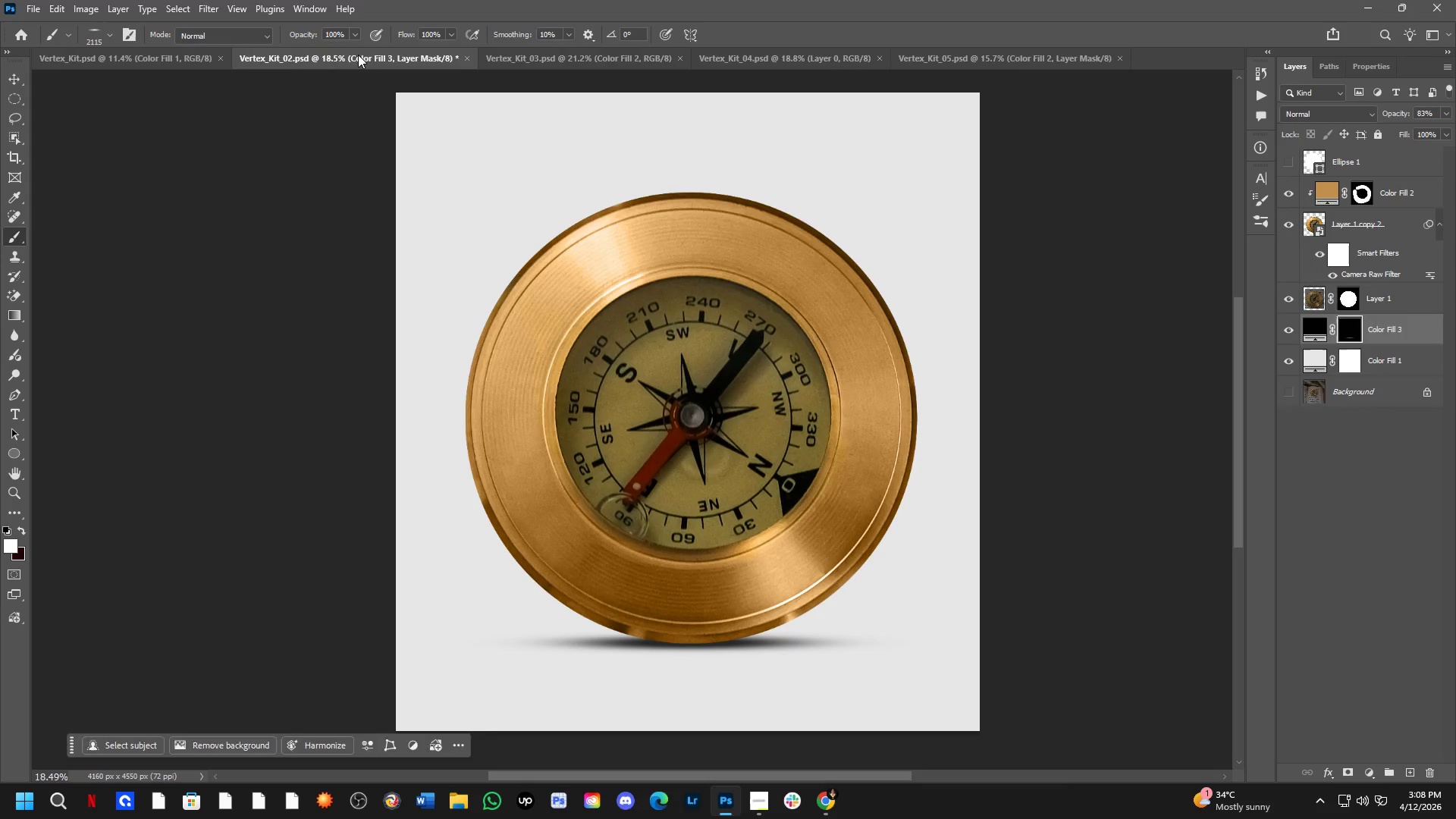 
key(Control+S)
 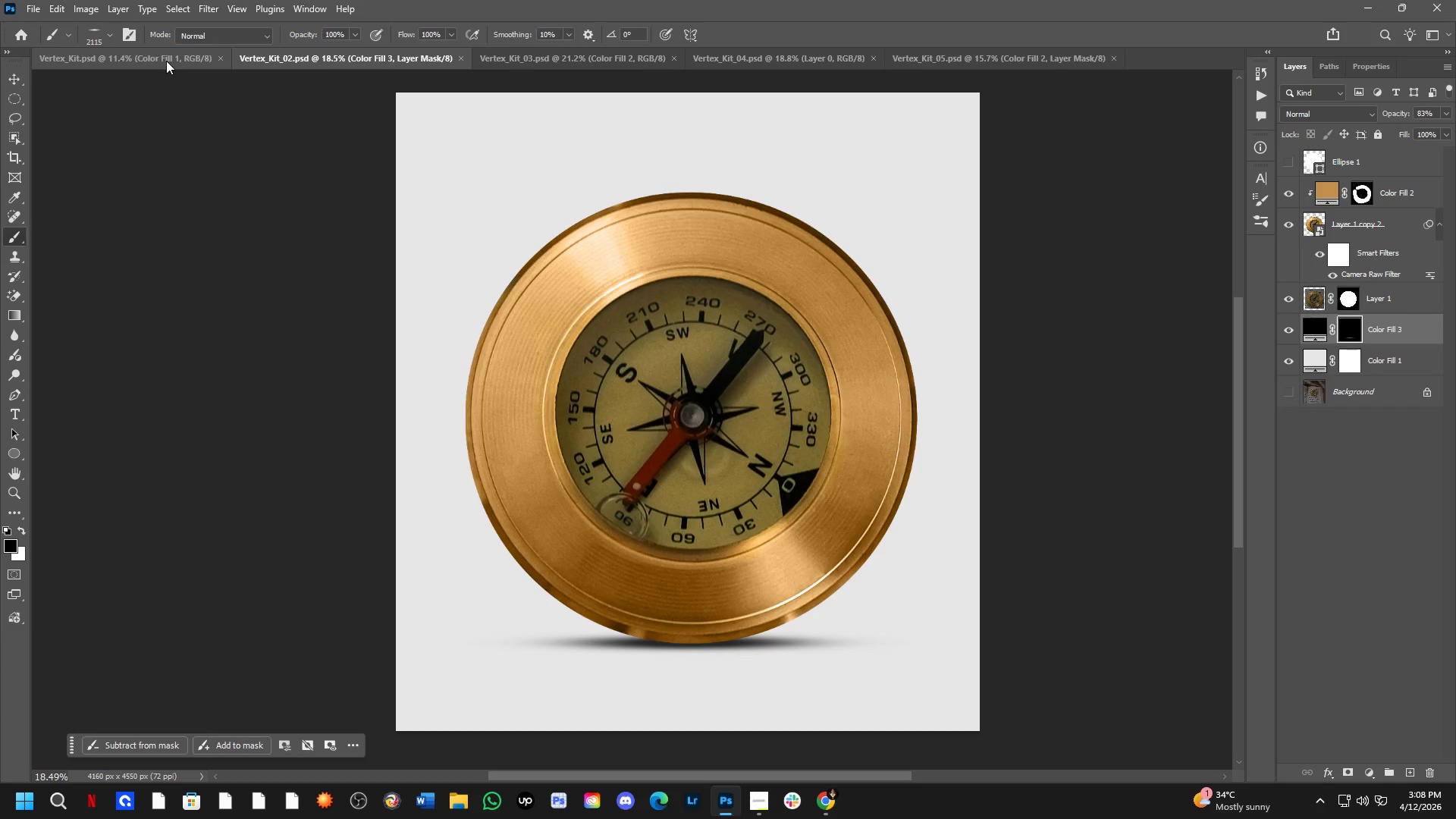 
left_click([166, 61])
 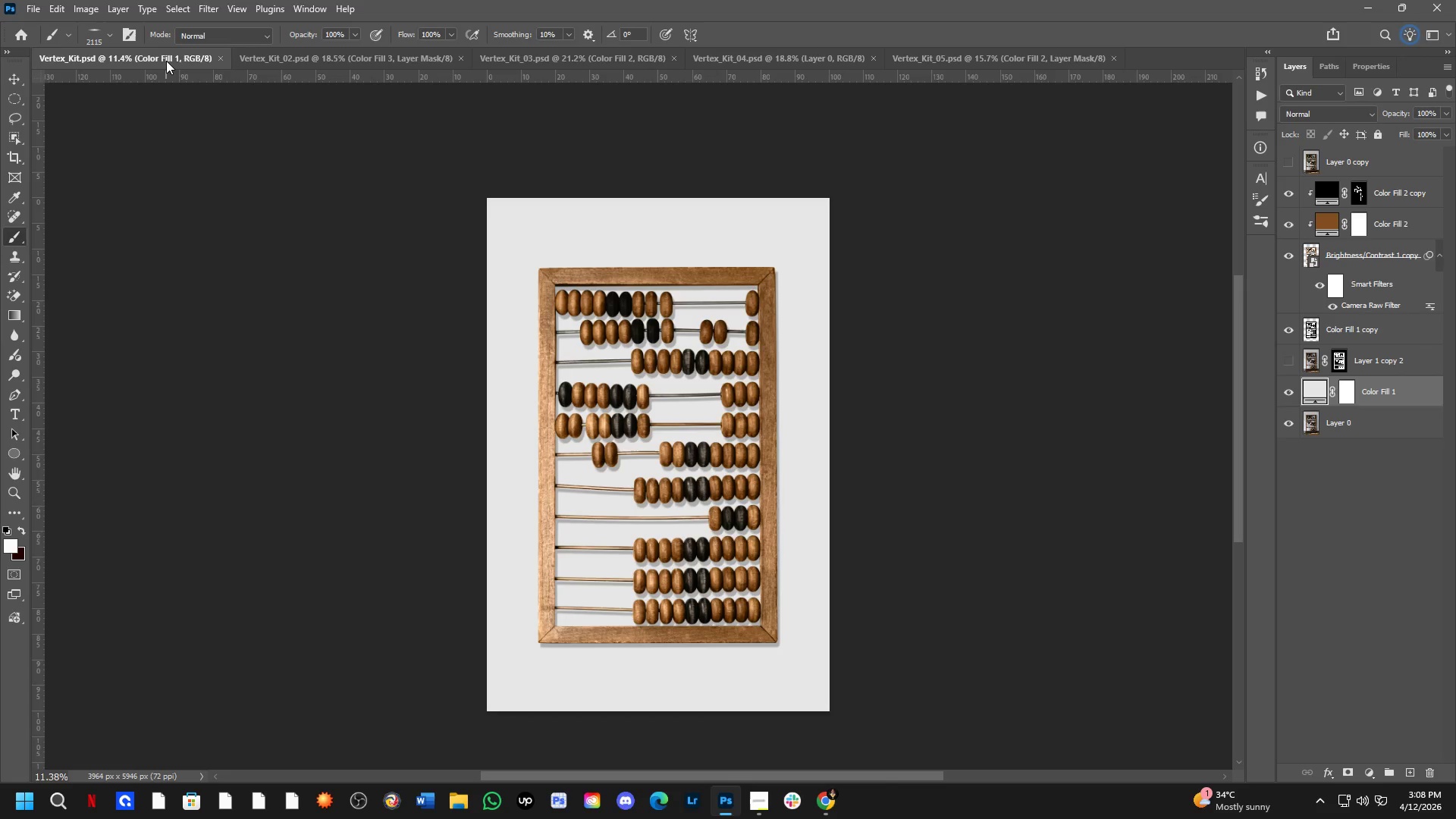 
key(Control+ControlLeft)
 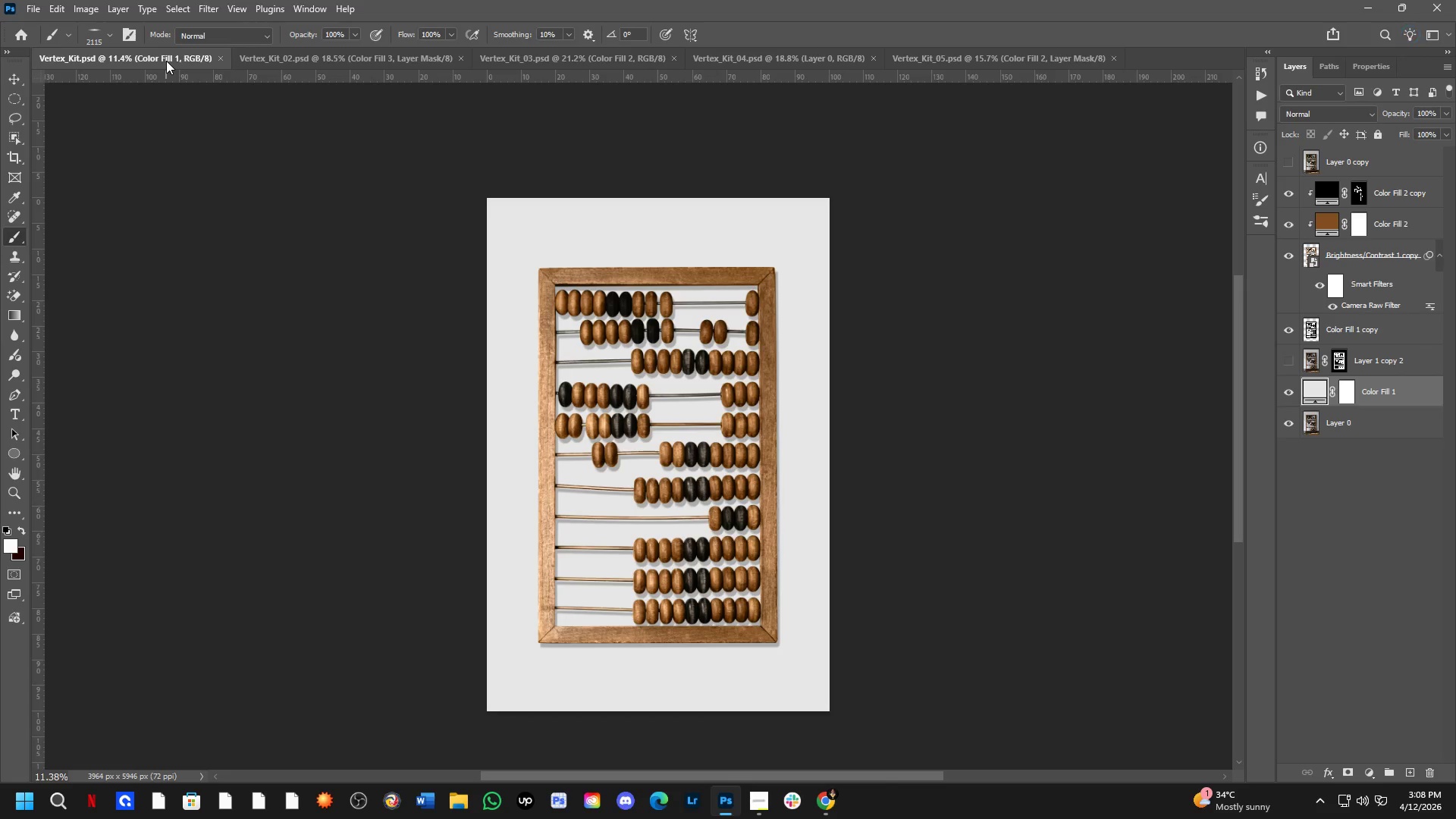 
key(Control+S)
 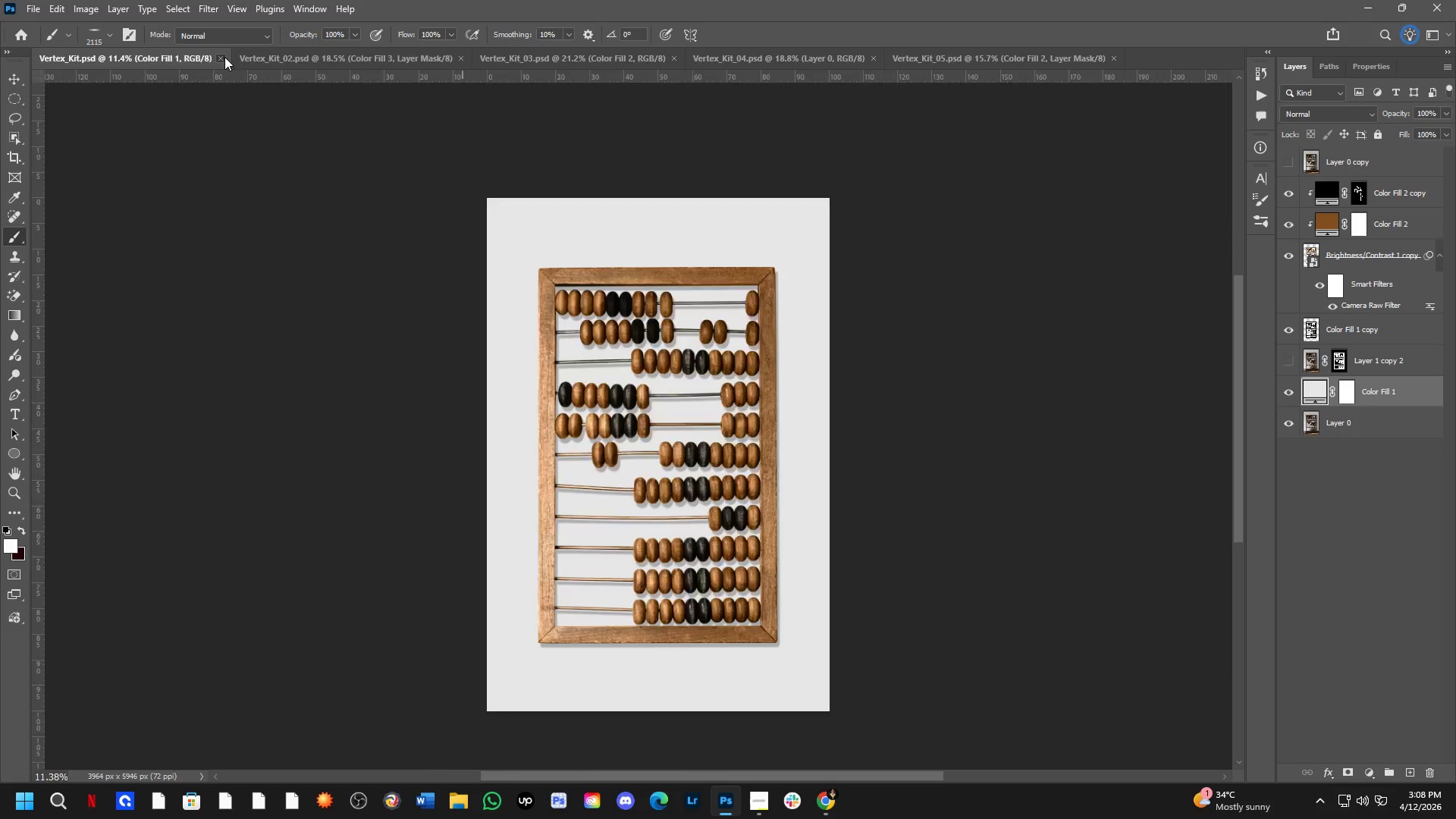 
left_click([259, 59])
 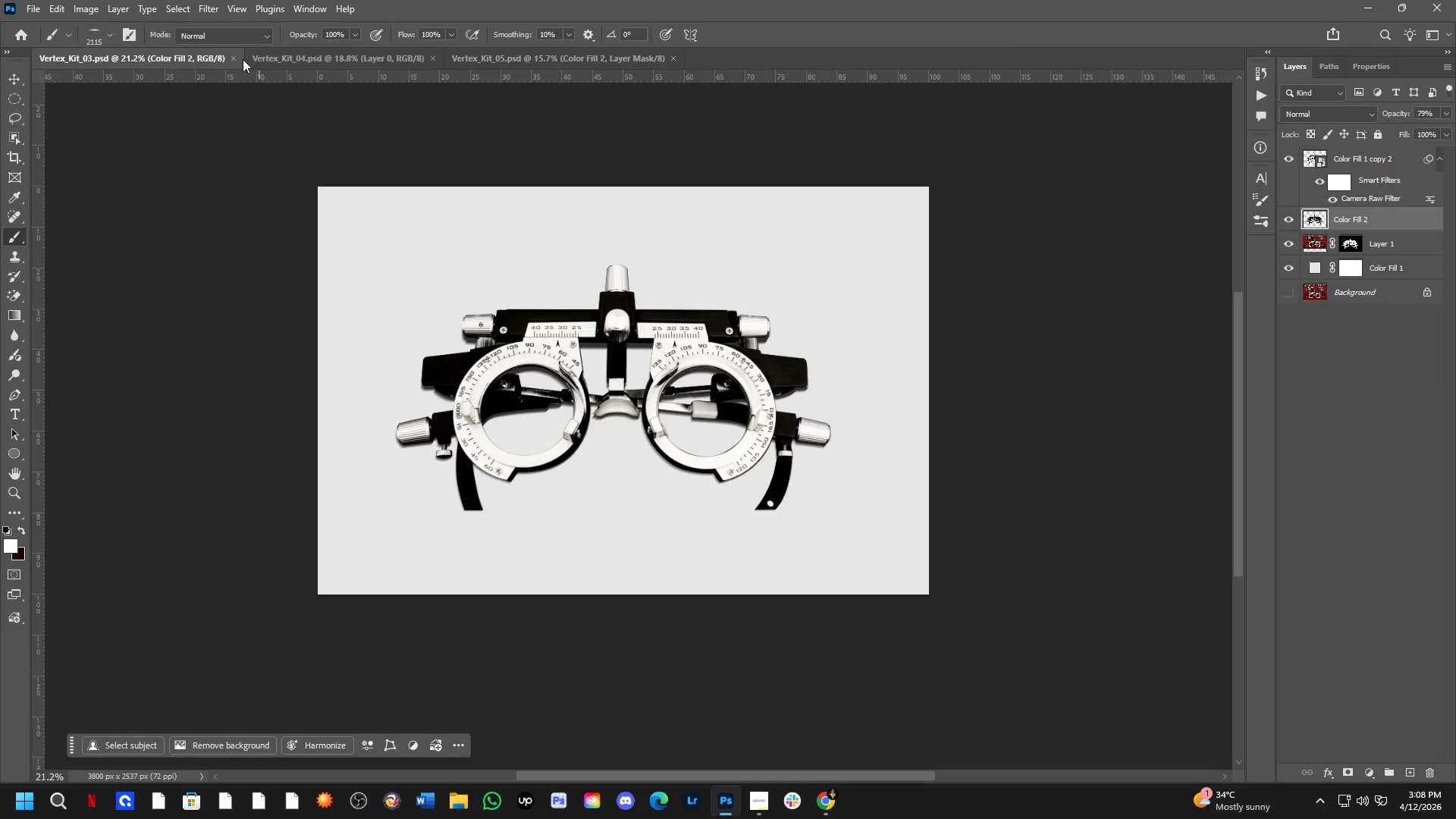 
left_click([231, 58])
 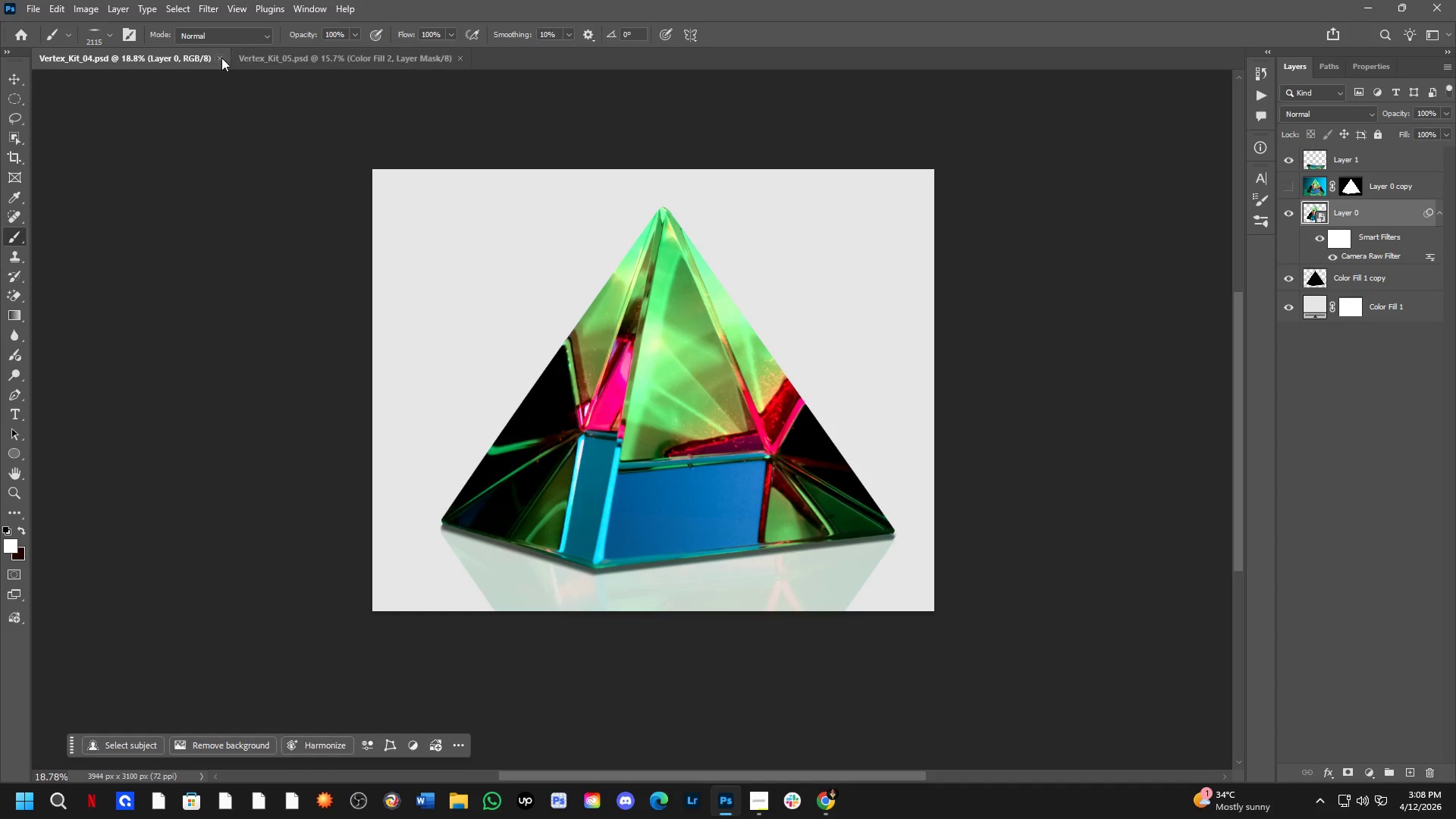 
left_click([218, 58])
 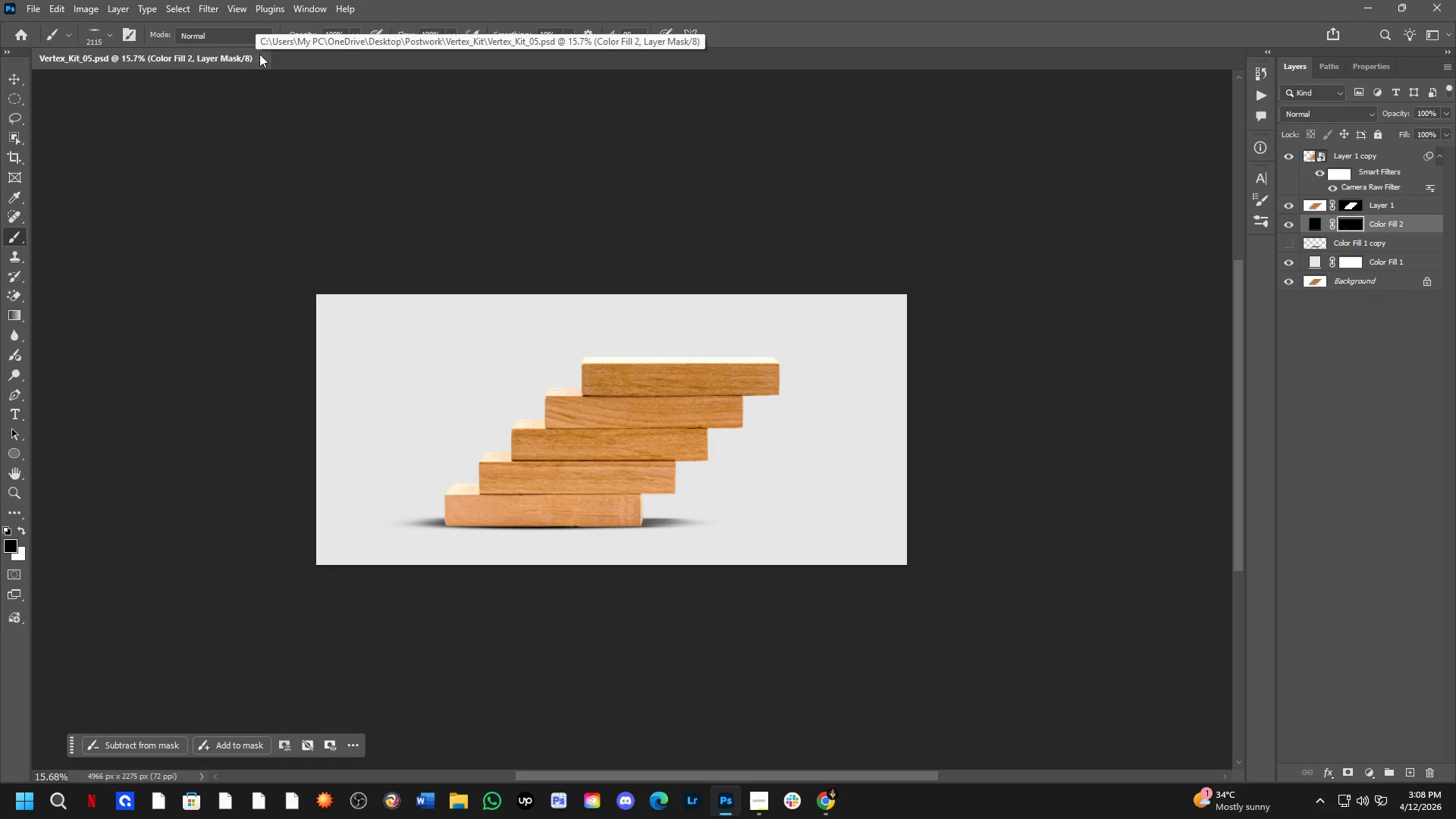 
left_click([262, 57])
 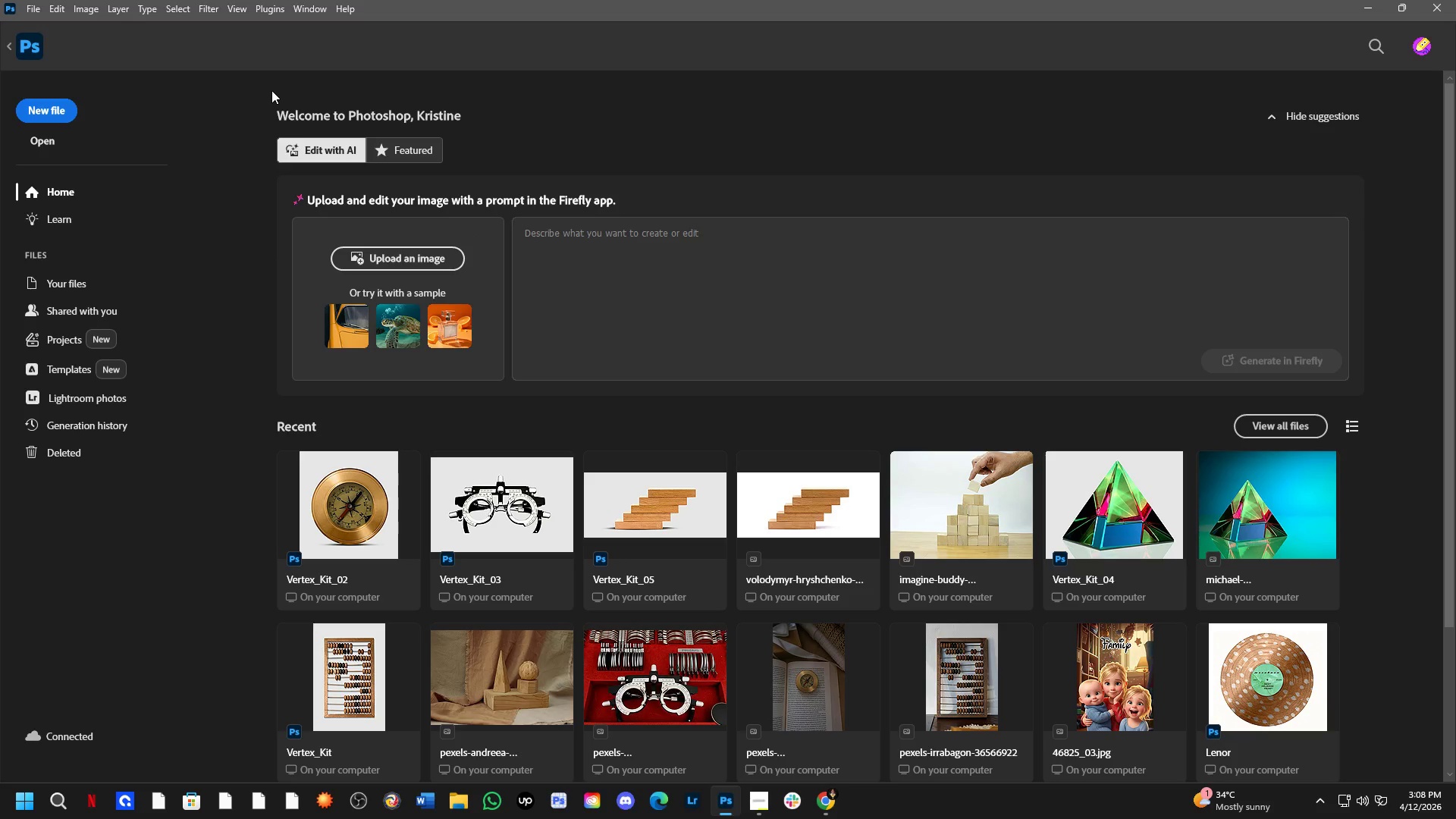 
key(Control+O)
 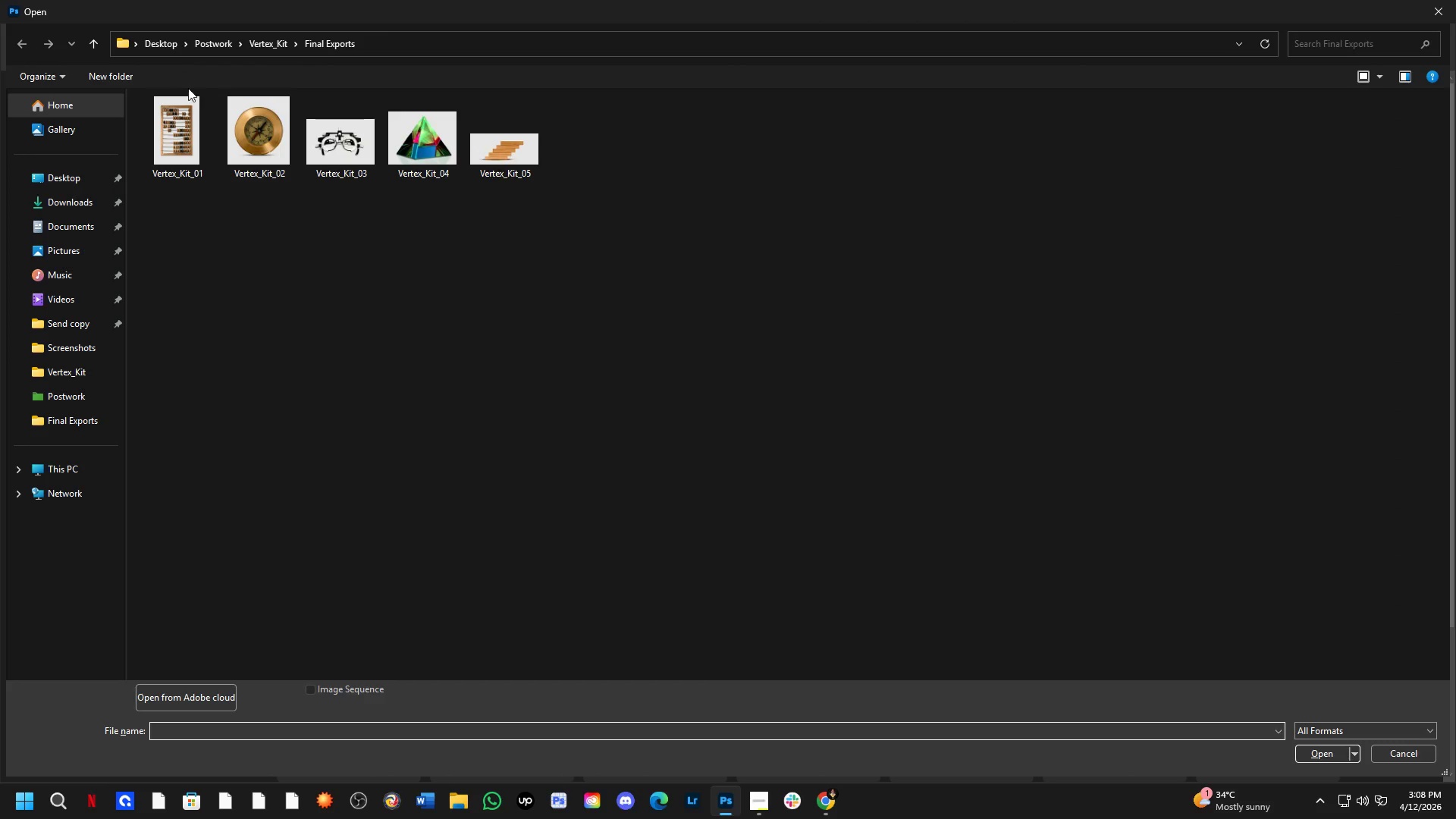 
left_click_drag(start_coordinate=[179, 202], to_coordinate=[607, 111])
 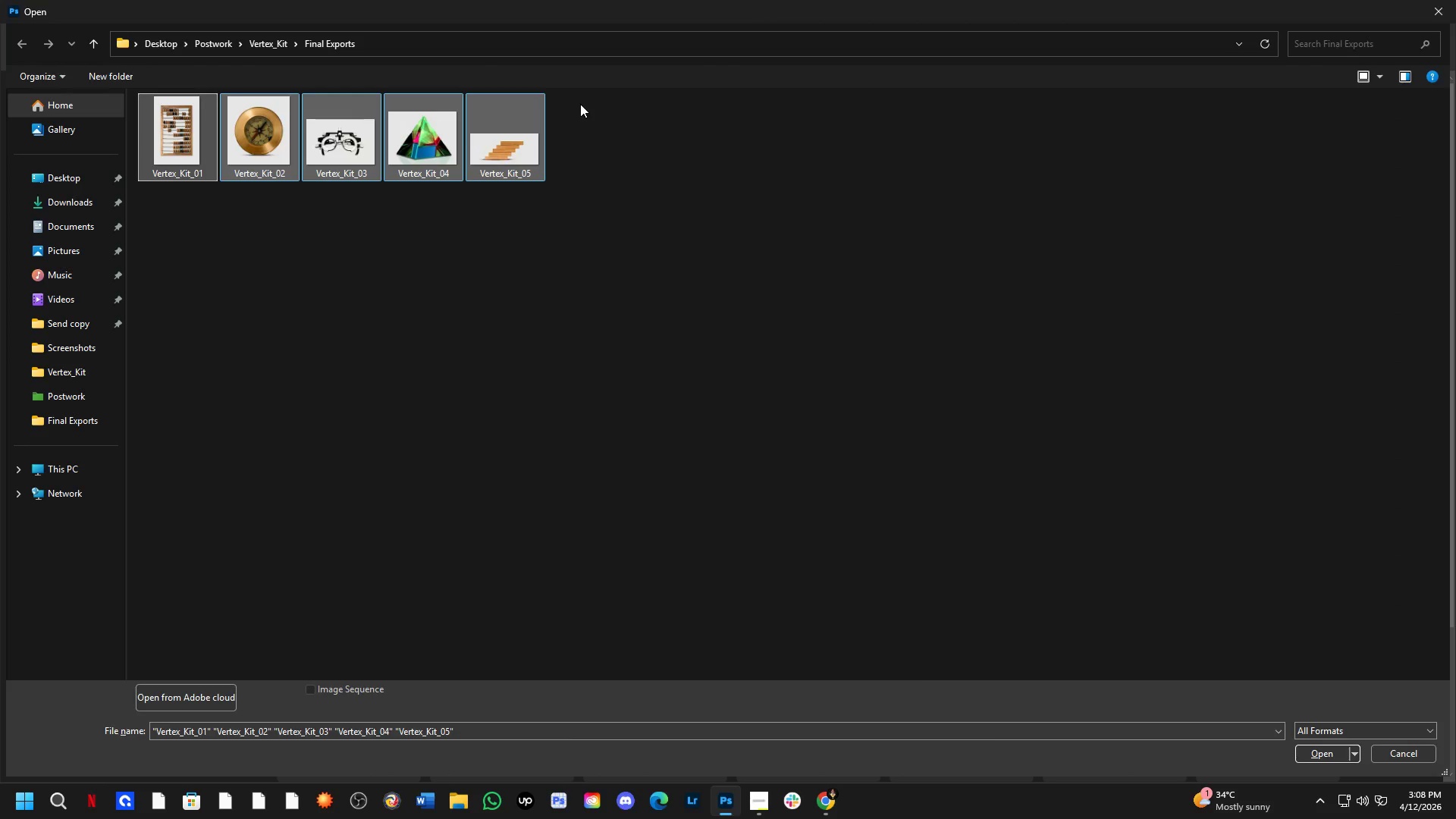 
key(NumpadEnter)
 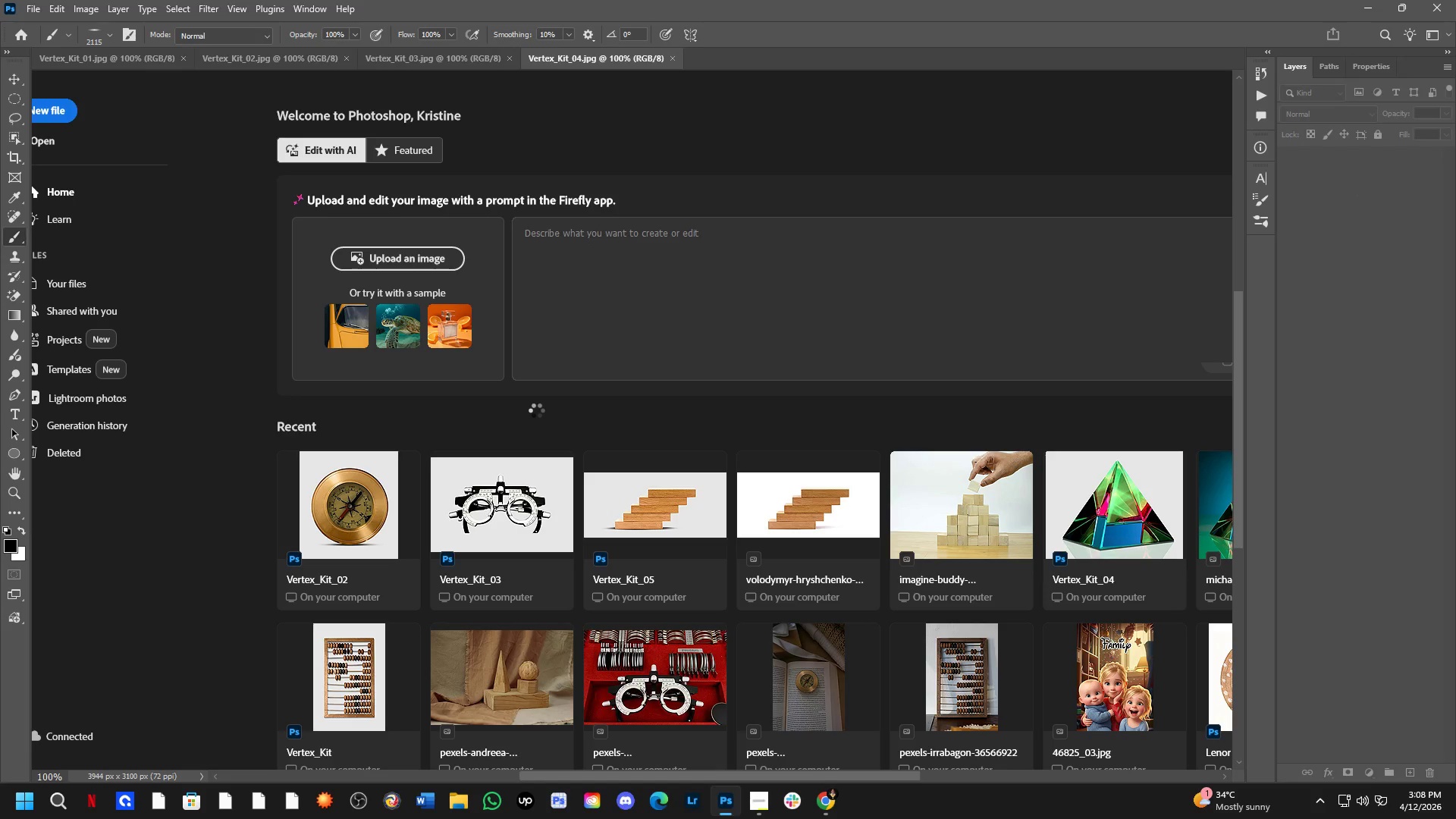 
key(Alt+Tab)
 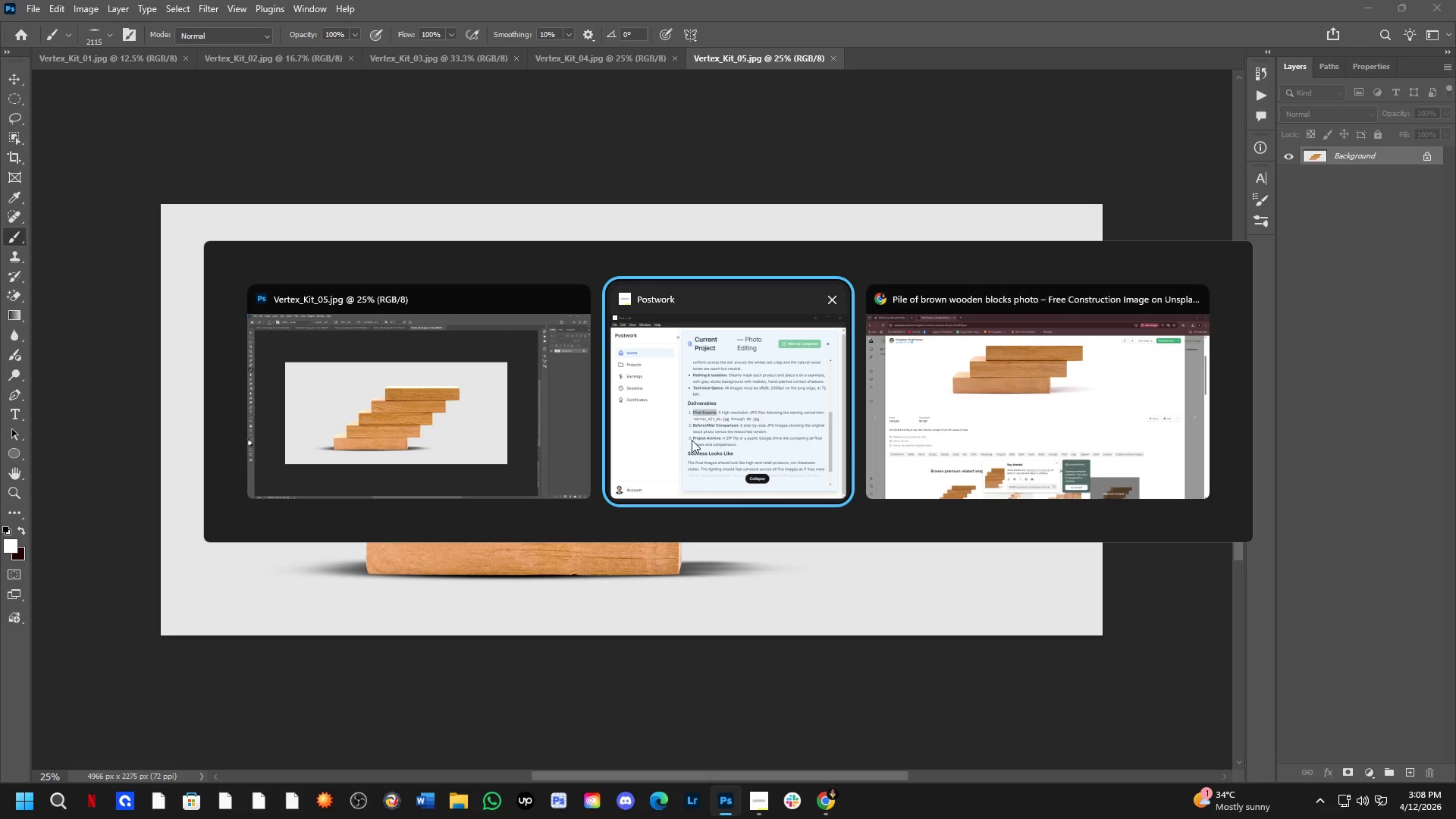 
left_click([519, 419])
 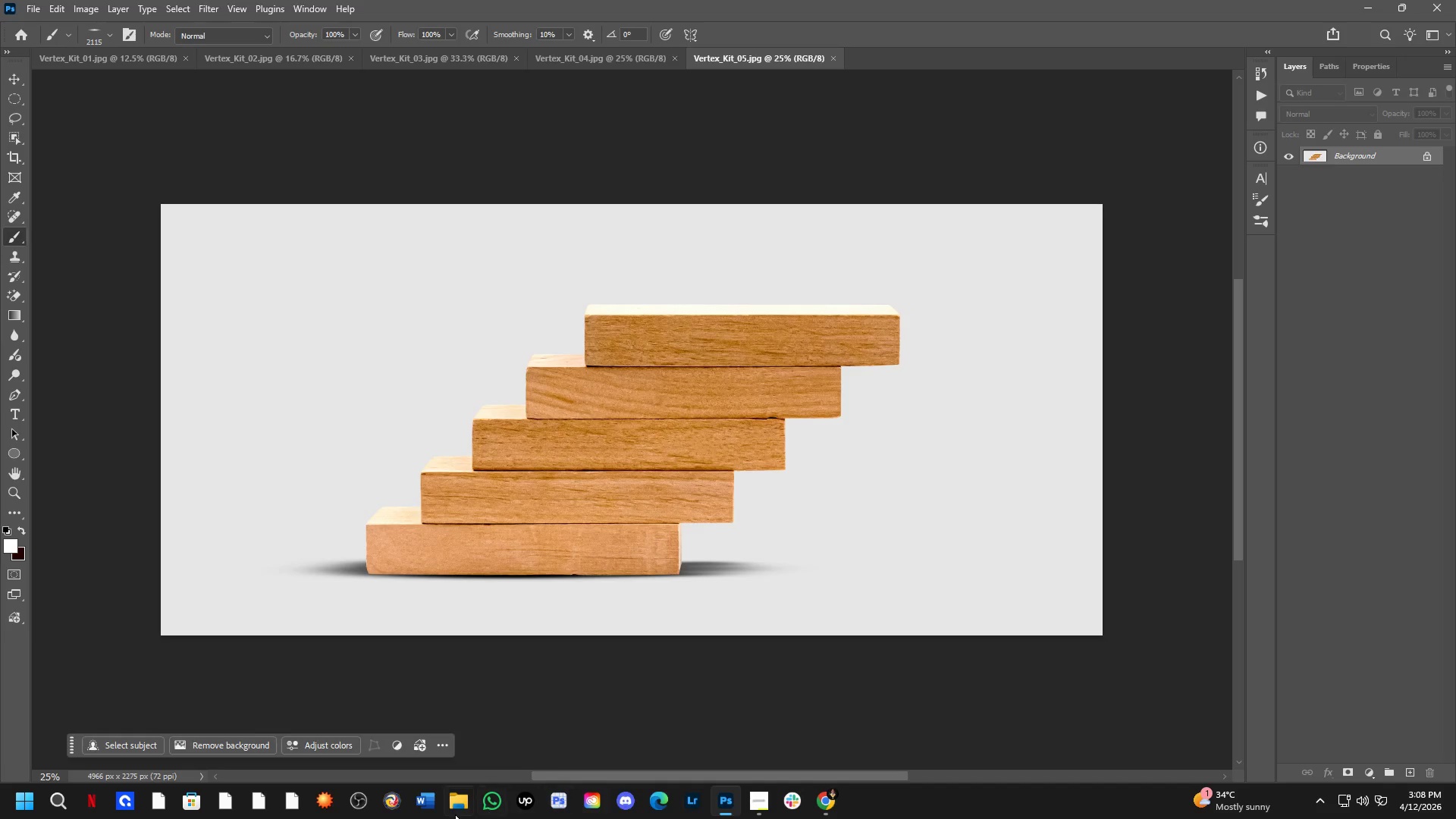 
left_click([462, 813])
 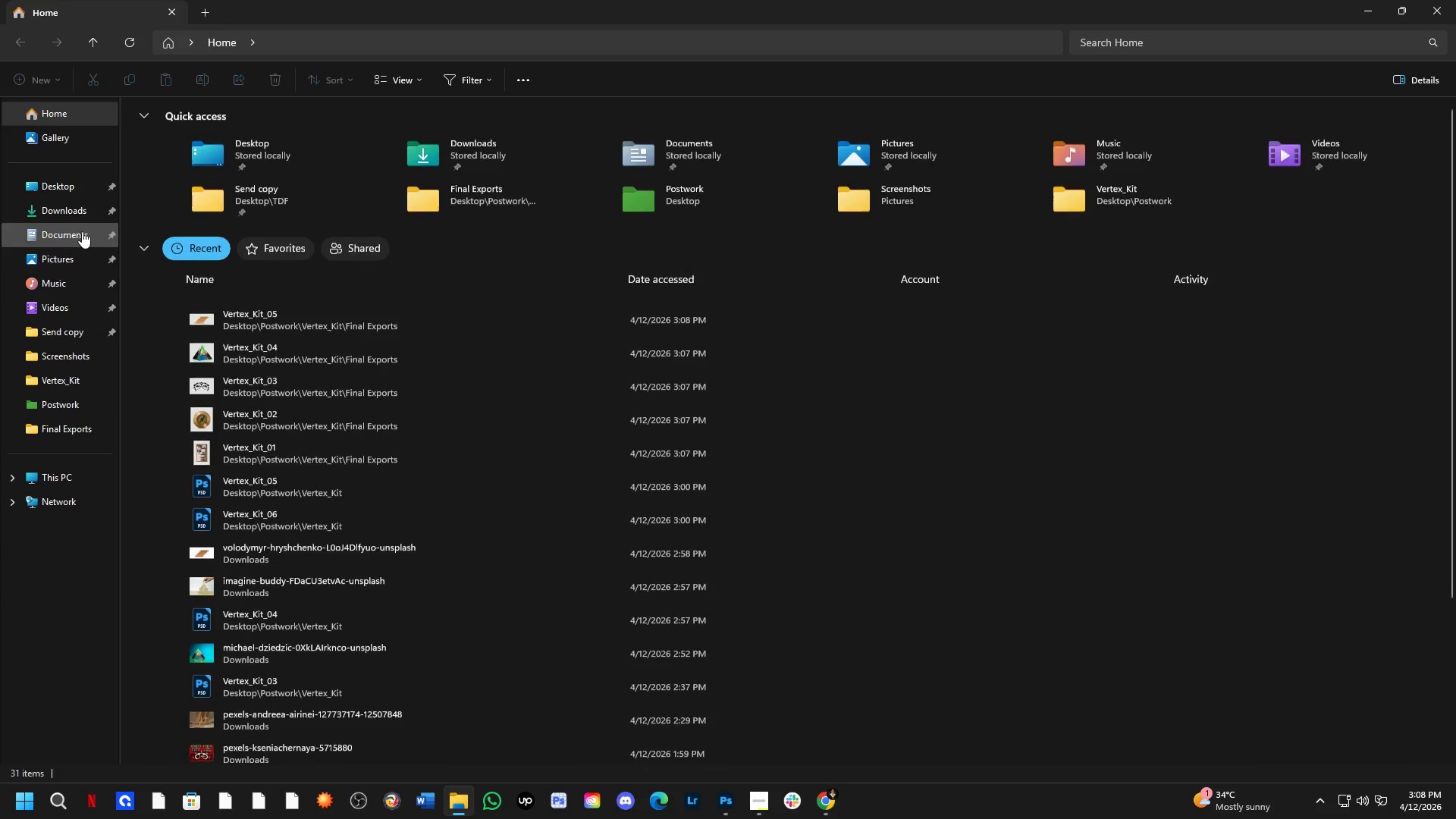 
left_click([60, 214])
 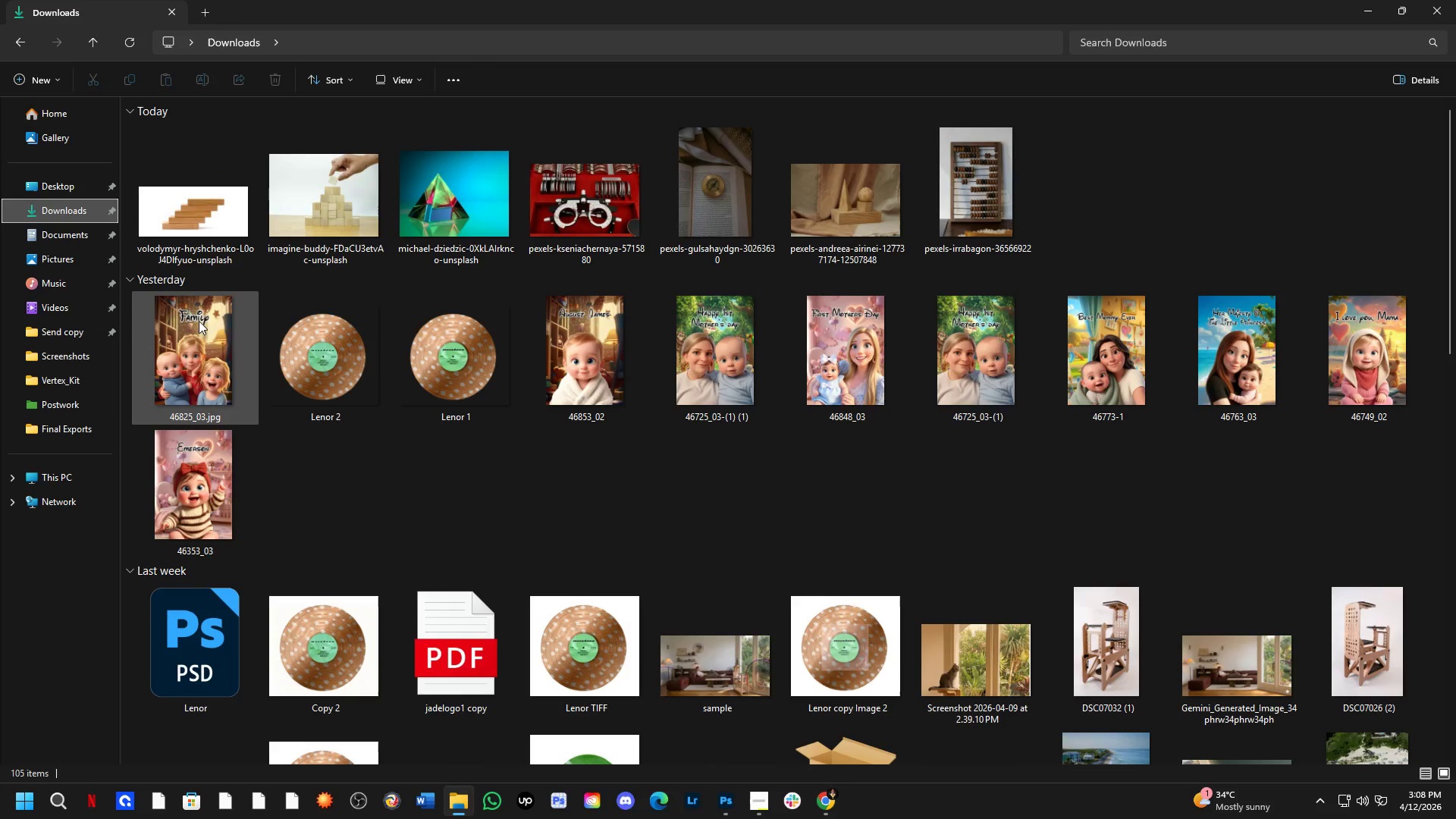 
key(Alt+AltLeft)
 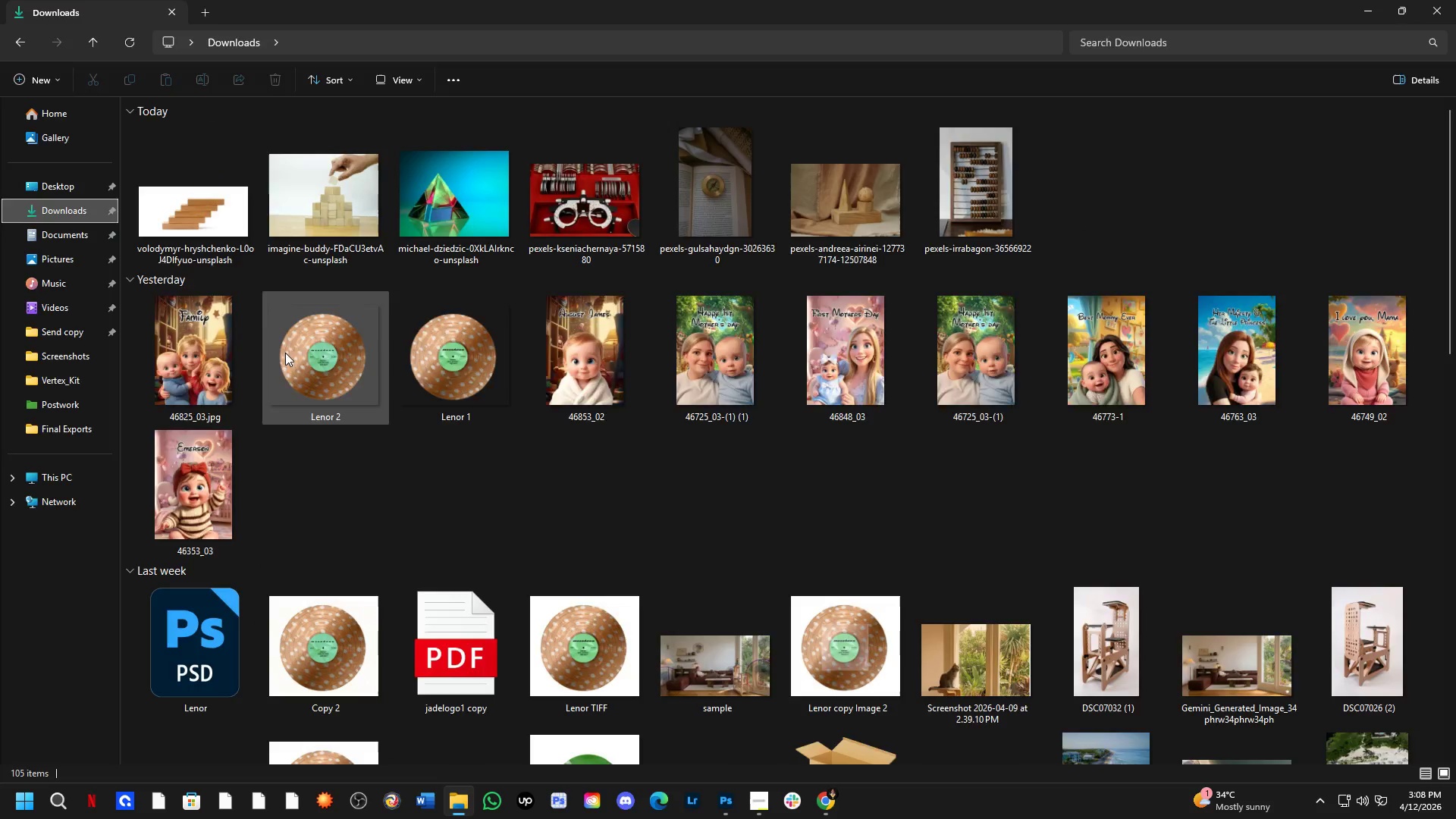 
key(Alt+Tab)
 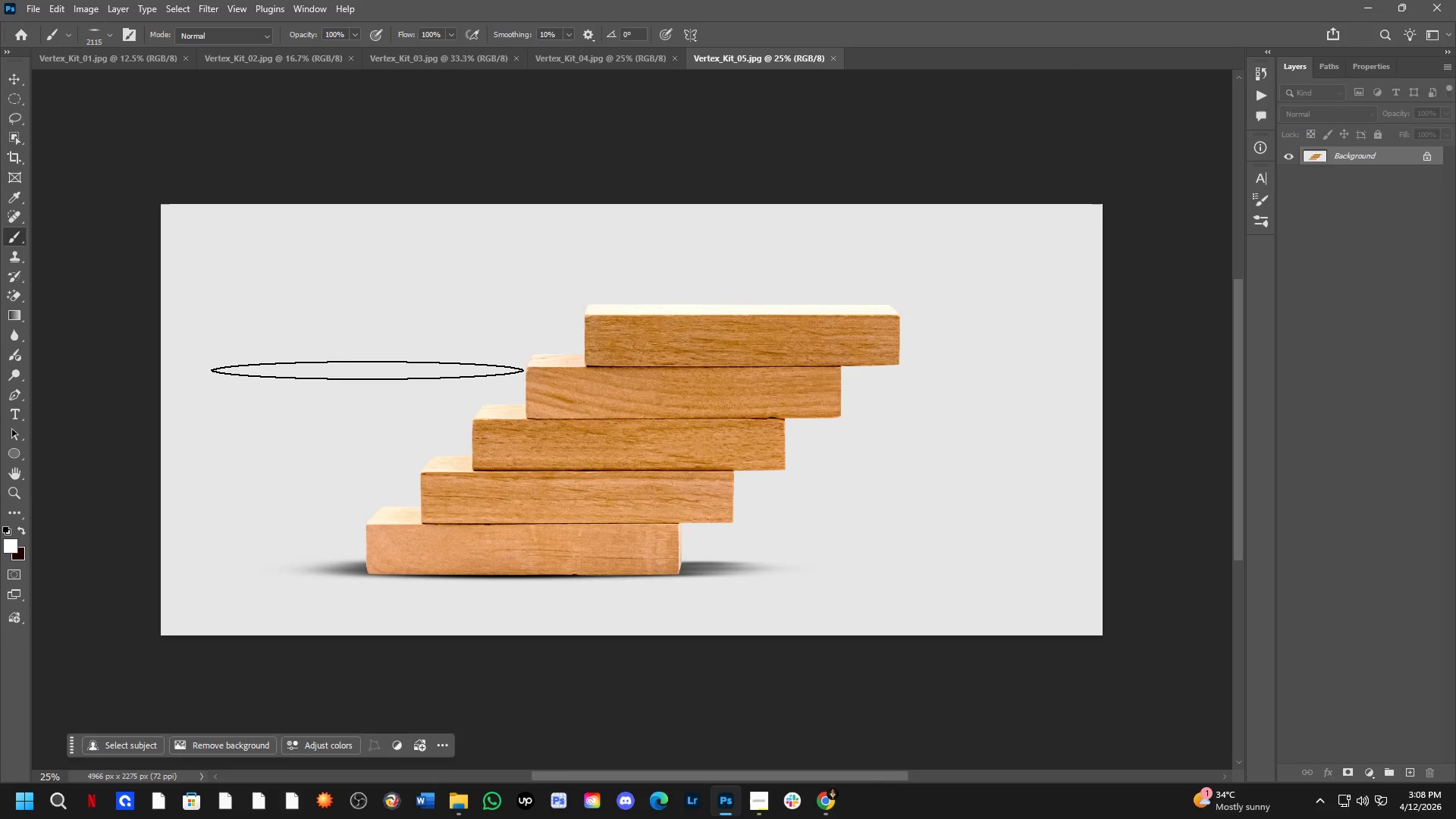 
key(Control+ControlLeft)
 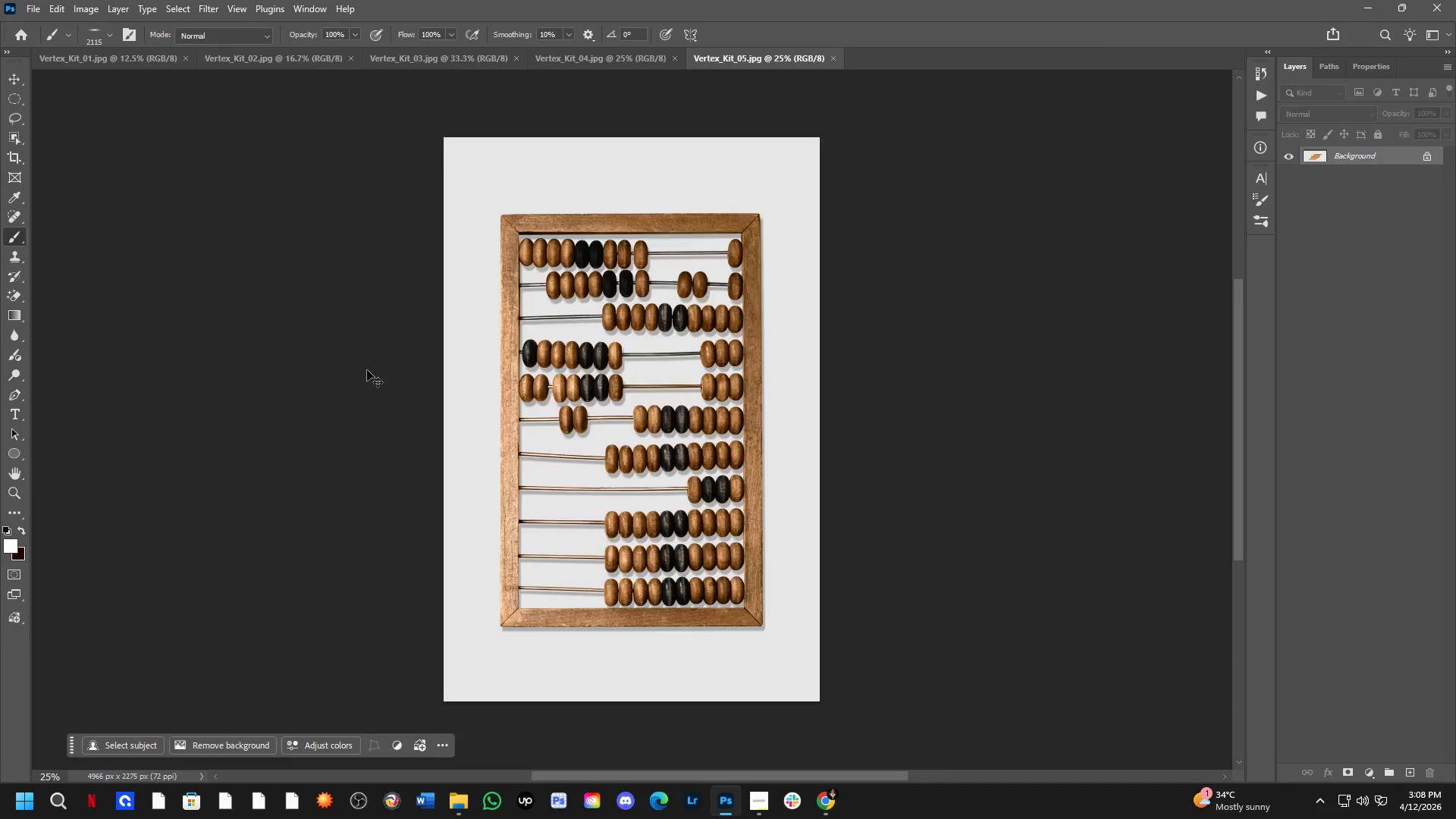 
key(Control+Tab)
 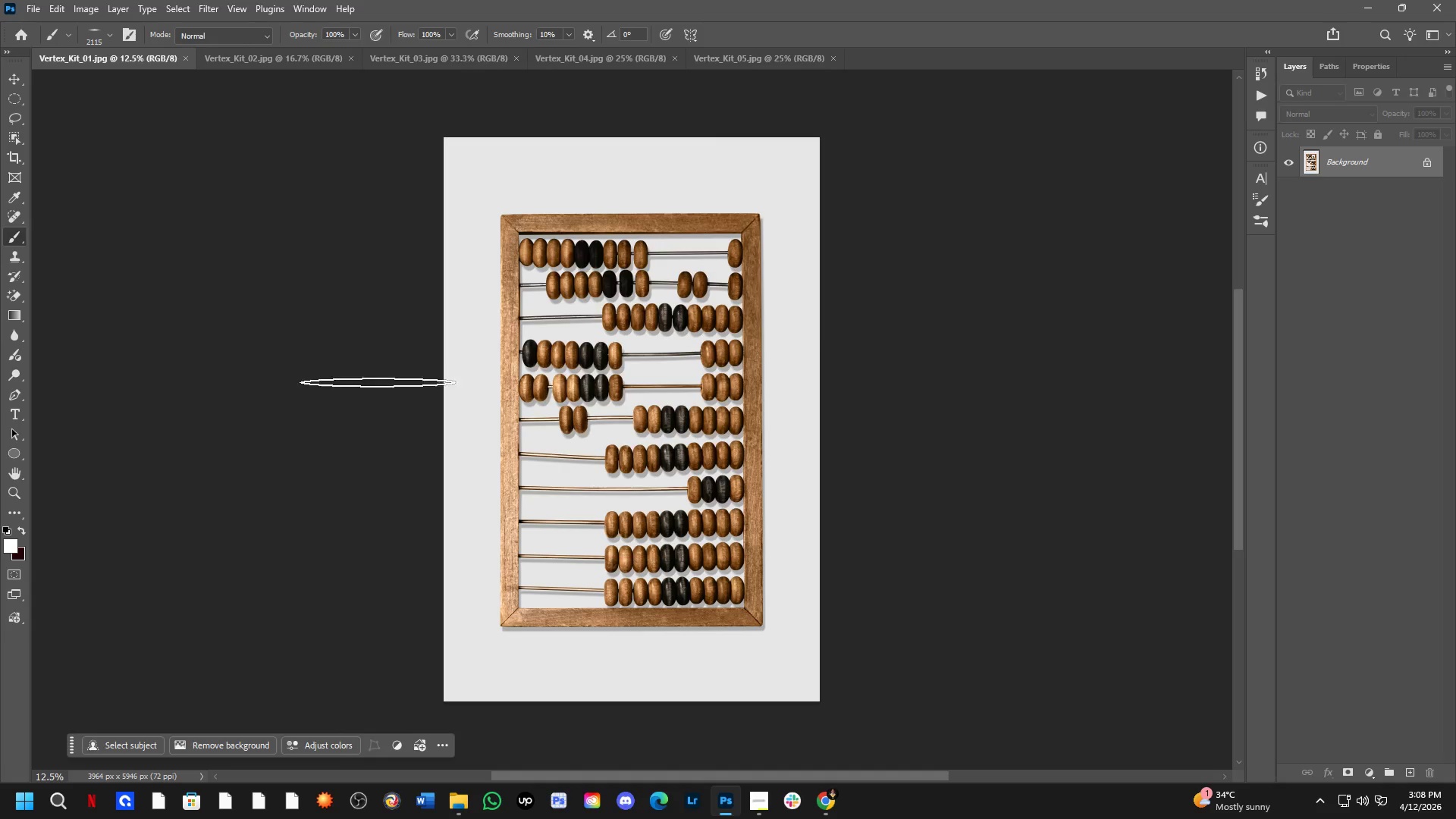 
key(Alt+AltLeft)
 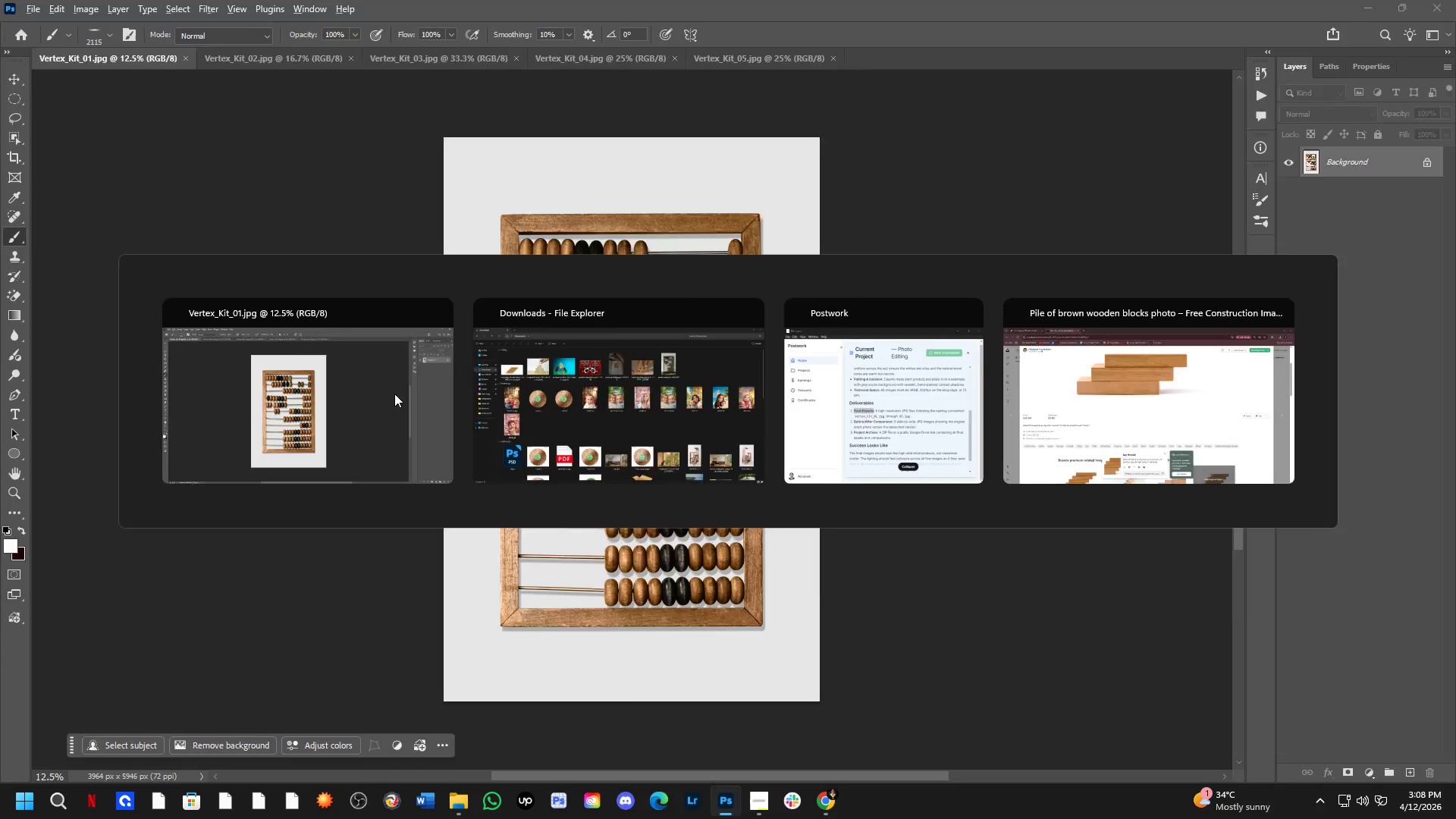 
key(Alt+Tab)
 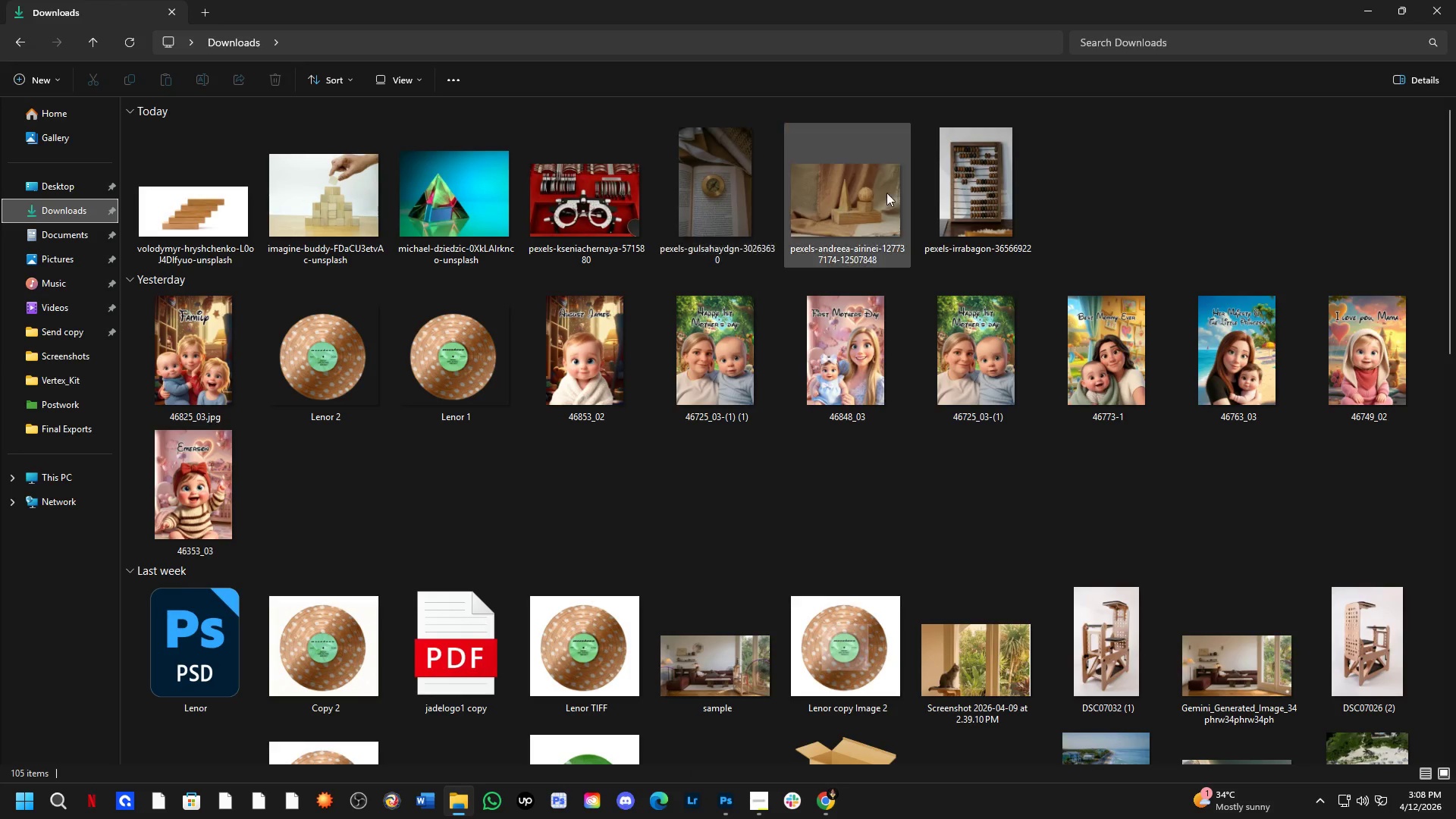 
left_click_drag(start_coordinate=[990, 168], to_coordinate=[614, 372])
 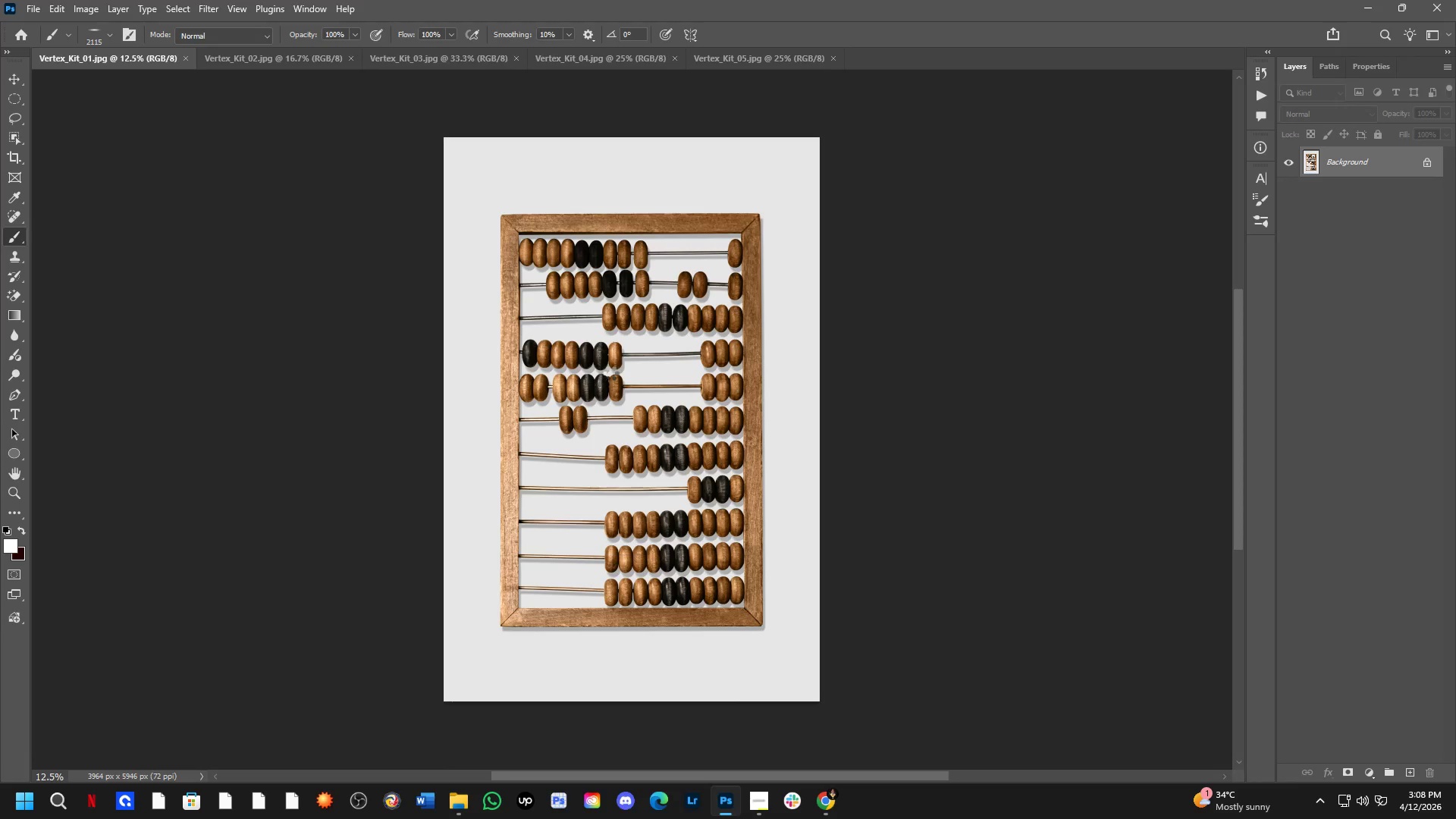 
key(Alt+AltLeft)
 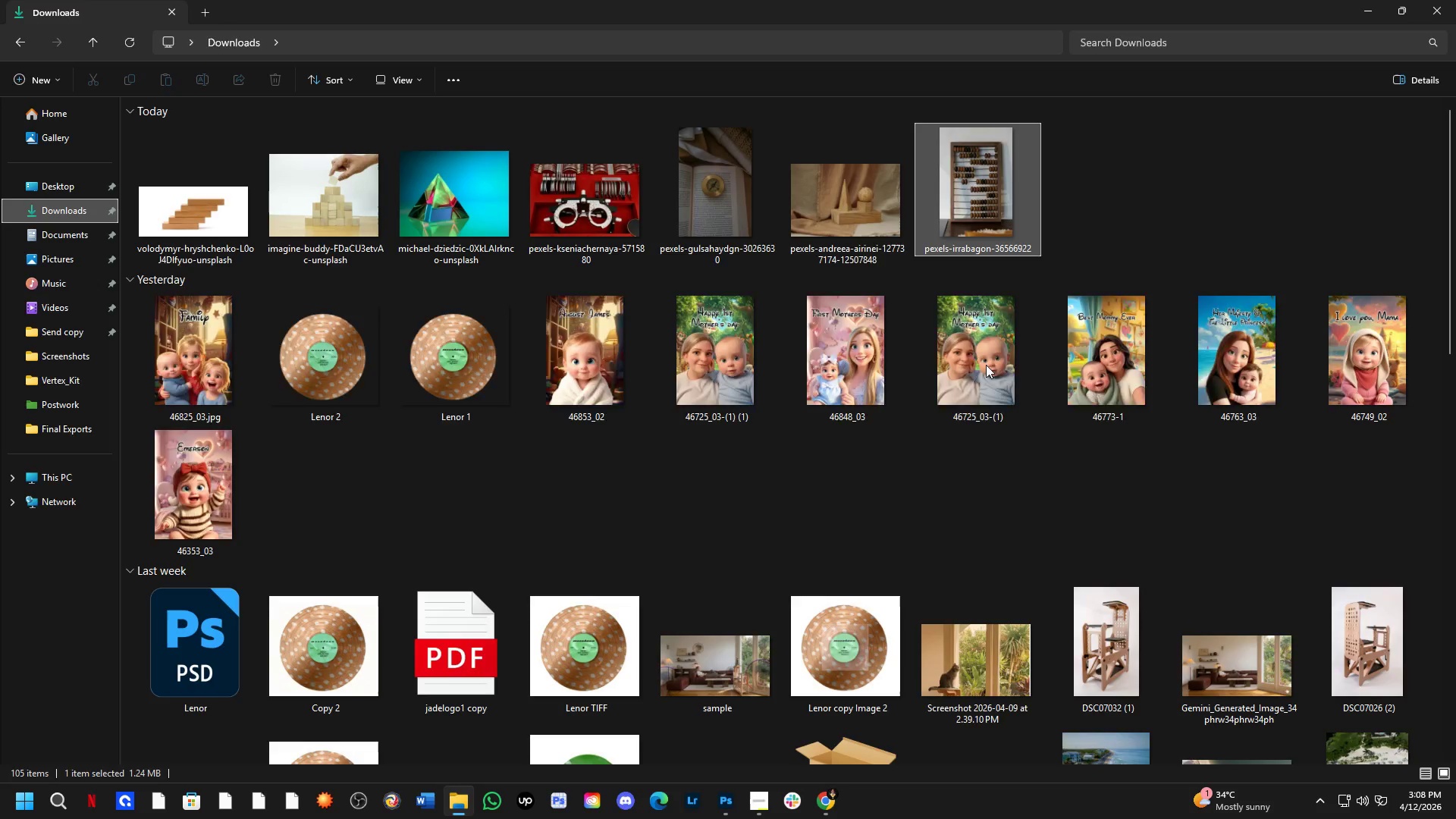 
key(Alt+Tab)
 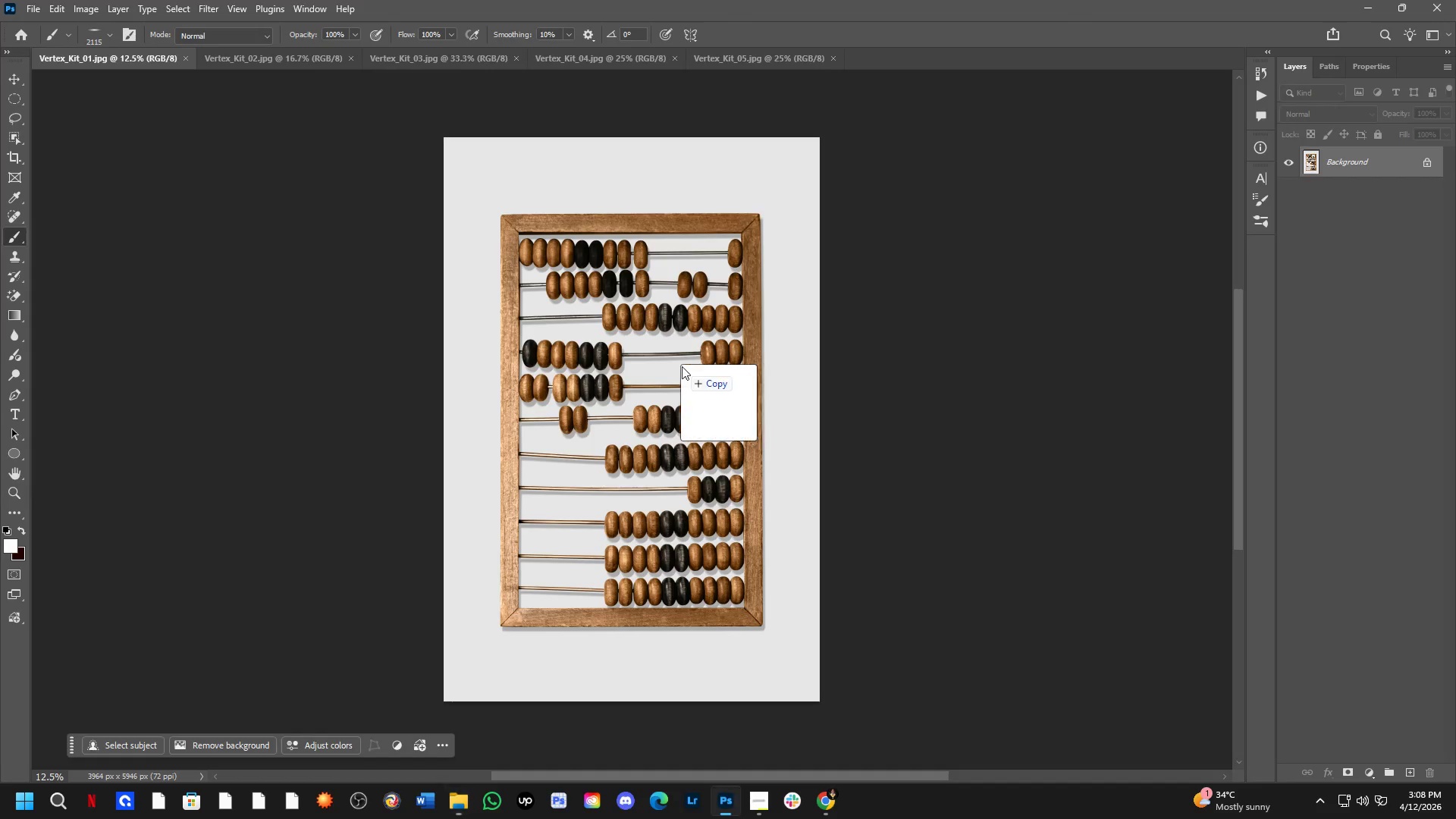 
hold_key(key=ShiftLeft, duration=1.31)
 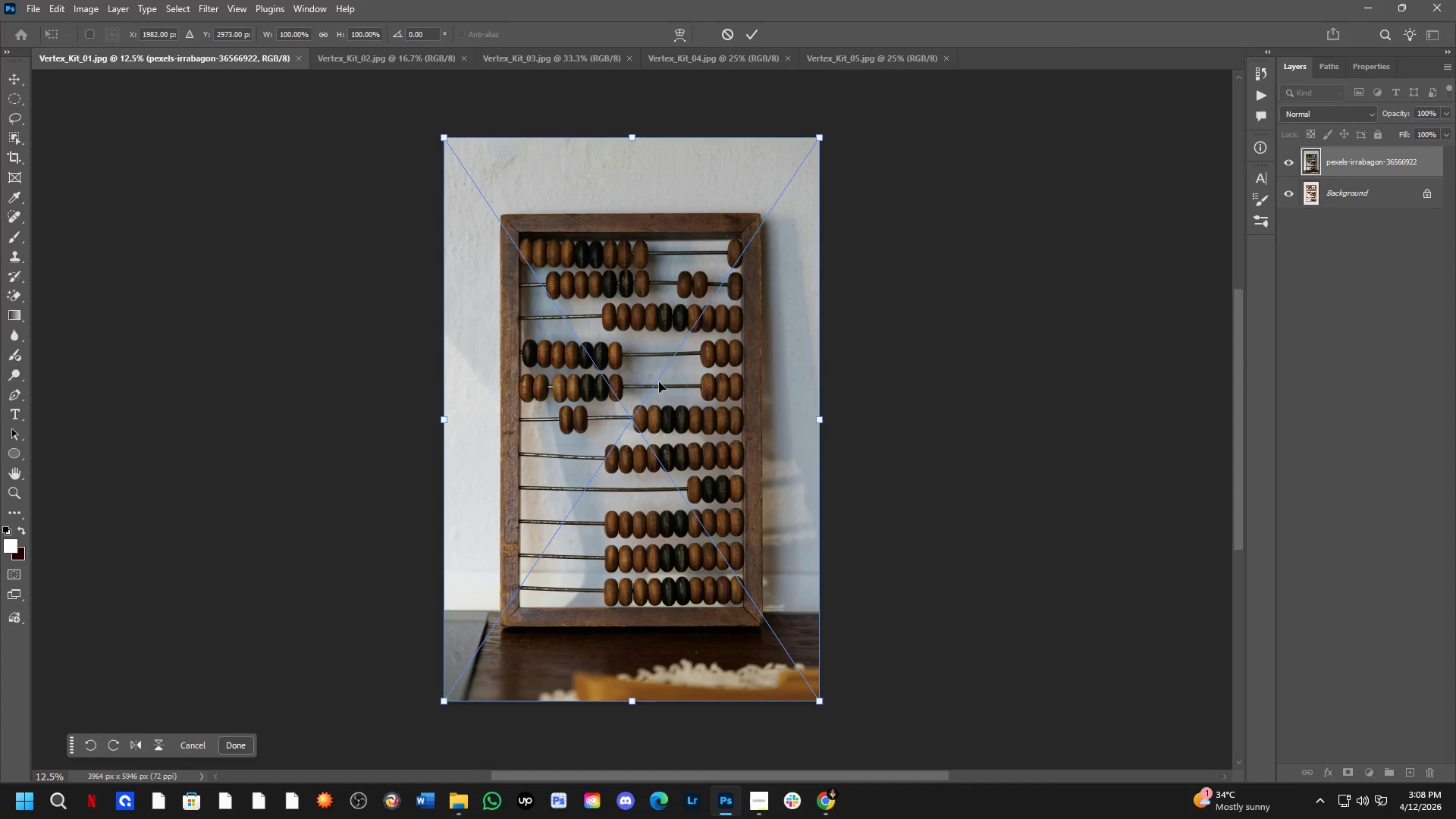 
hold_key(key=ShiftLeft, duration=1.5)
left_click_drag(start_coordinate=[695, 387], to_coordinate=[318, 393])
 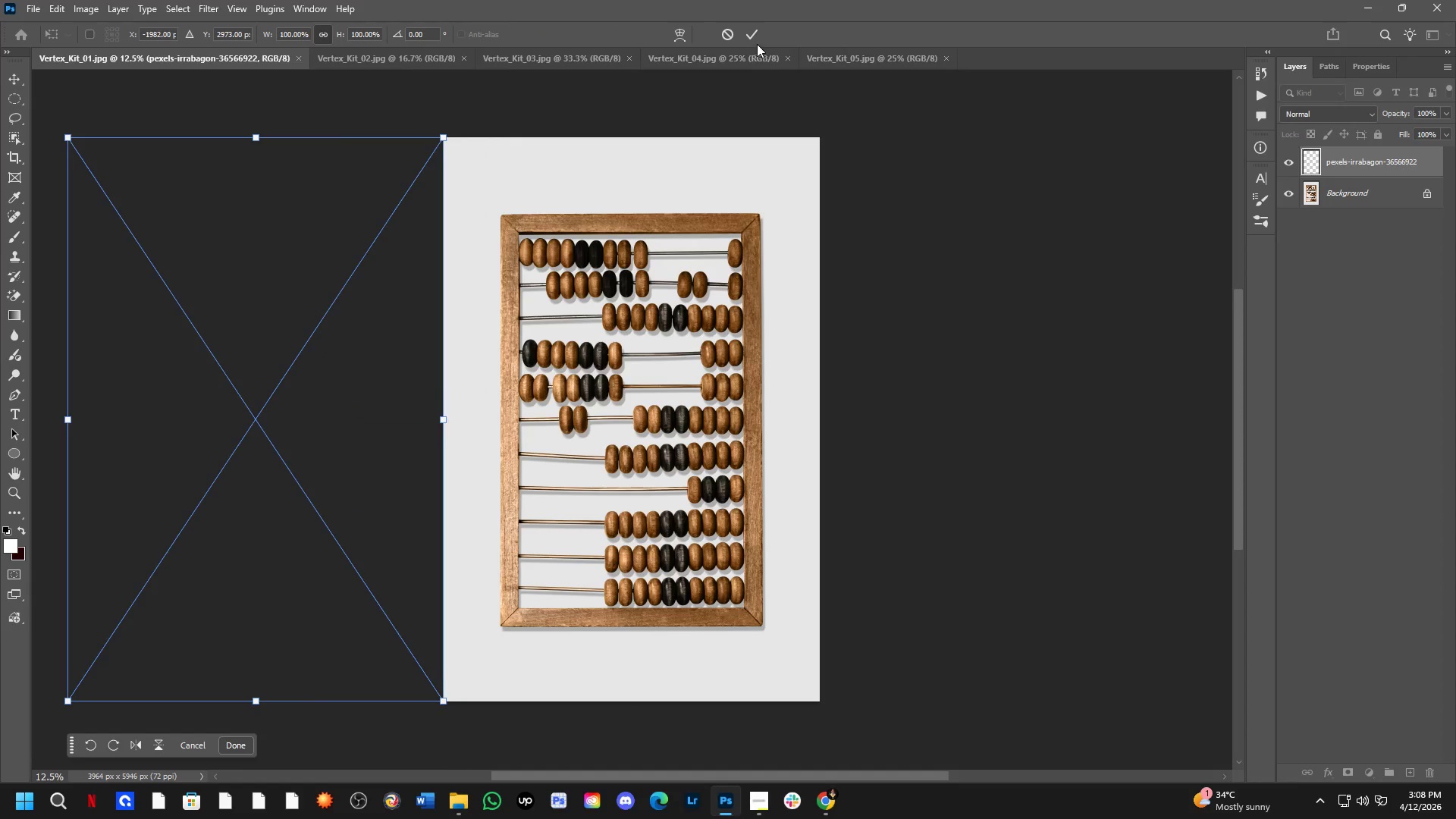 
left_click([751, 33])
 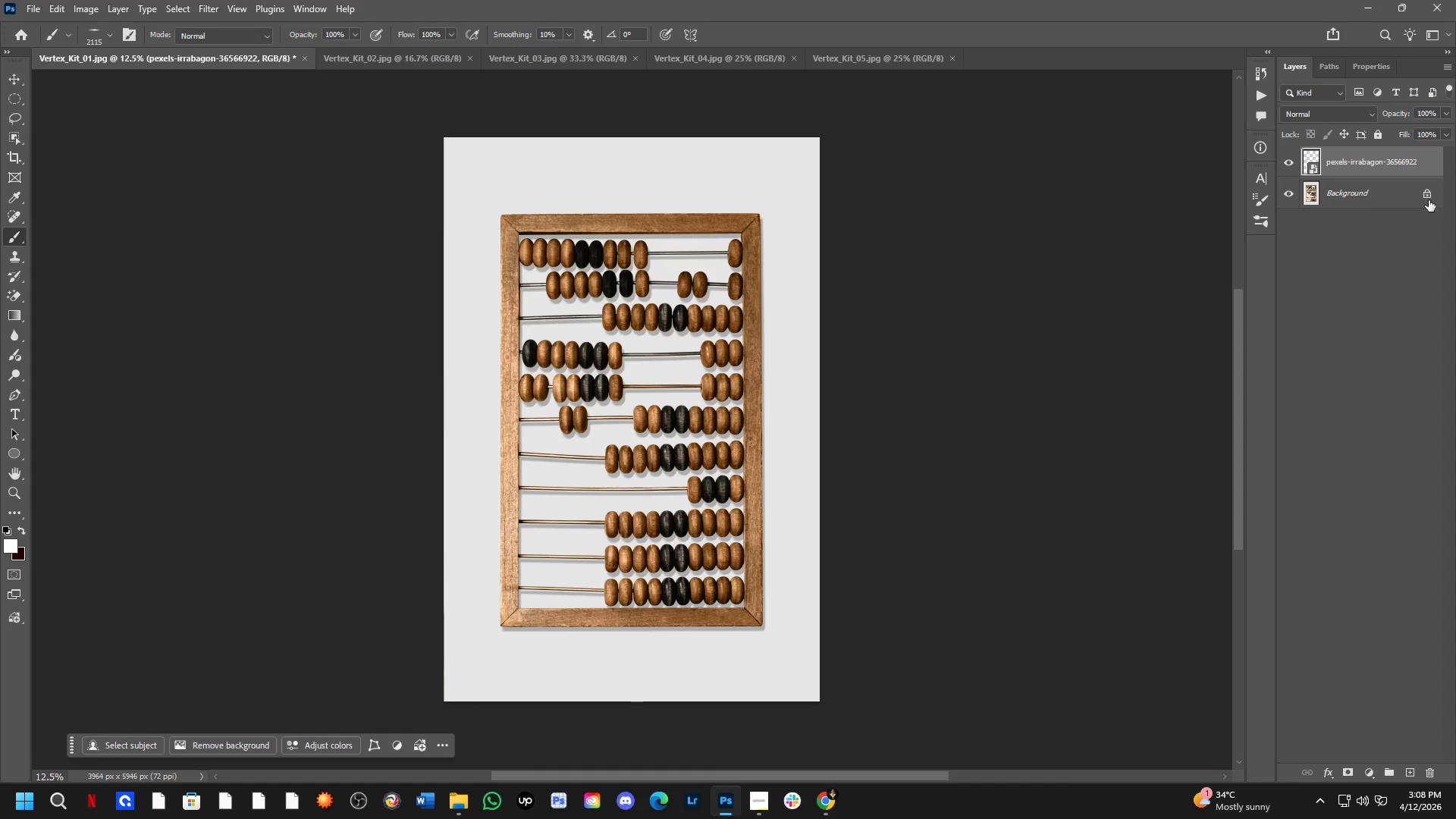 
left_click([1429, 200])
 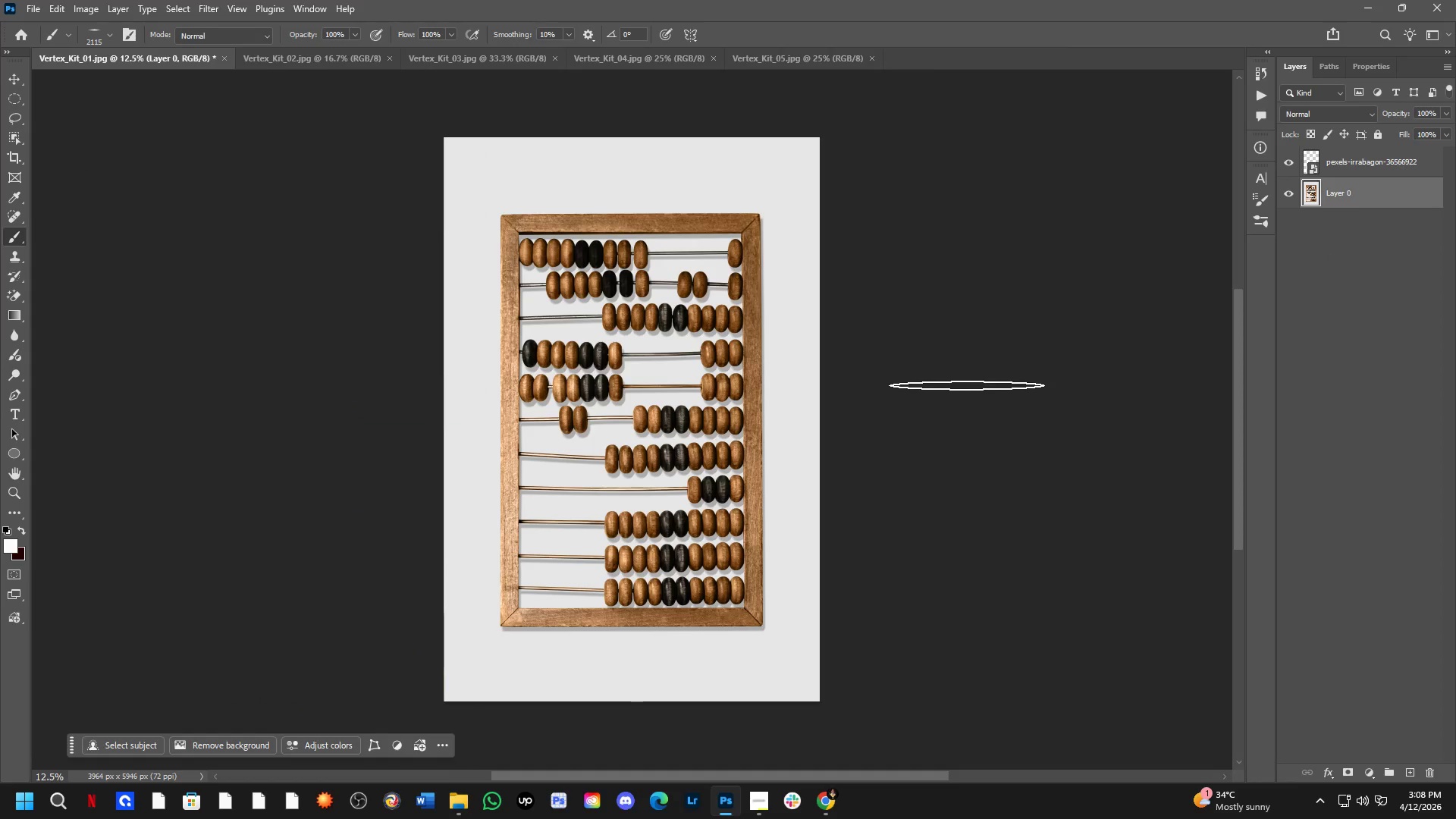 
key(C)
 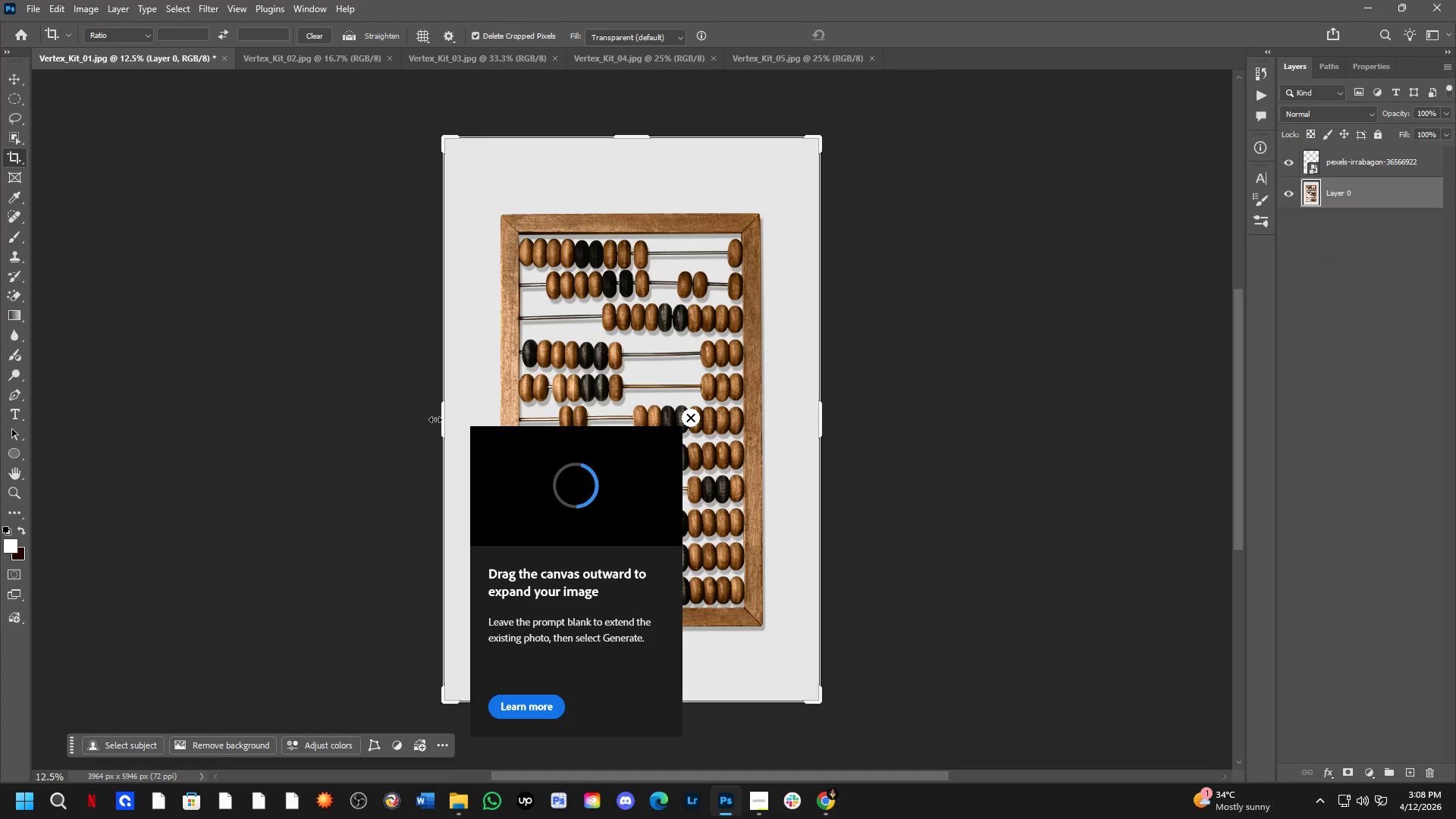 
left_click_drag(start_coordinate=[438, 419], to_coordinate=[251, 473])
 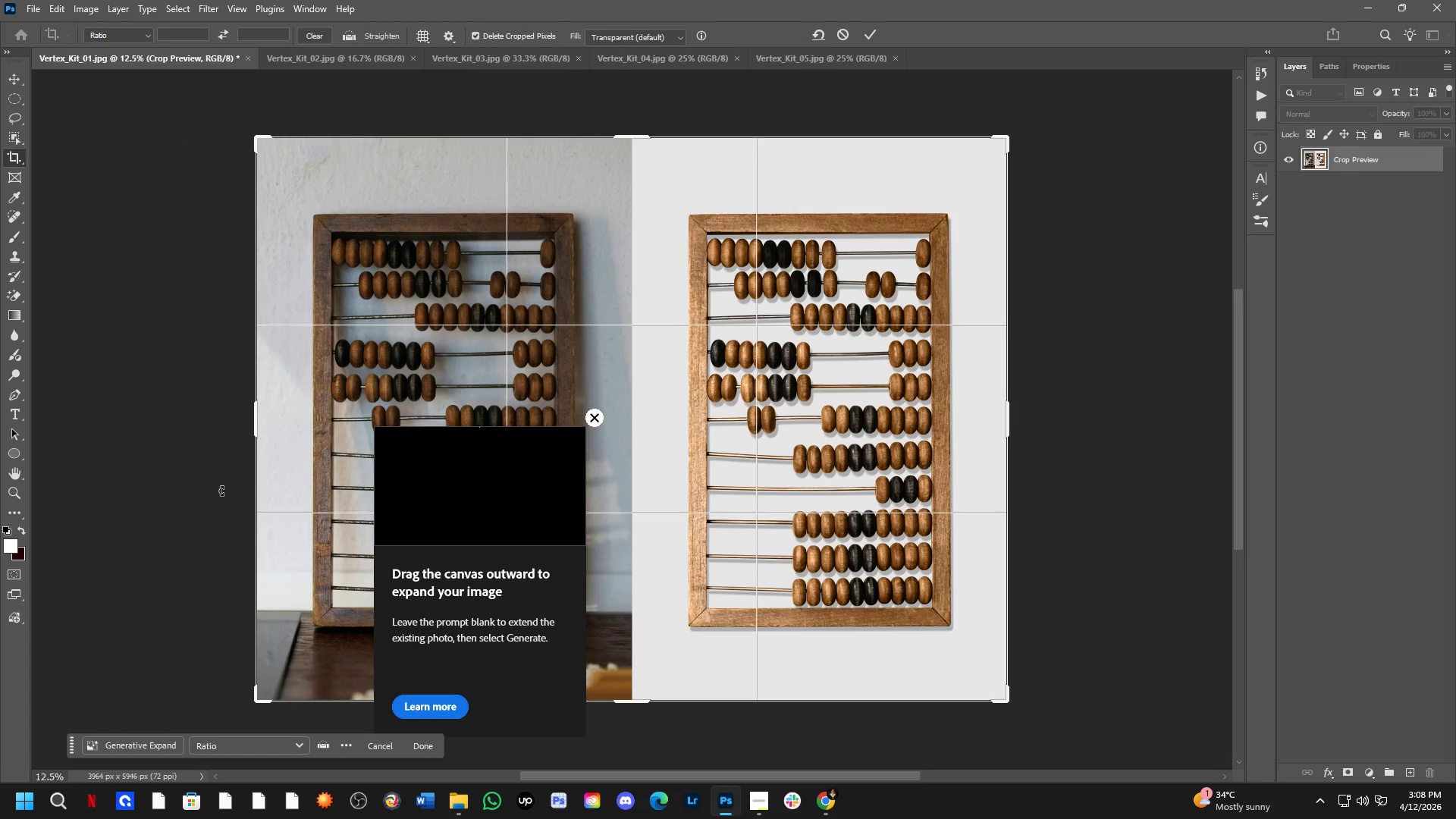 
key(NumpadEnter)
 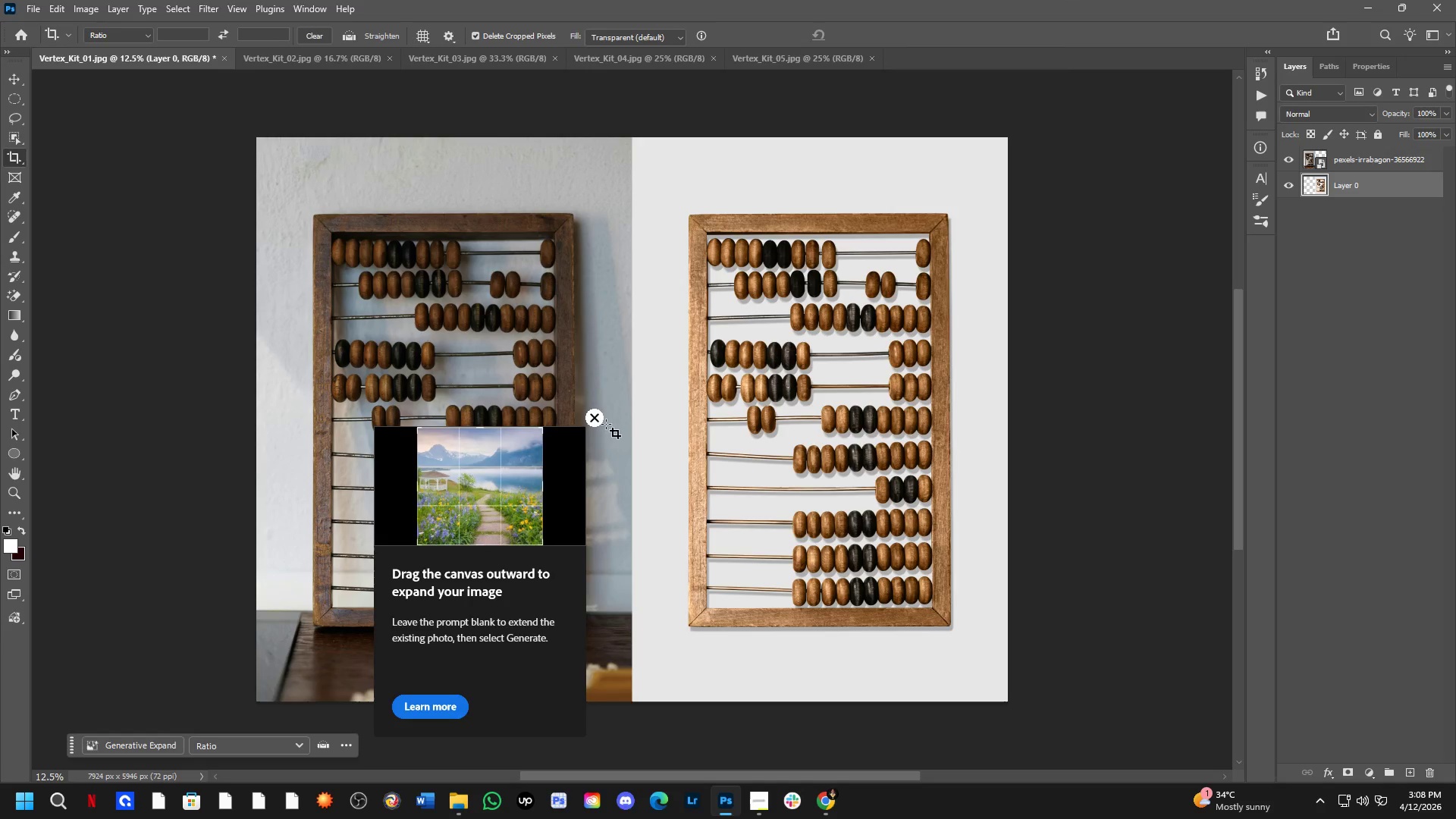 
left_click([591, 415])
 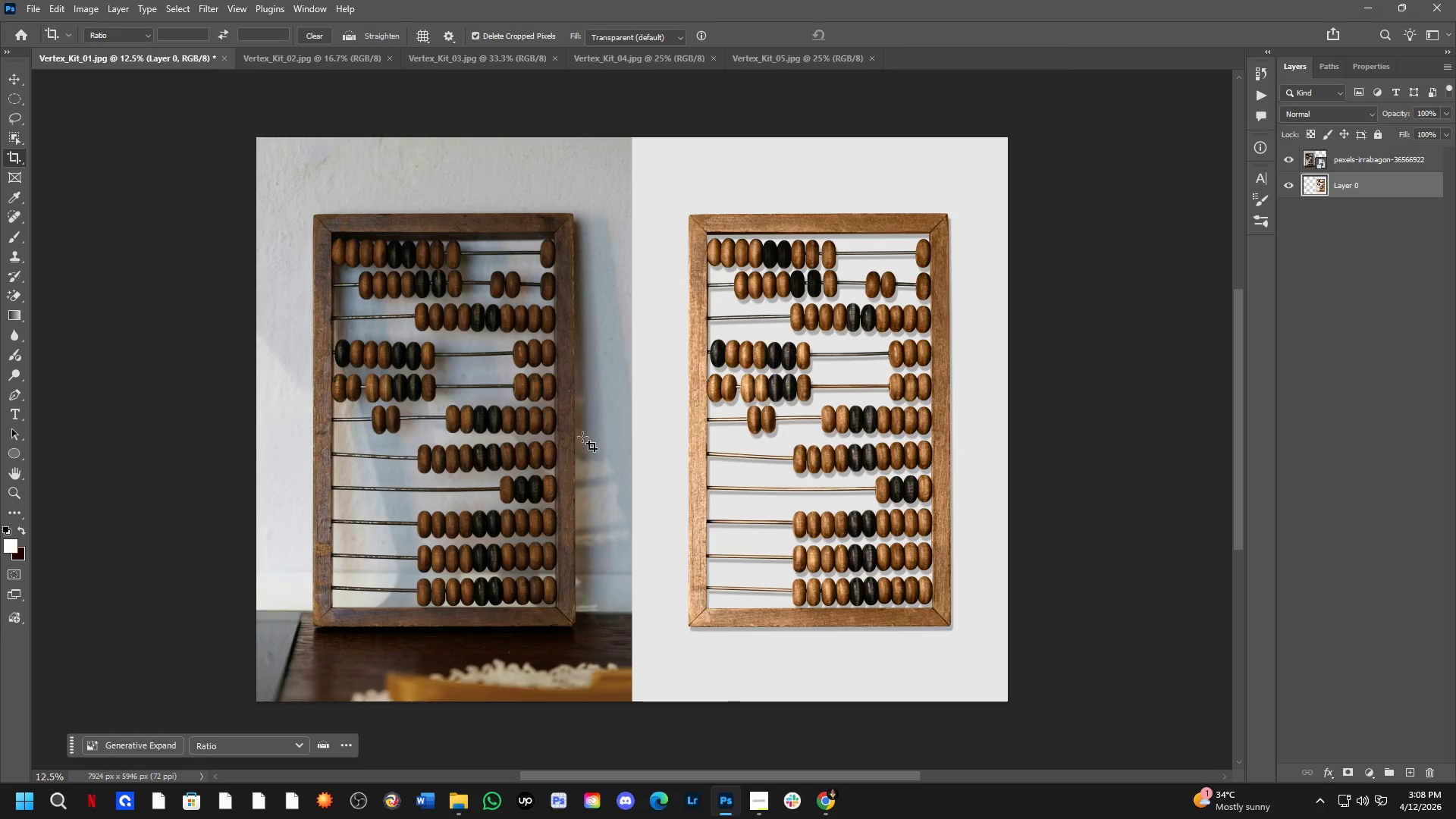 
scroll: coordinate [577, 441], scroll_direction: down, amount: 3.0
 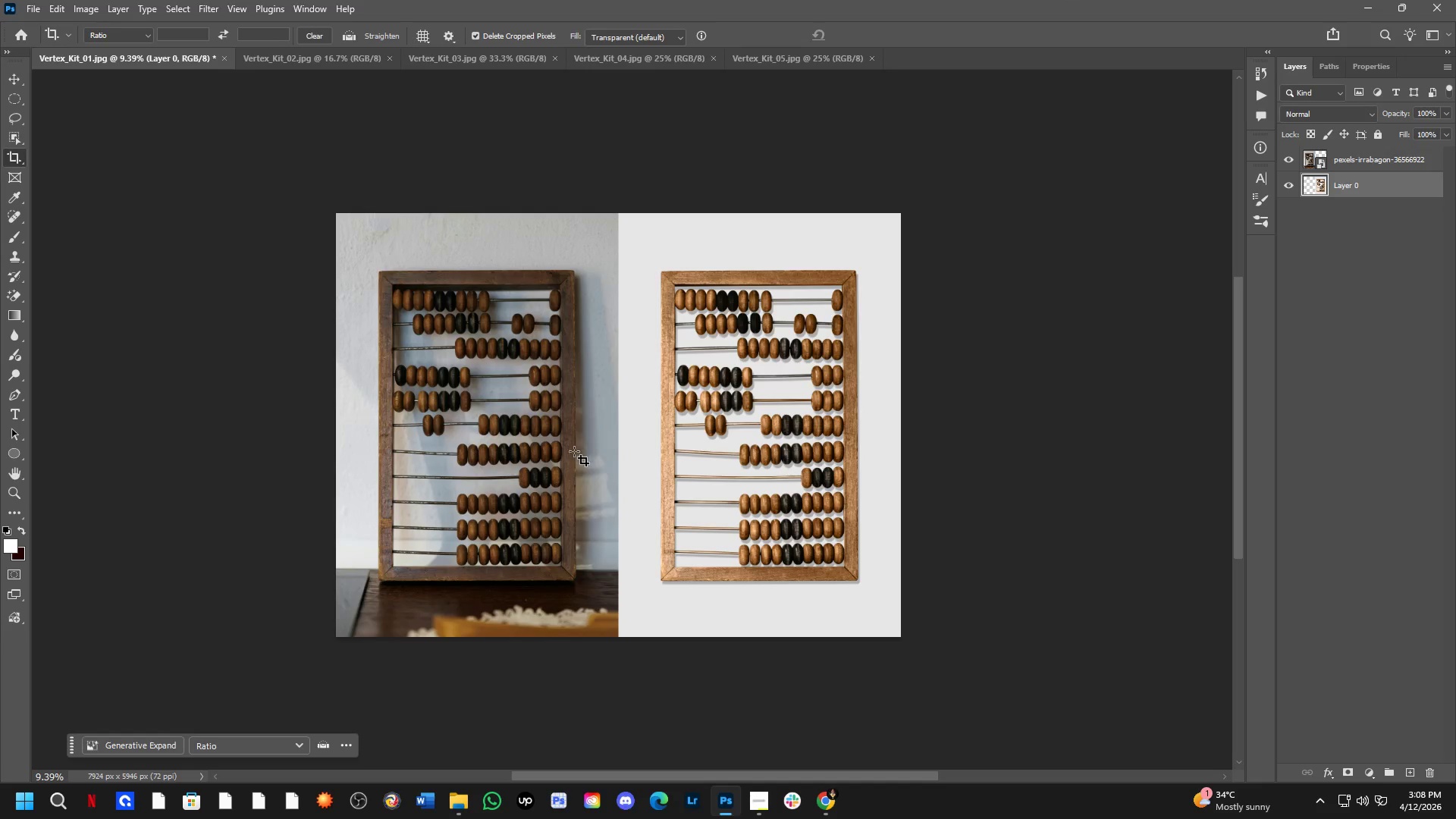 
key(Control+ControlLeft)
 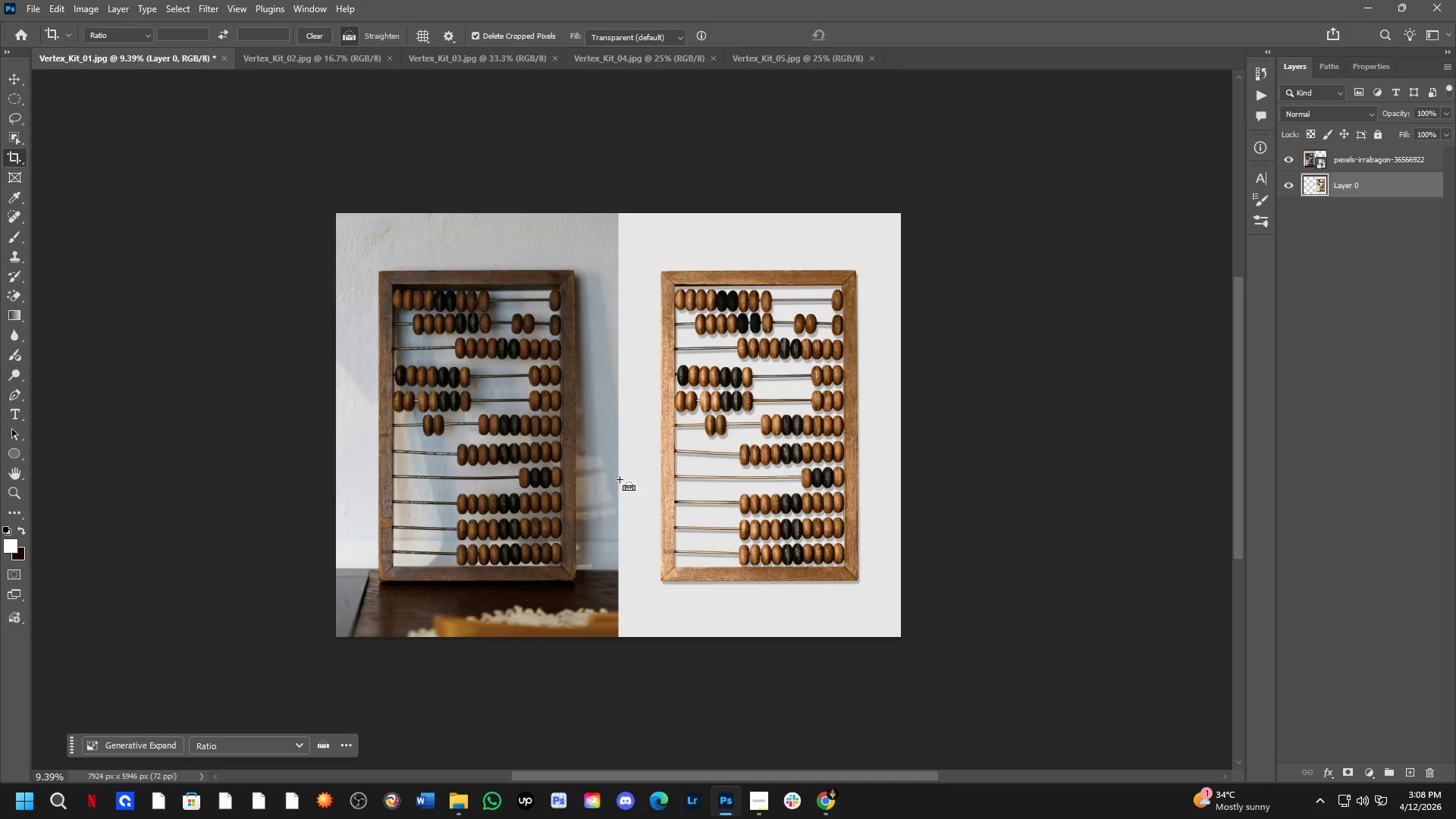 
key(Control+Tab)
 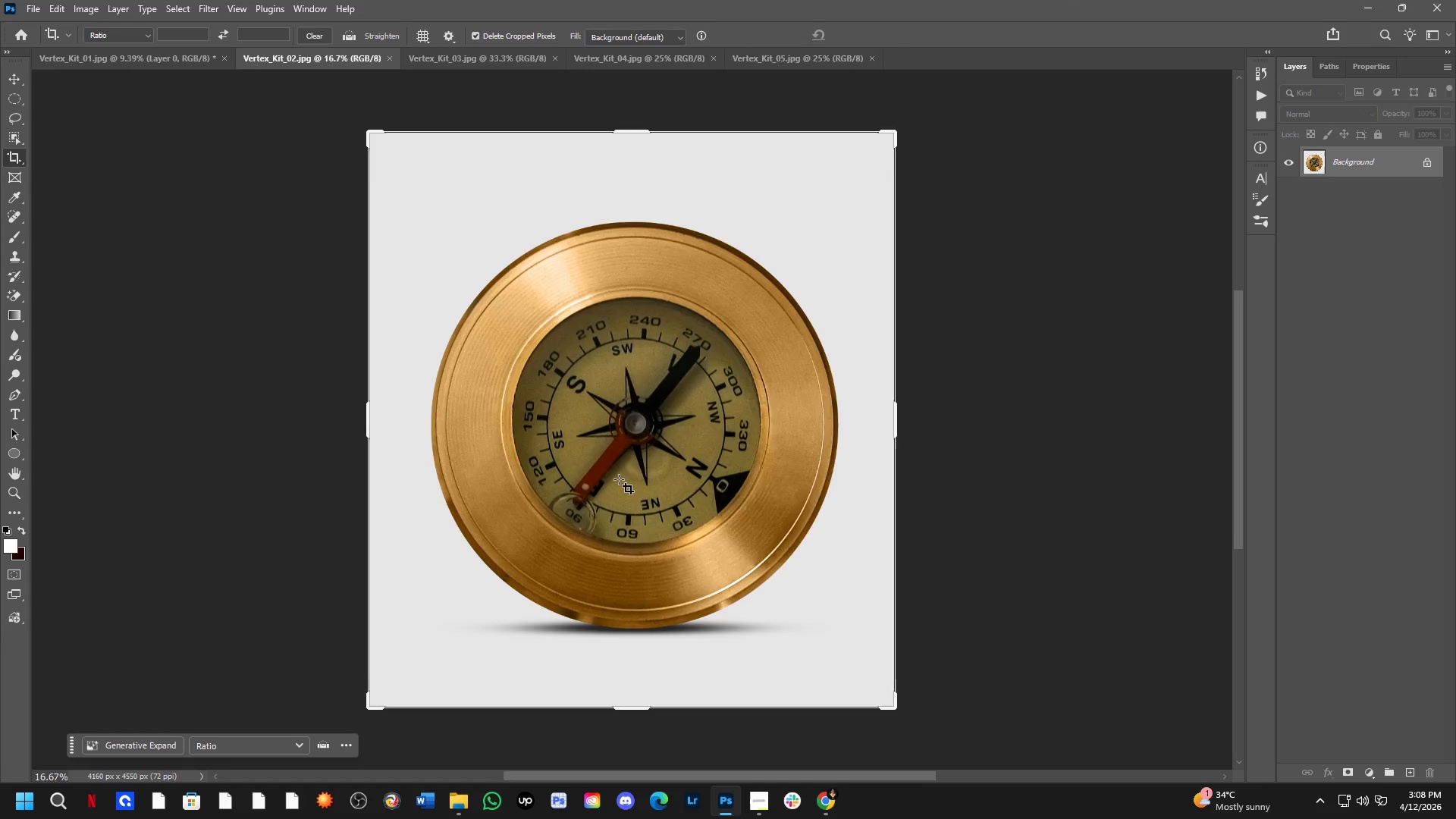 
hold_key(key=Space, duration=0.31)
 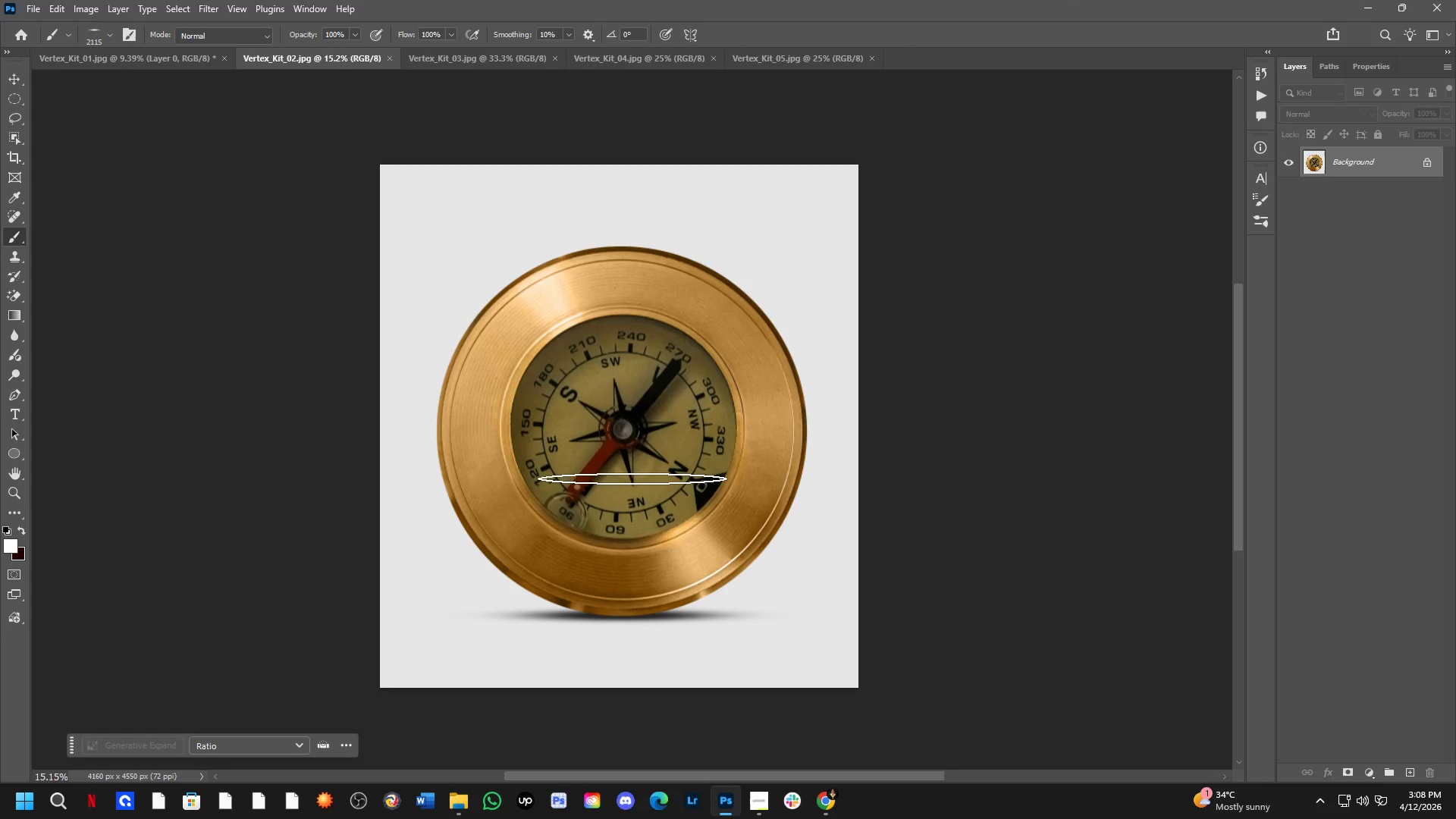 
left_click_drag(start_coordinate=[648, 476], to_coordinate=[637, 477])
 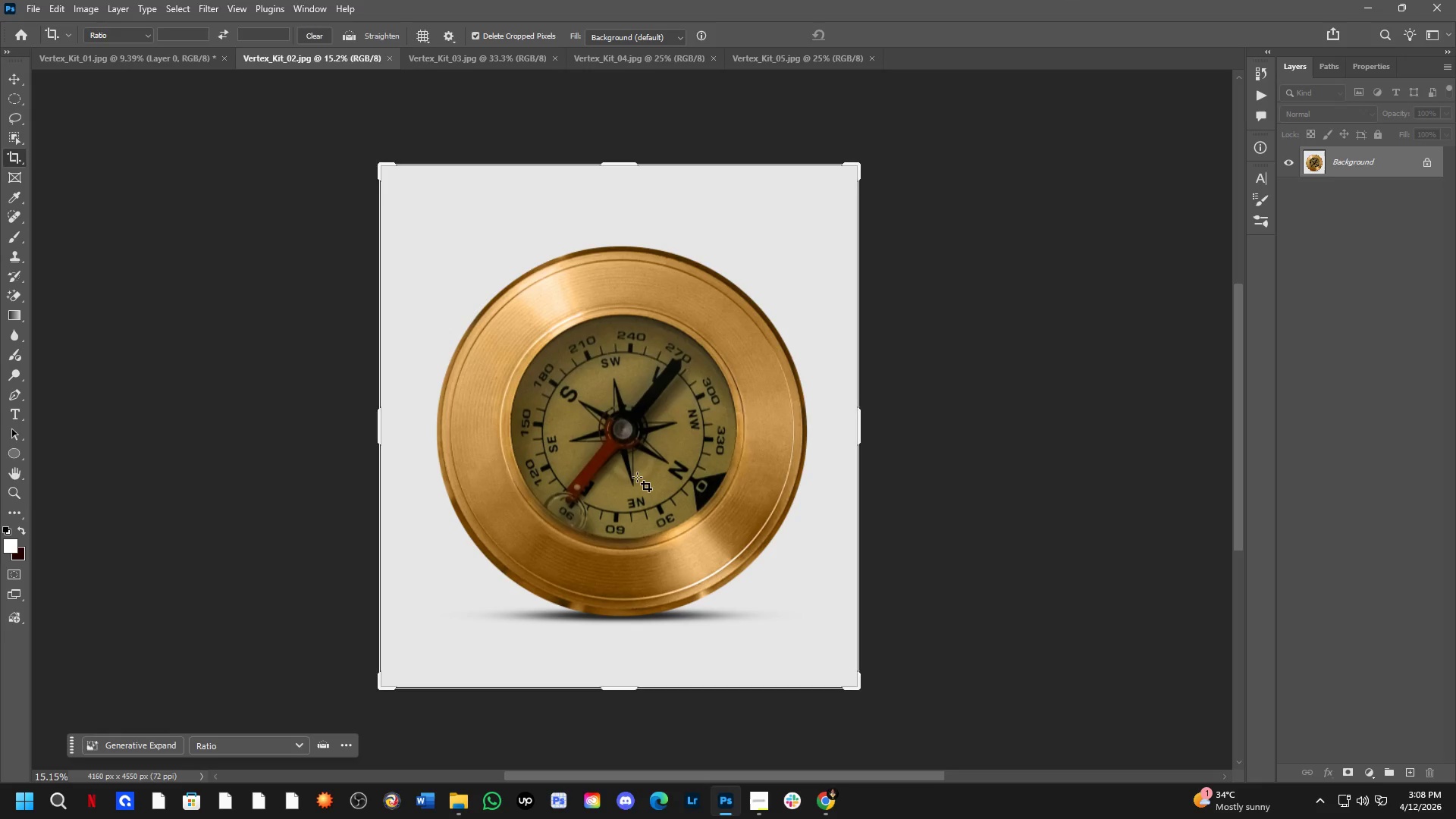 
scroll: coordinate [618, 479], scroll_direction: down, amount: 1.0
 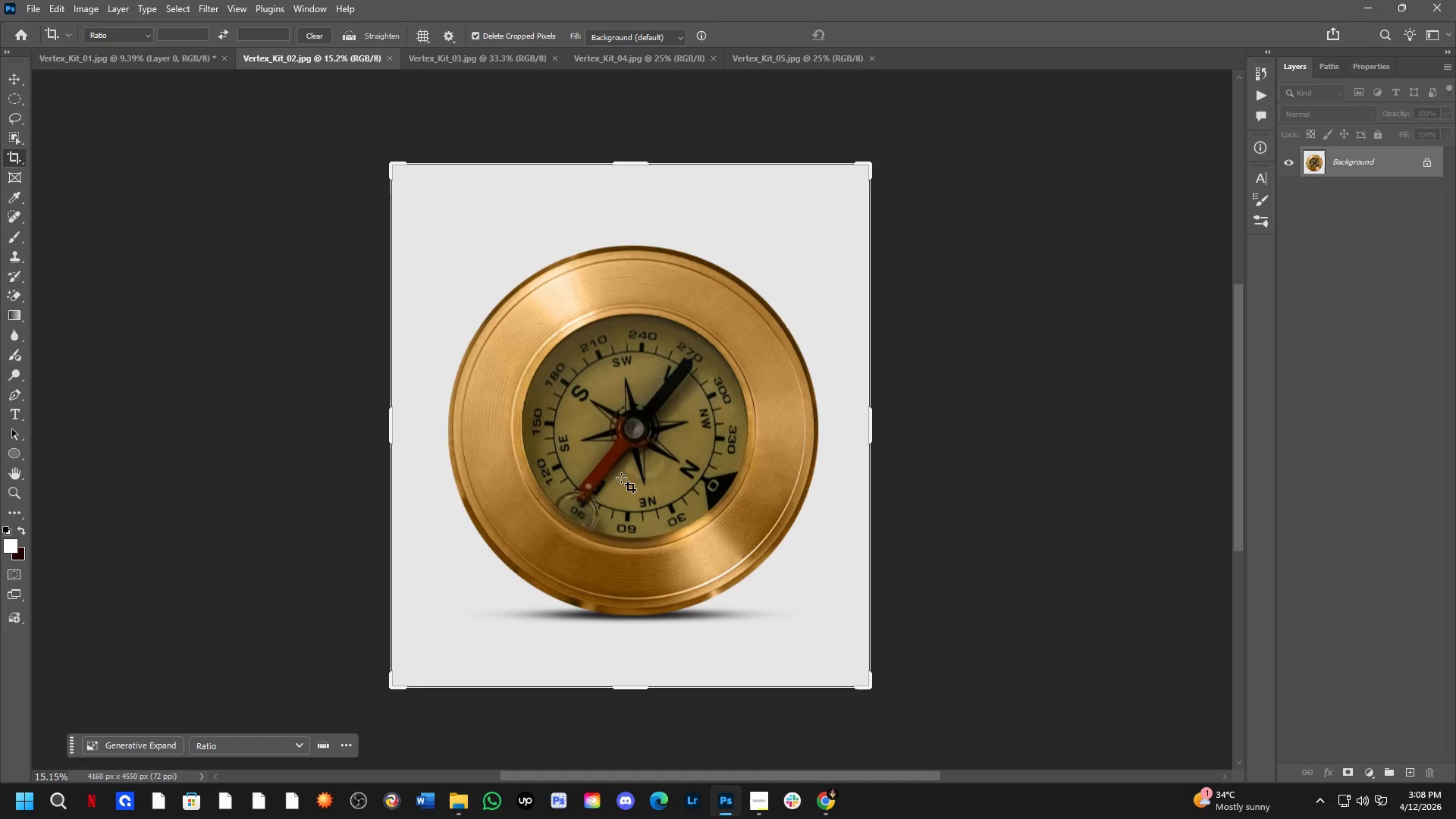 
key(B)
 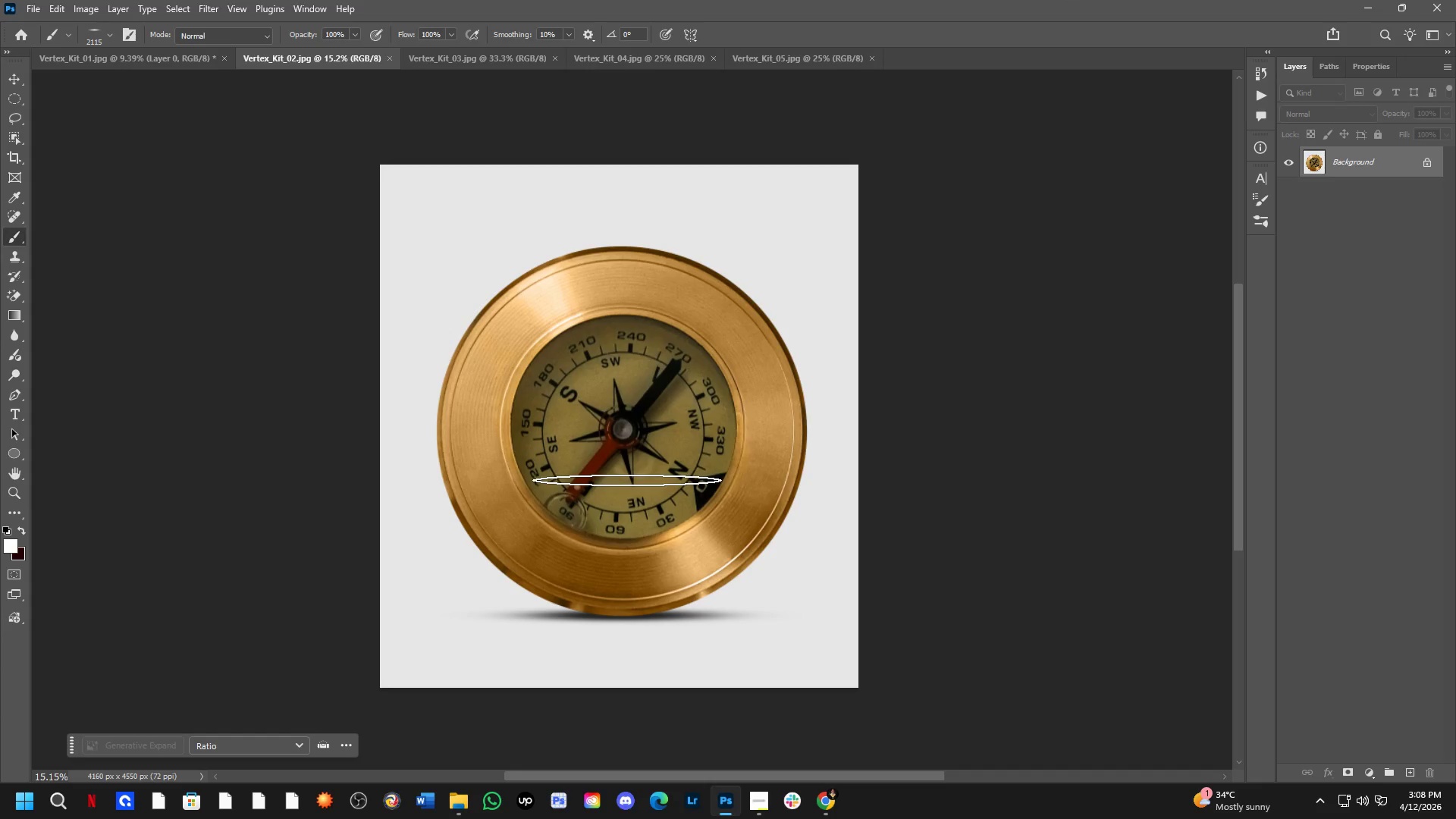 
key(Alt+Tab)
 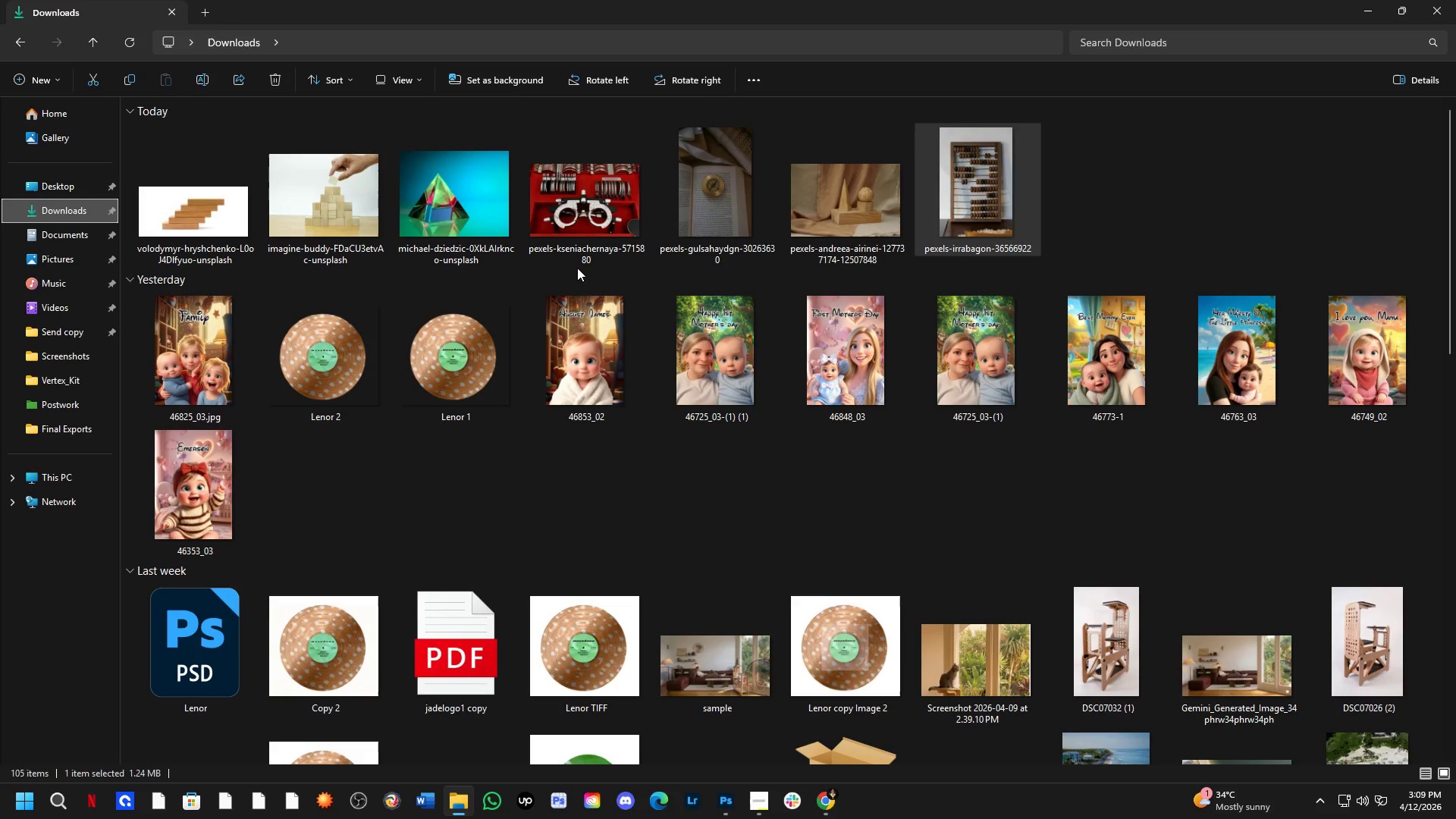 
left_click_drag(start_coordinate=[711, 184], to_coordinate=[639, 344])
 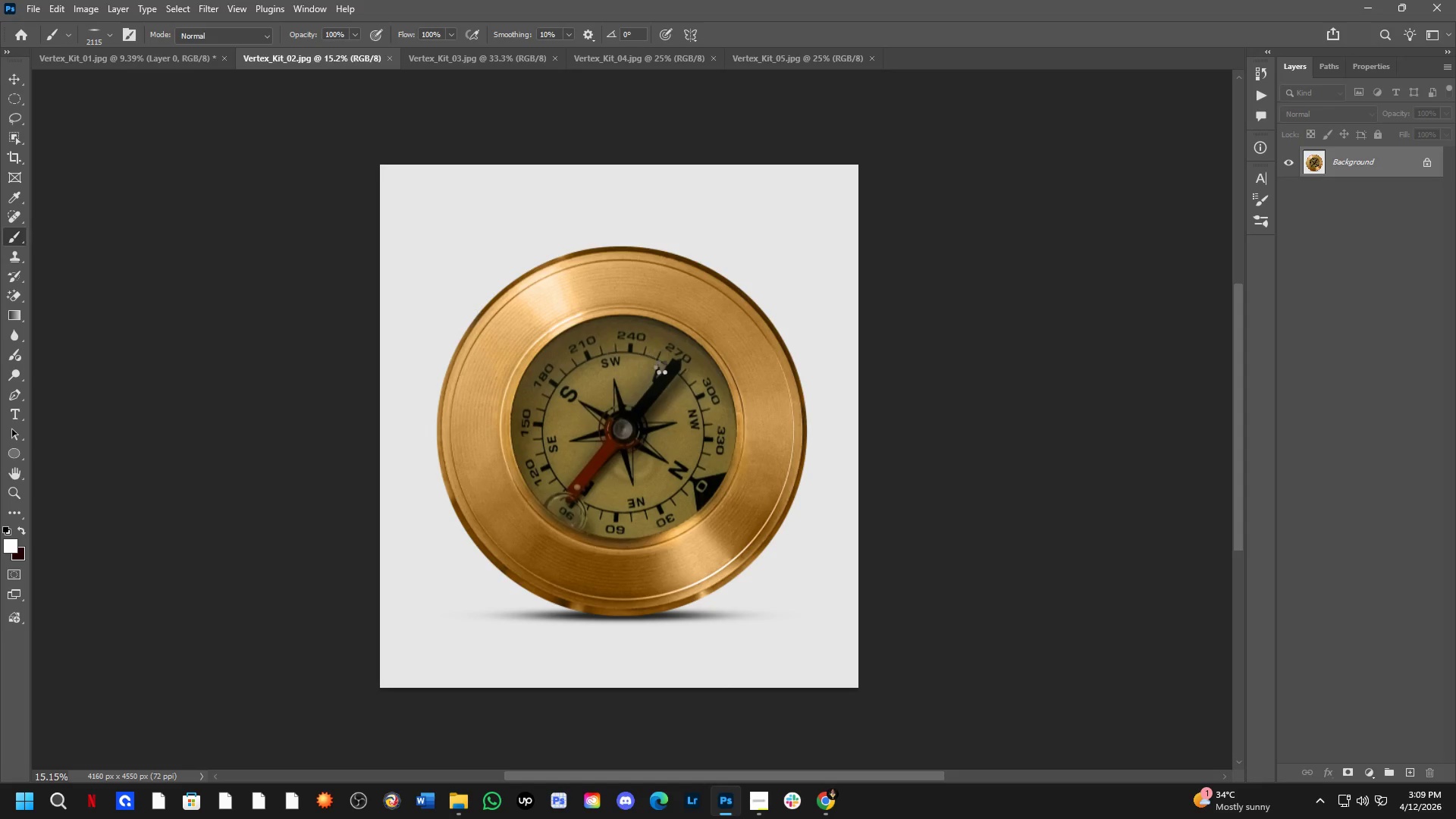 
scroll: coordinate [641, 274], scroll_direction: up, amount: 2.0
 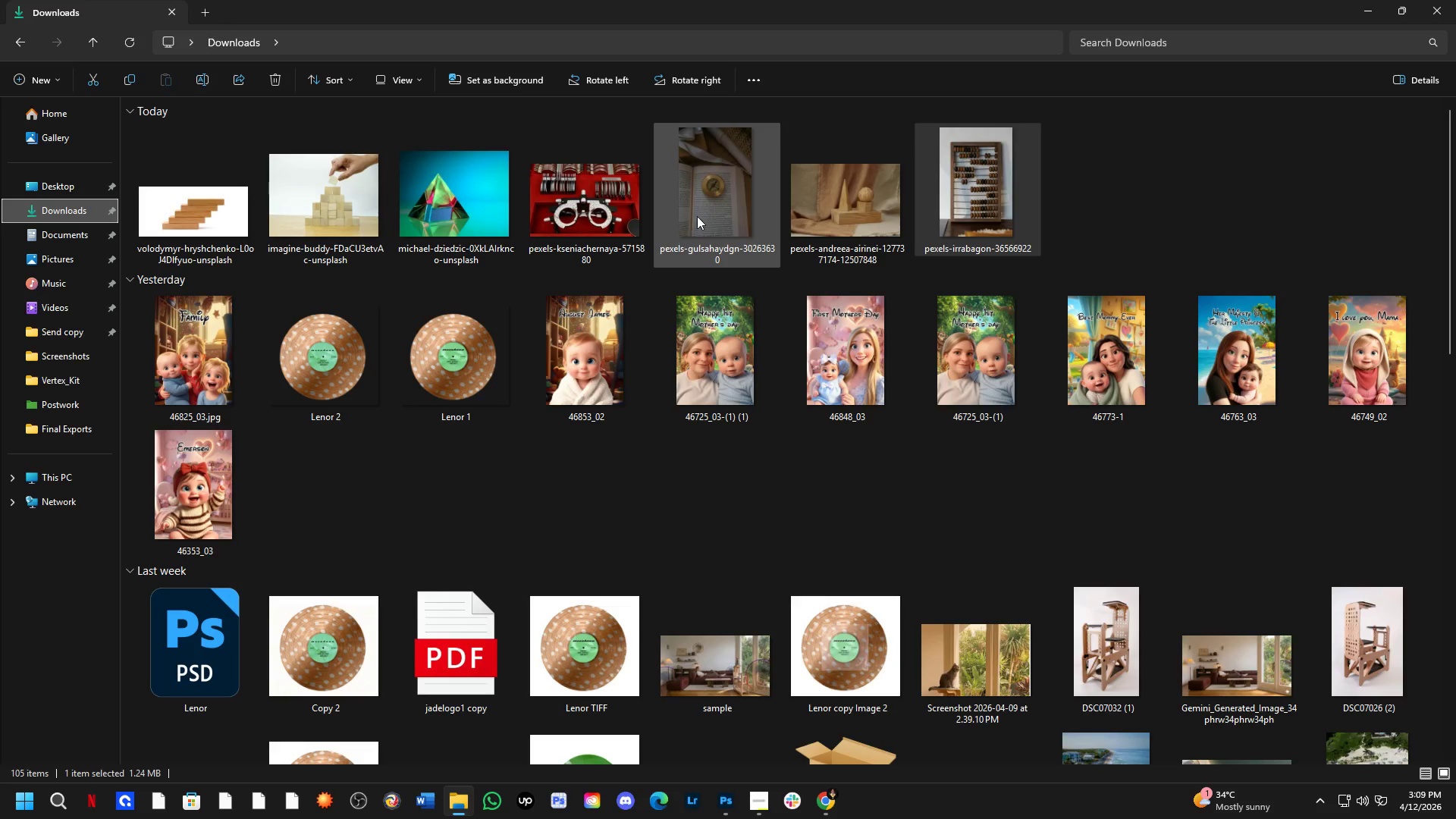 
key(Alt+AltLeft)
 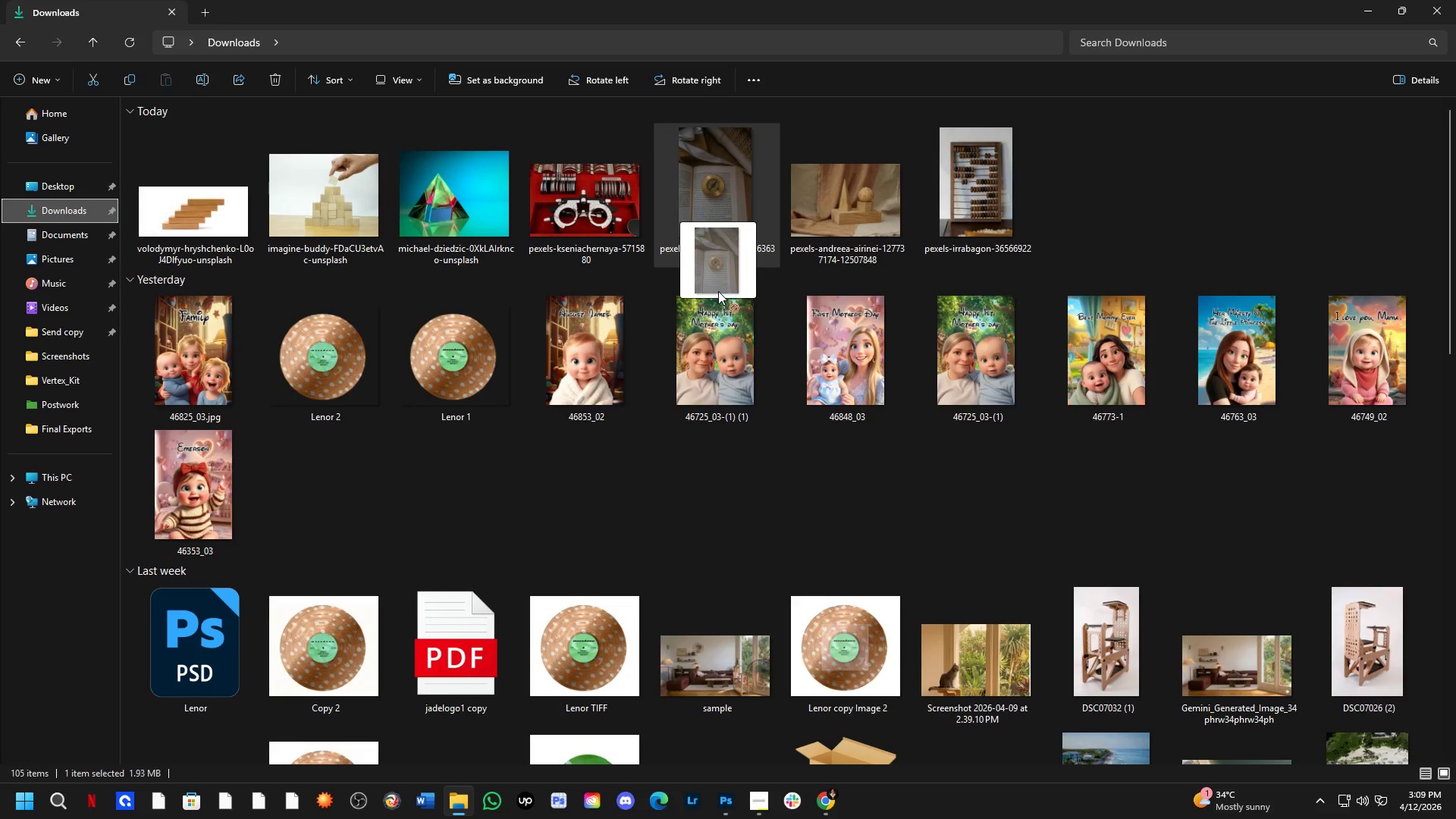 
key(Alt+Tab)
 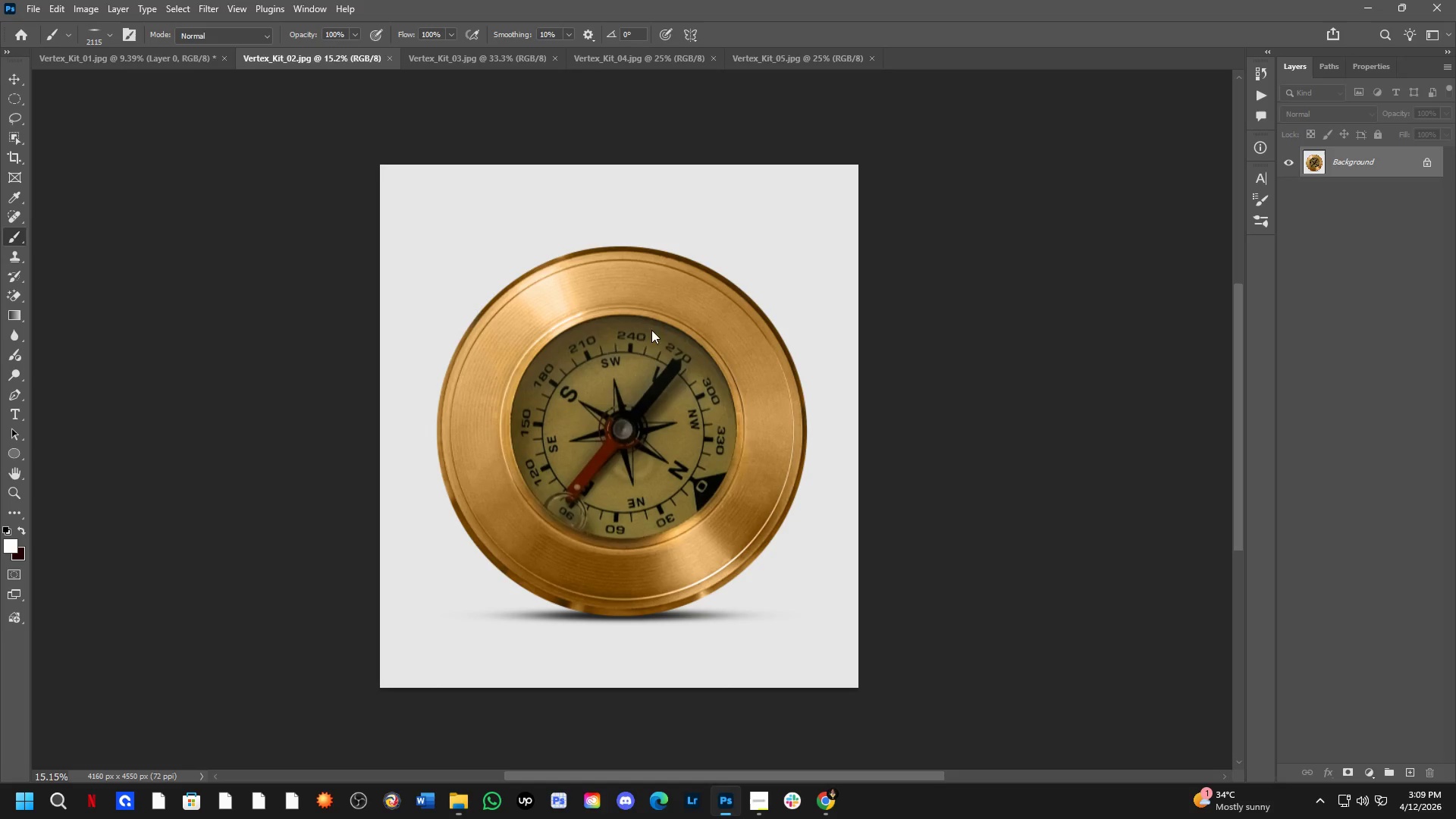 
hold_key(key=ShiftLeft, duration=1.25)
 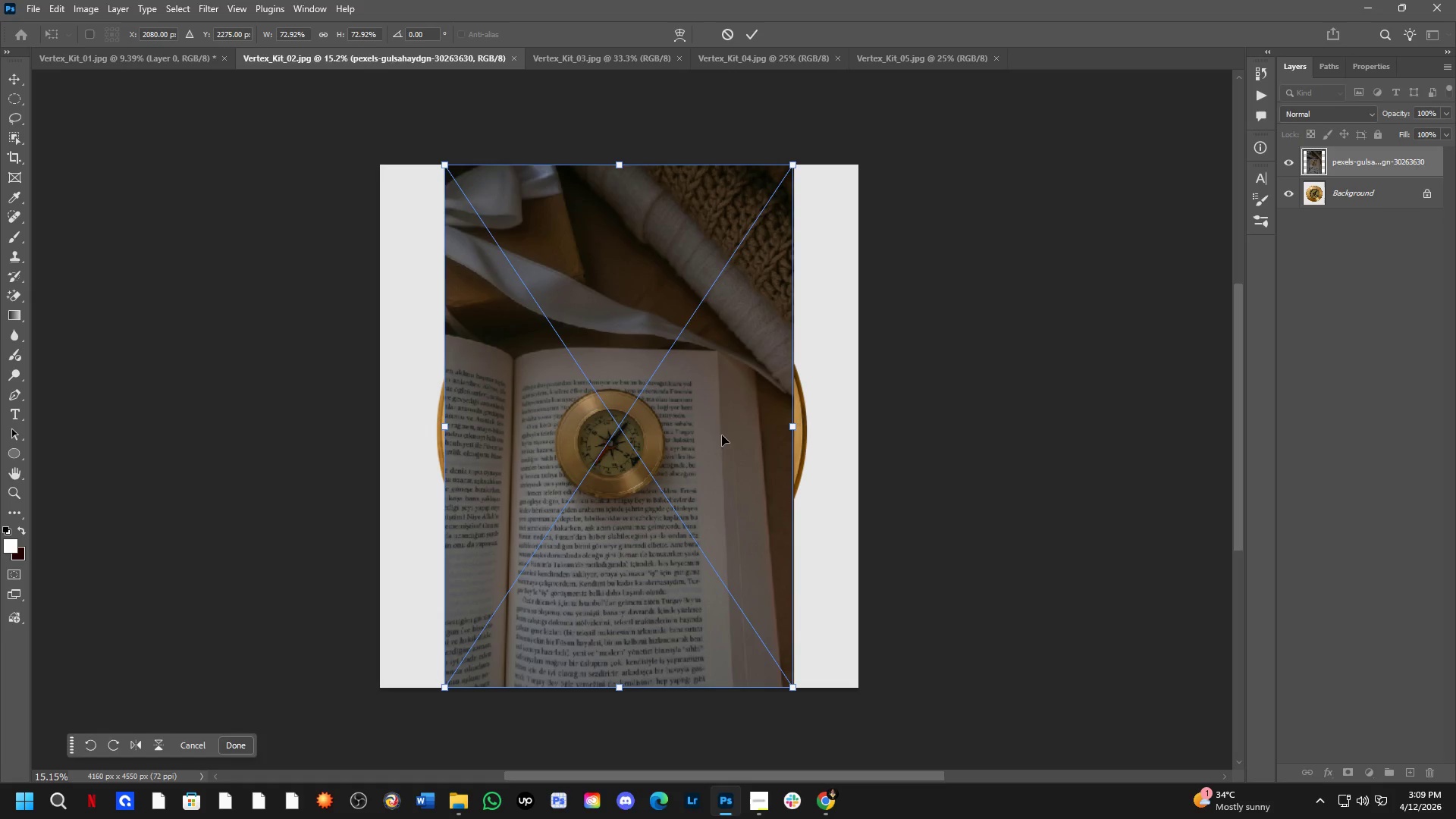 
hold_key(key=ShiftLeft, duration=1.61)
left_click_drag(start_coordinate=[714, 438], to_coordinate=[303, 453])
 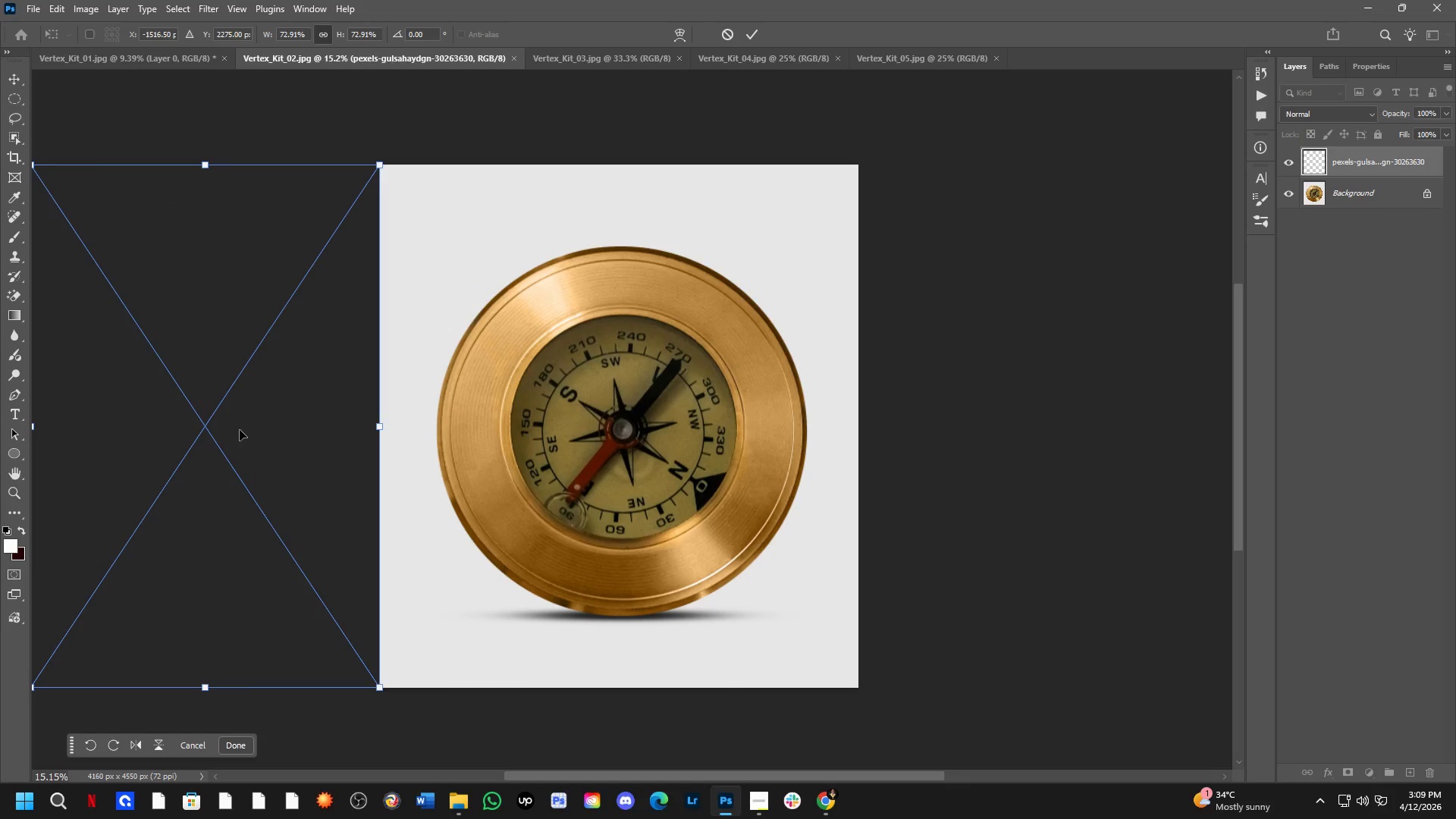 
key(NumpadEnter)
 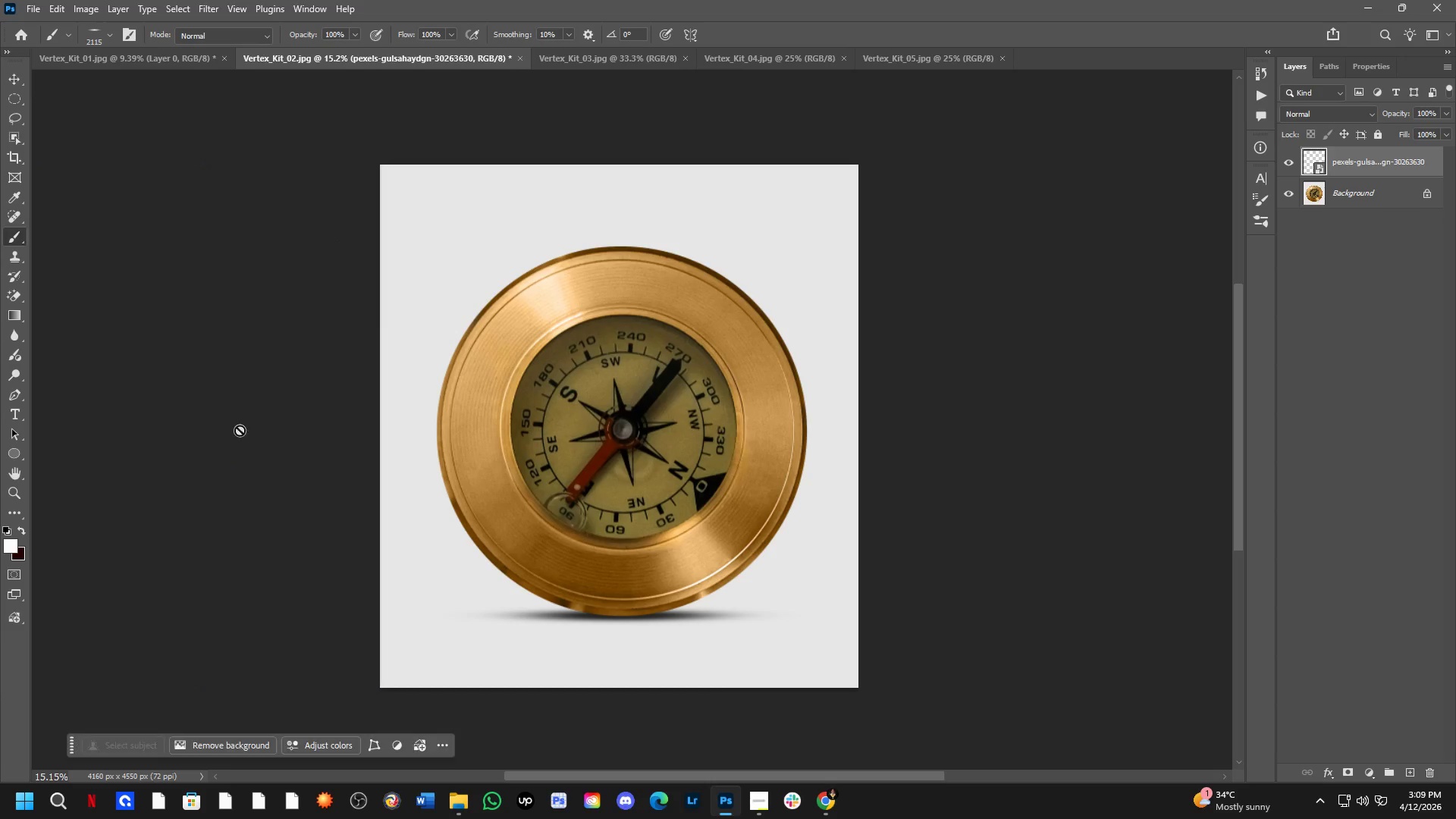 
key(Space)
 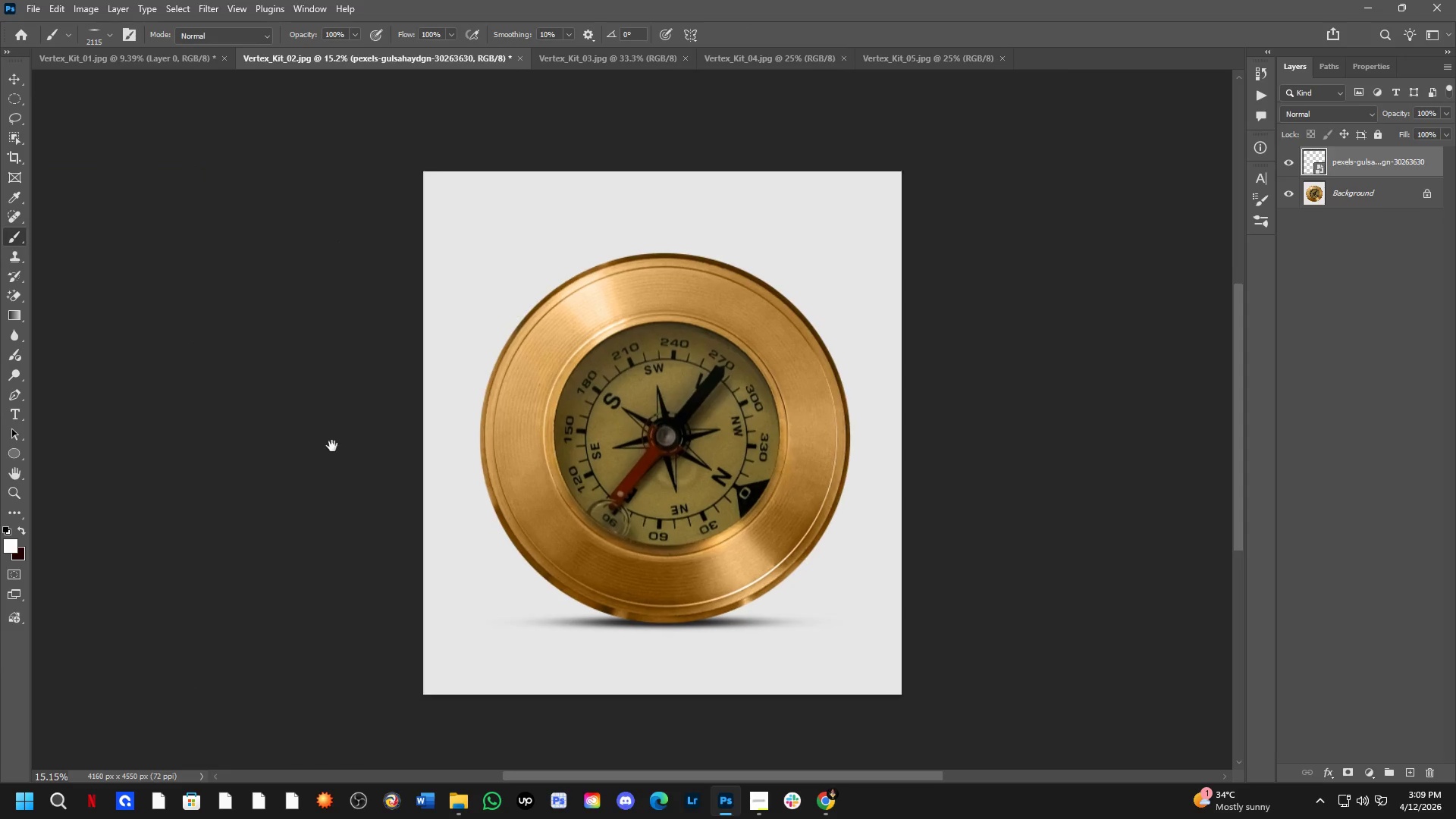 
left_click_drag(start_coordinate=[255, 435], to_coordinate=[458, 455])
 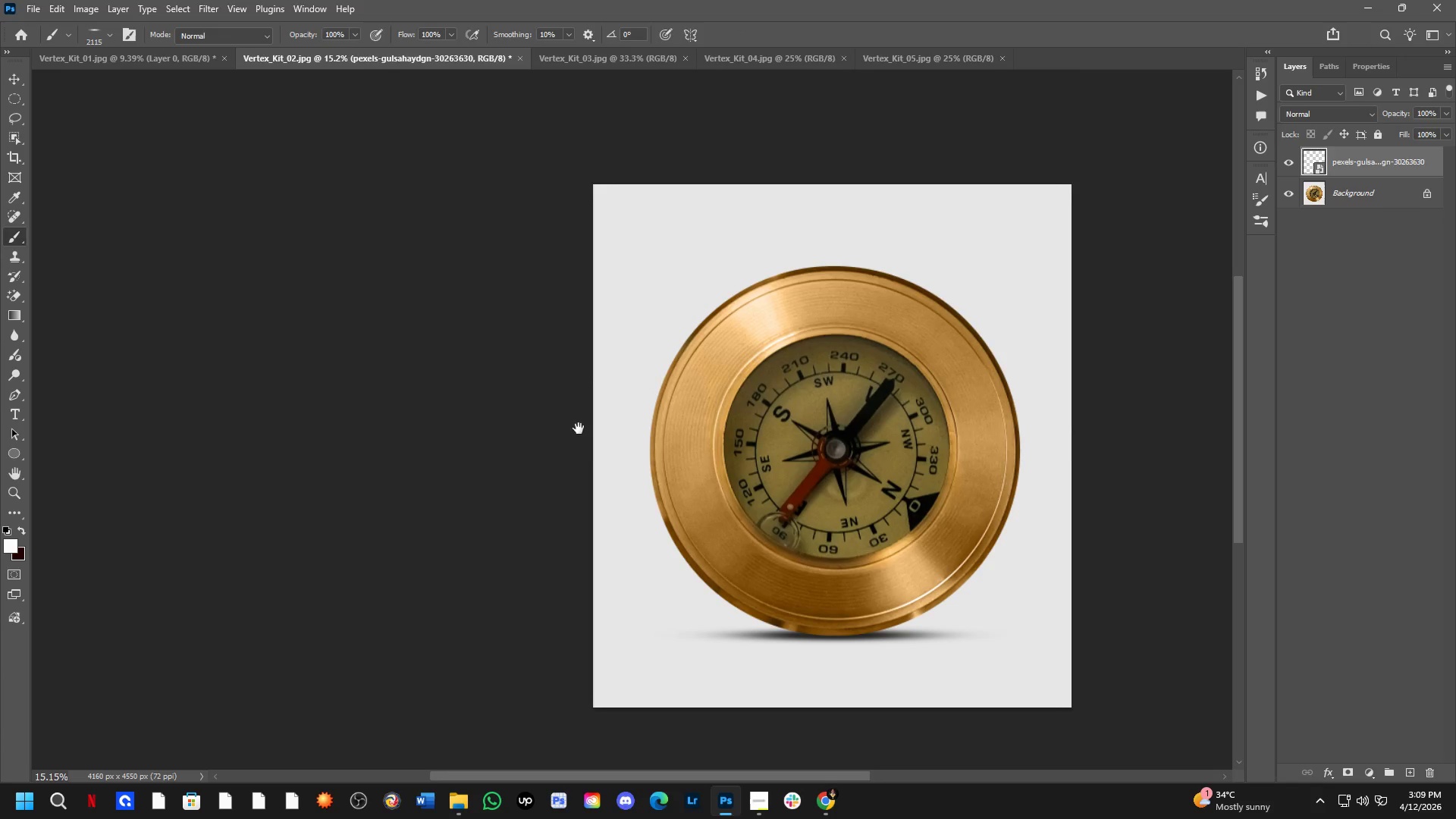 
key(C)
 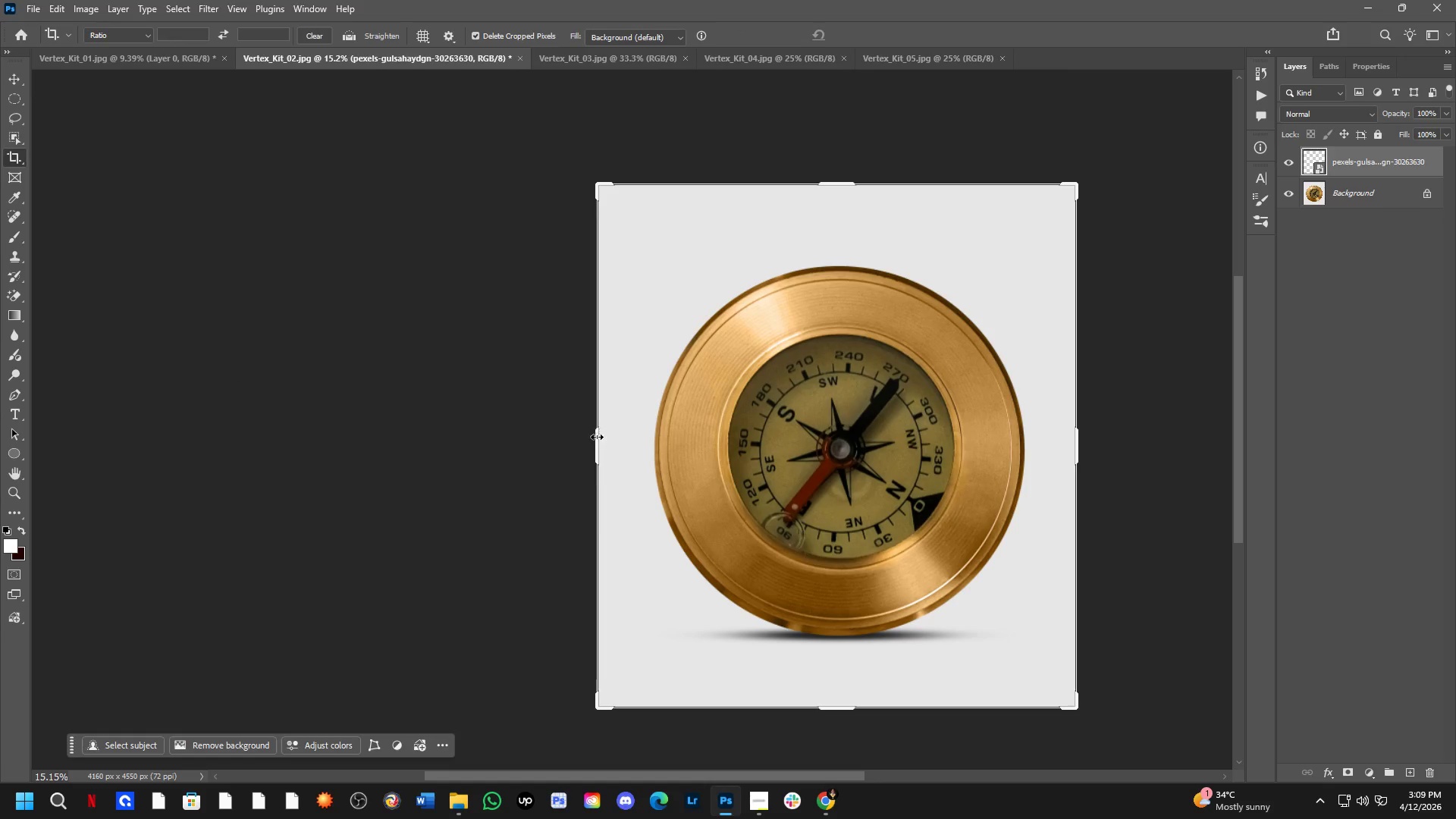 
left_click_drag(start_coordinate=[594, 441], to_coordinate=[417, 512])
 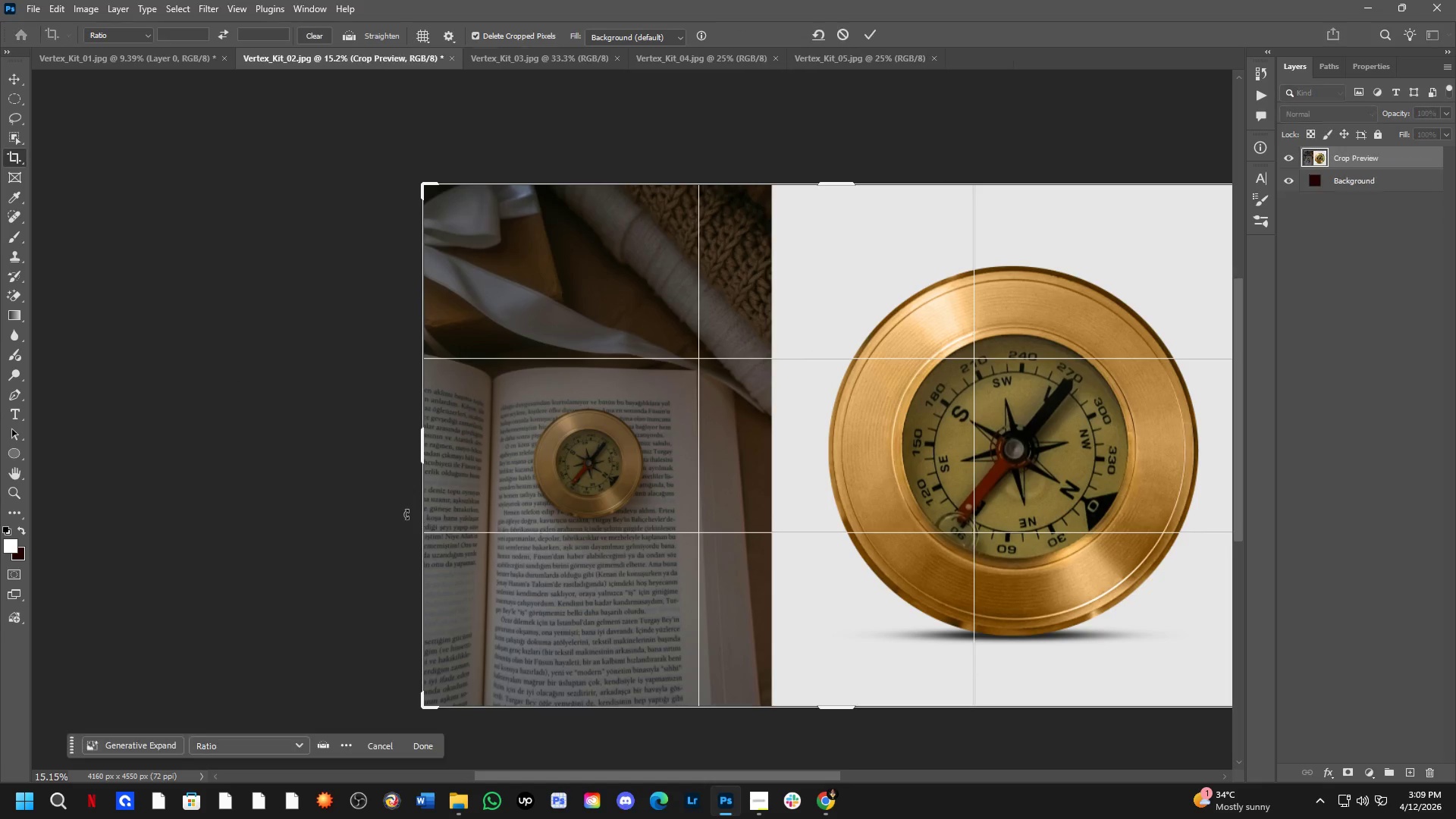 
key(NumpadEnter)
 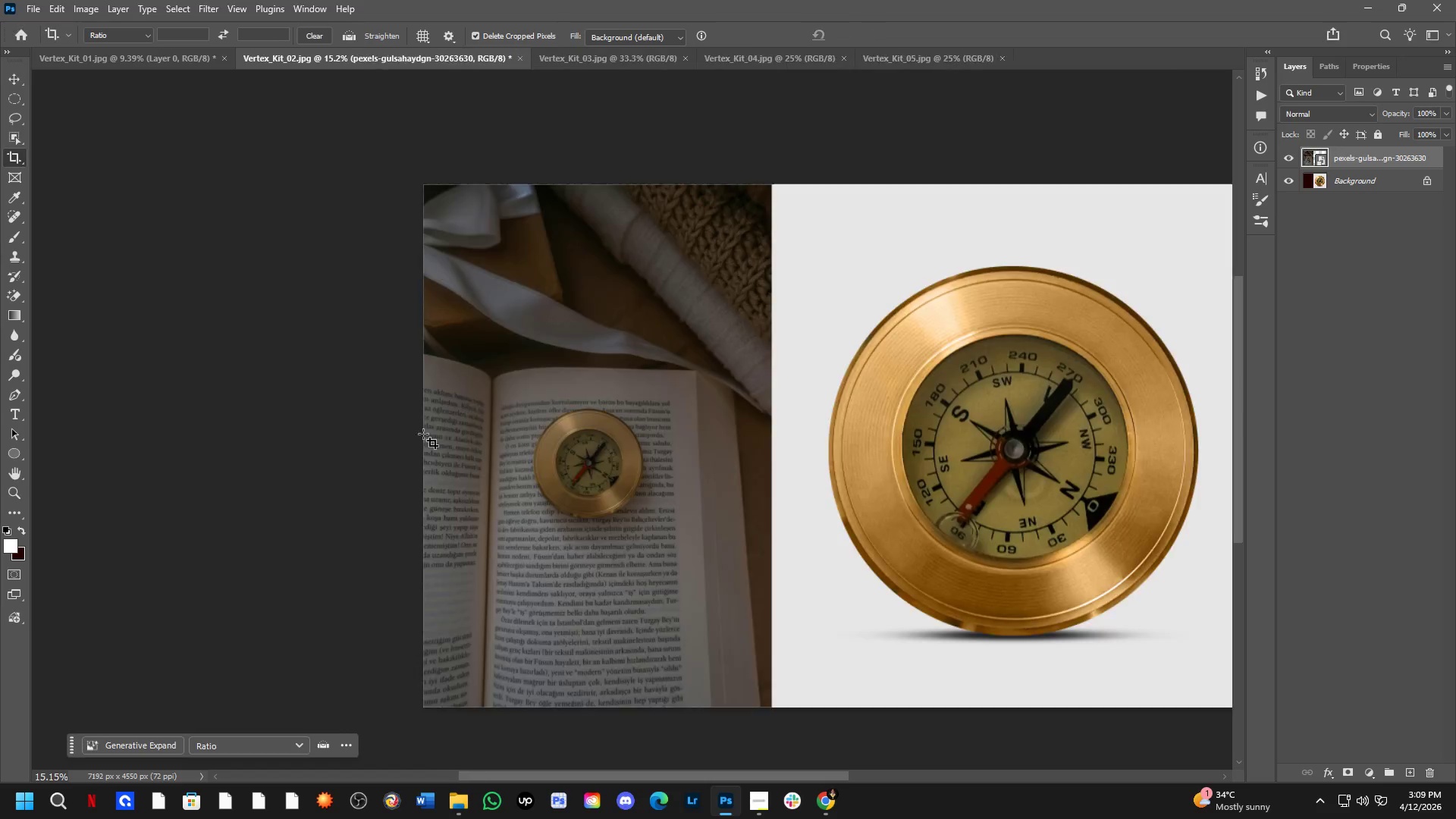 
hold_key(key=Space, duration=0.56)
 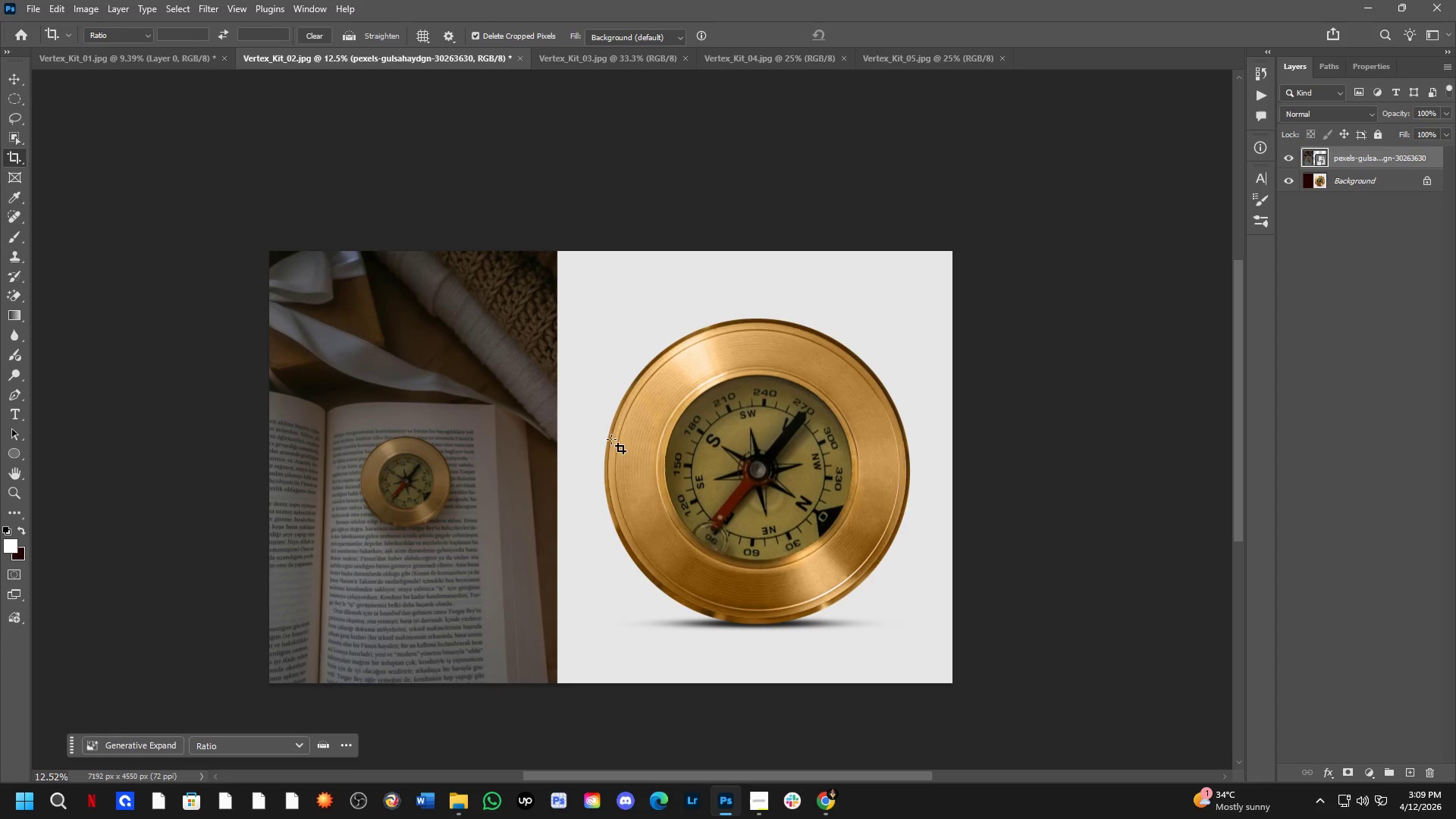 
left_click_drag(start_coordinate=[690, 431], to_coordinate=[535, 452])
 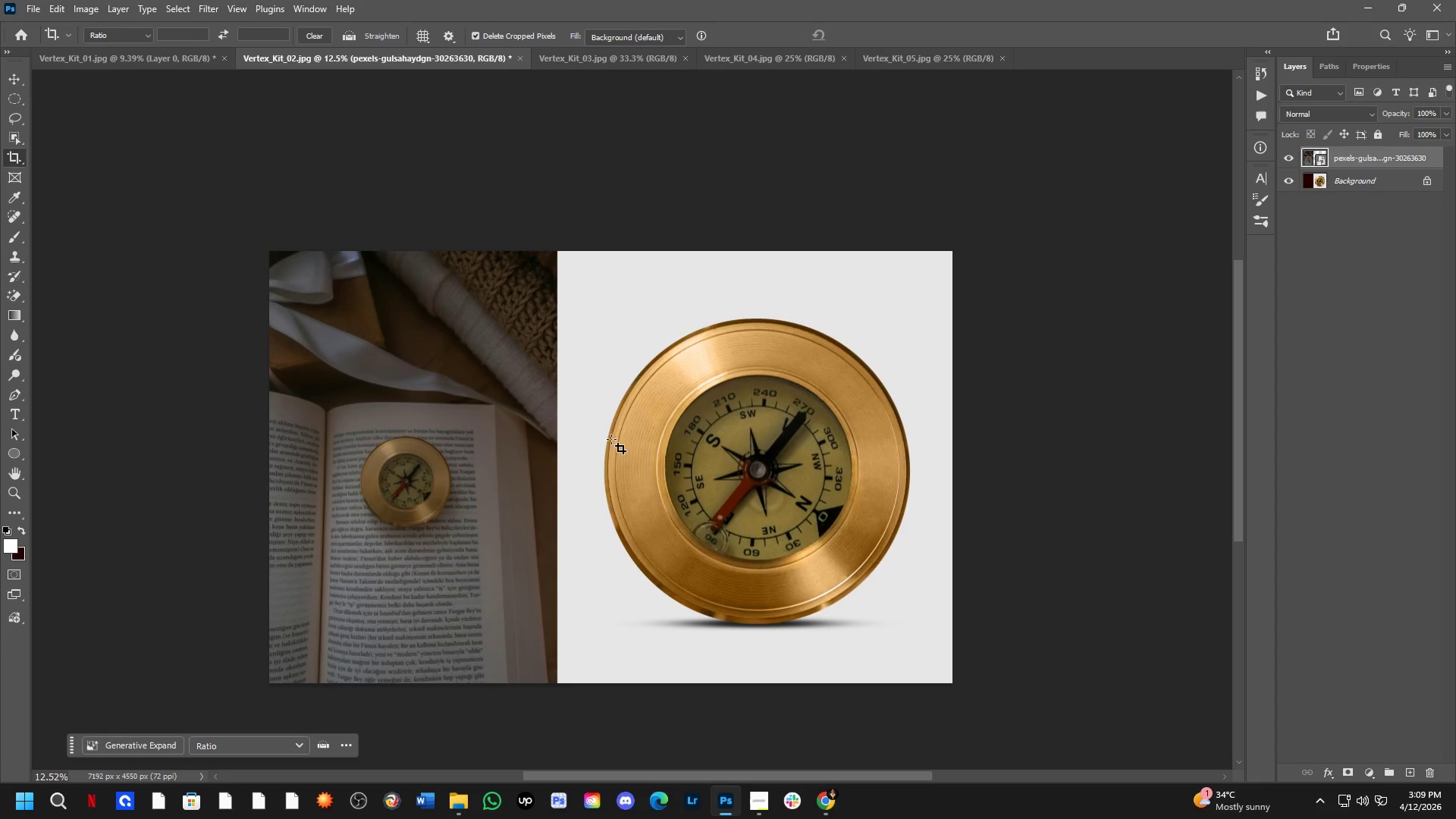 
scroll: coordinate [435, 452], scroll_direction: down, amount: 2.0
 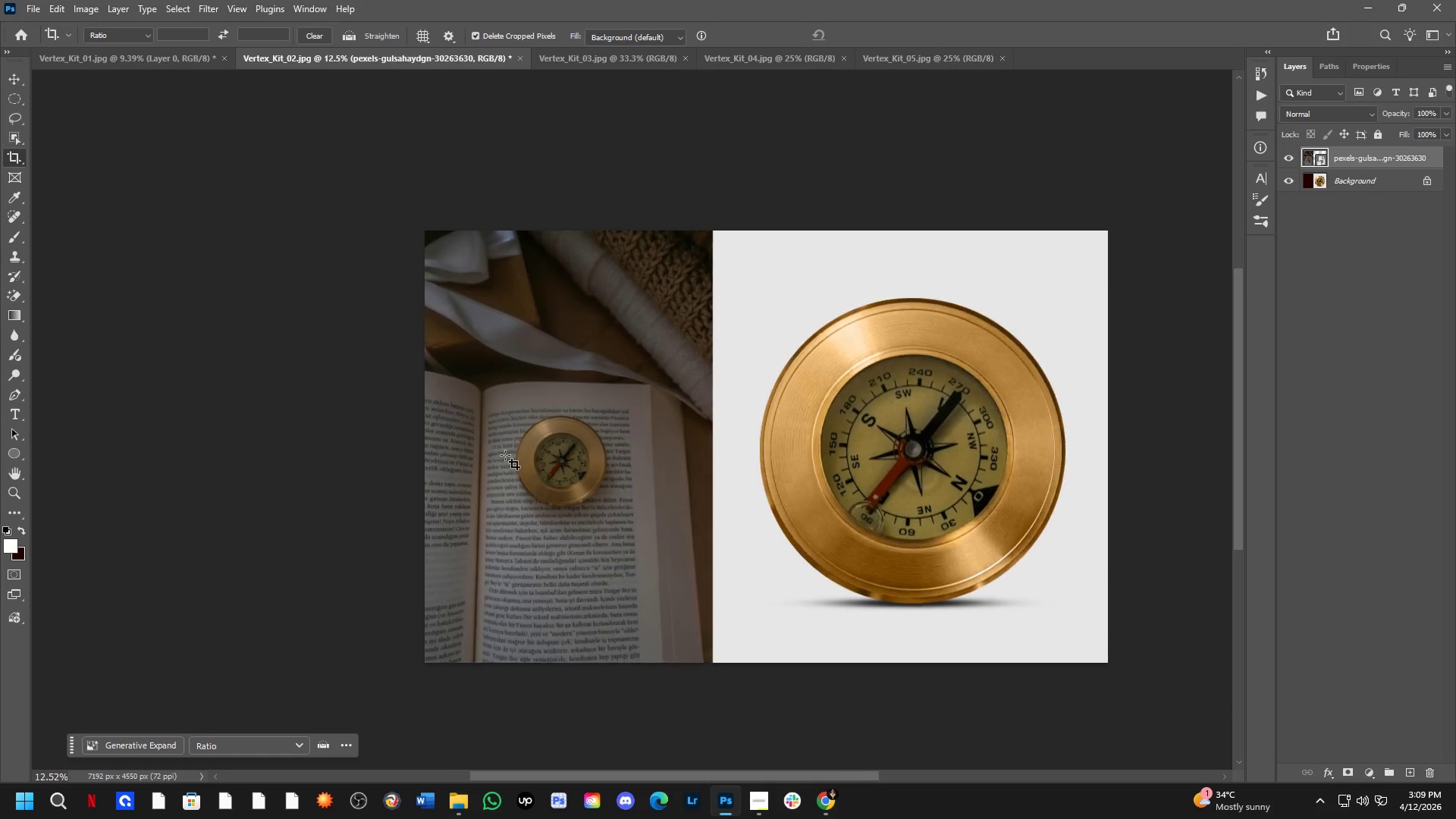 
key(Control+Tab)
 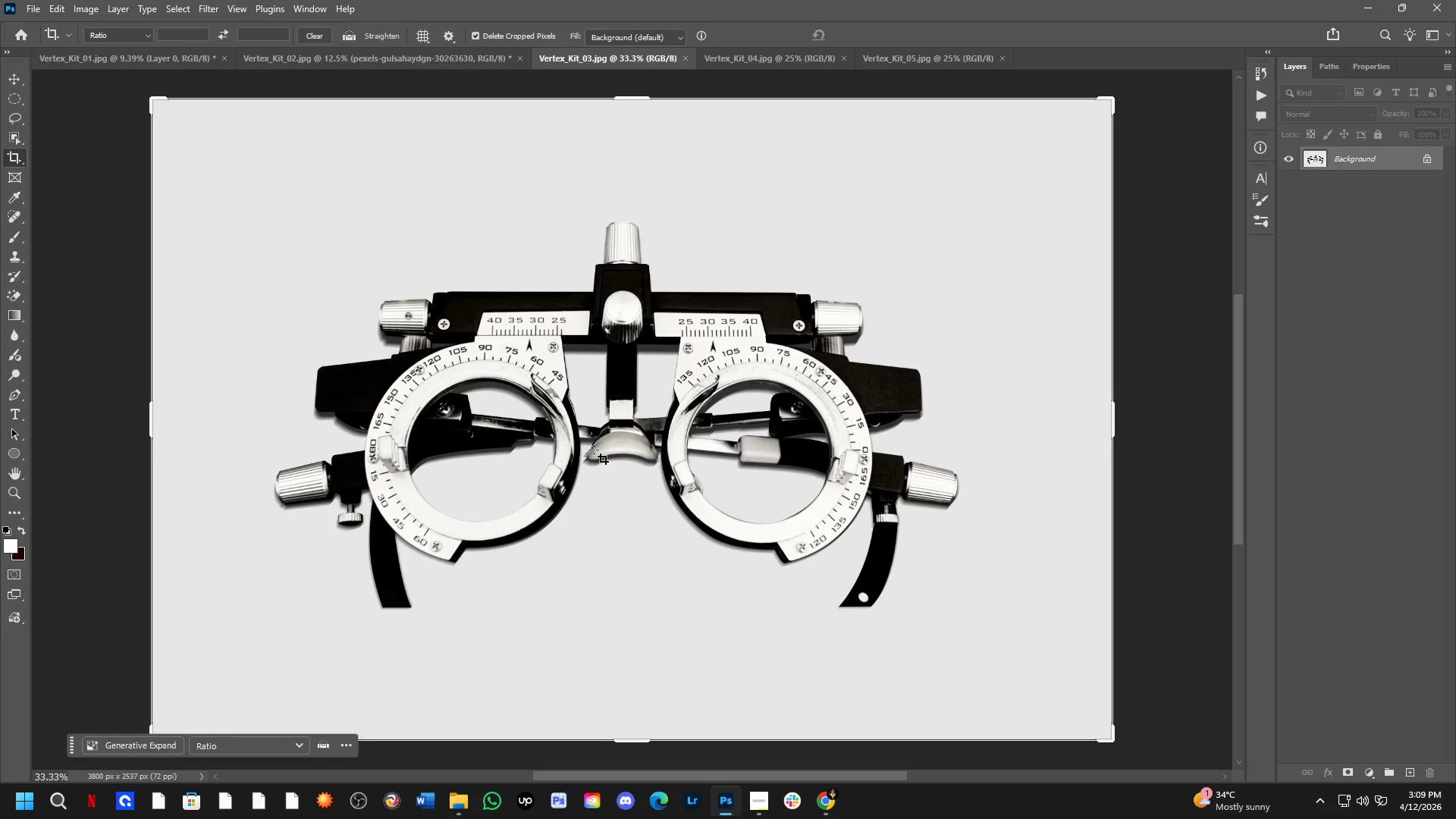 
hold_key(key=Space, duration=0.36)
 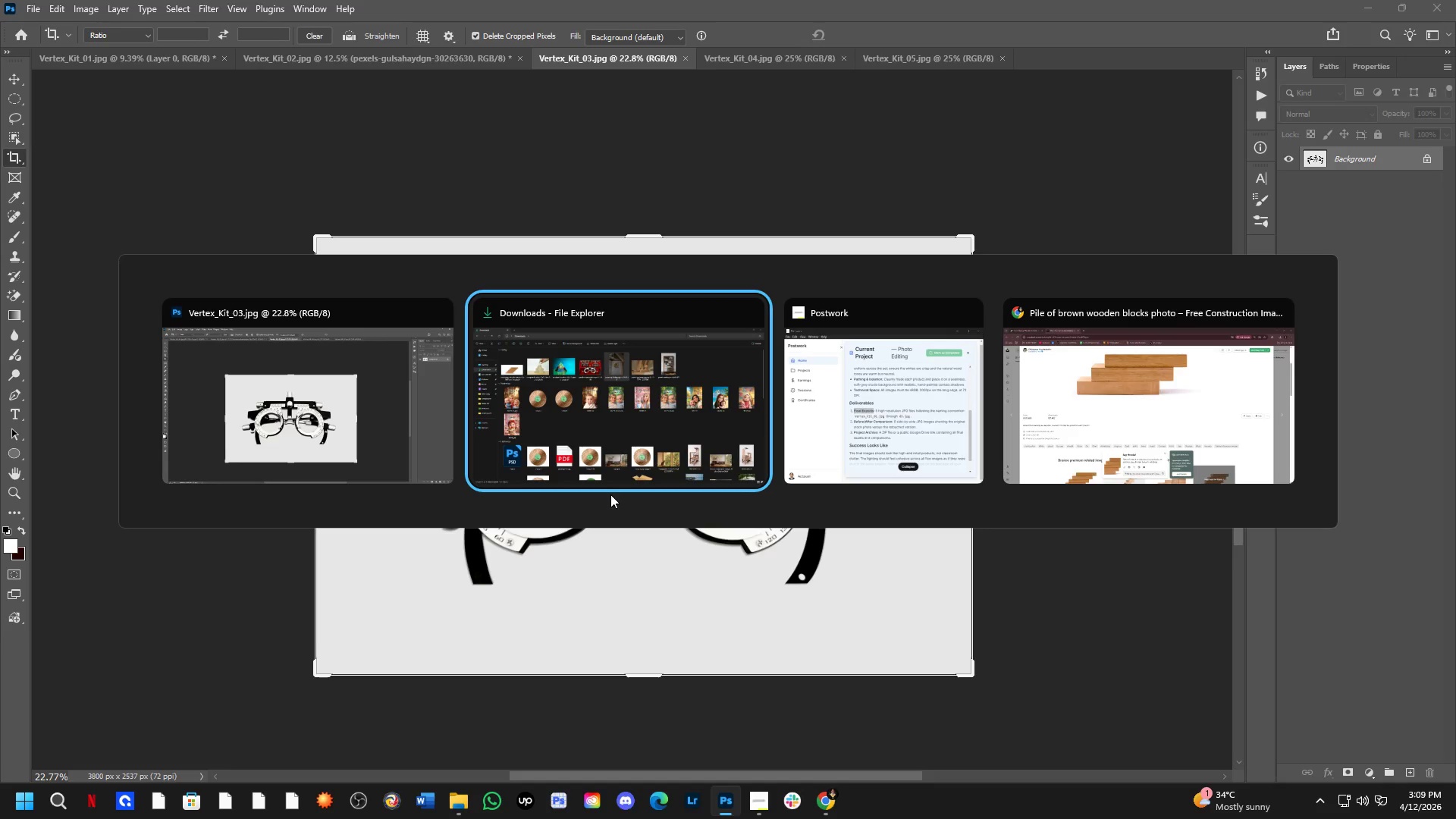 
left_click_drag(start_coordinate=[585, 467], to_coordinate=[610, 494])
 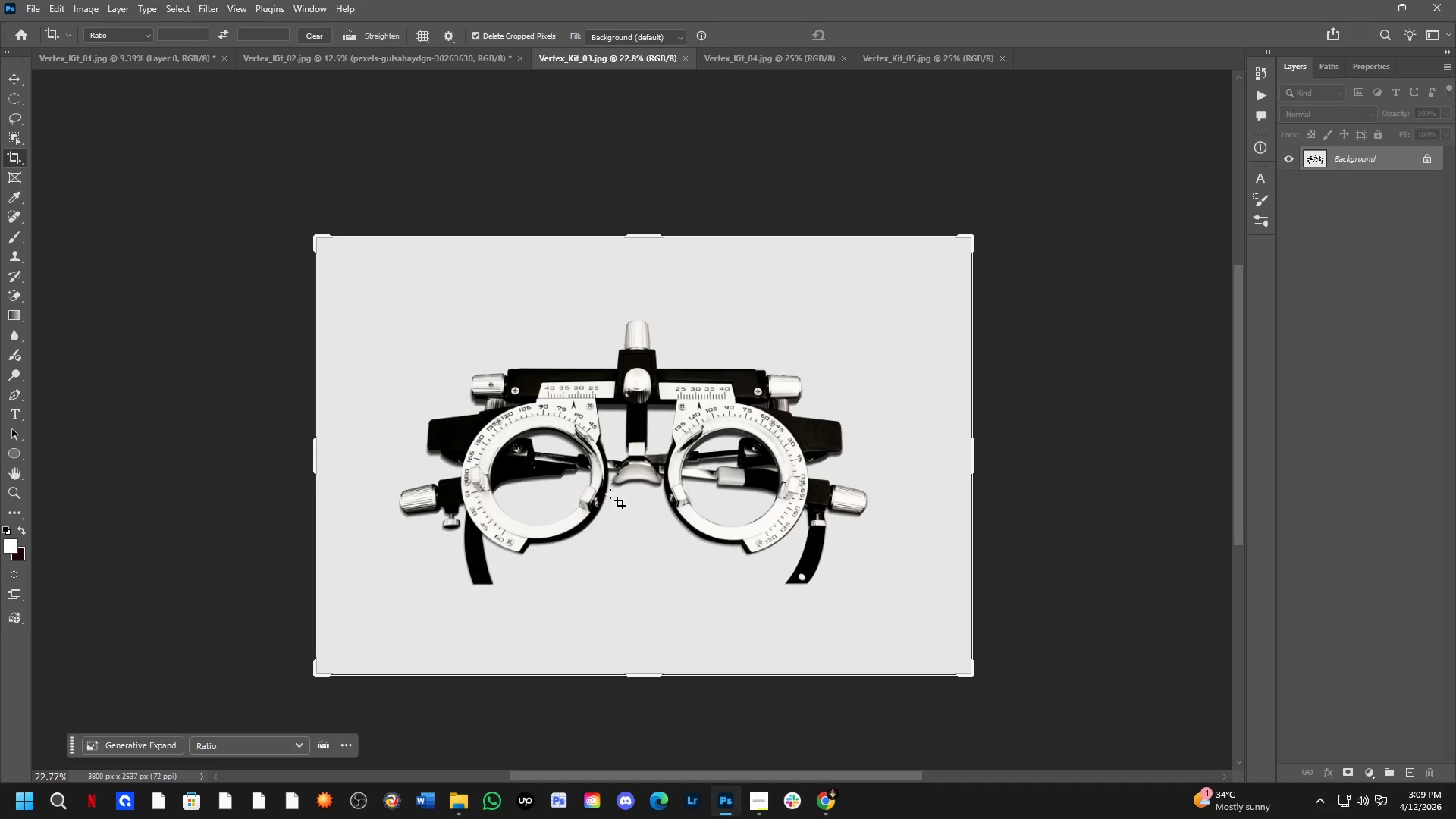 
scroll: coordinate [590, 449], scroll_direction: down, amount: 4.0
 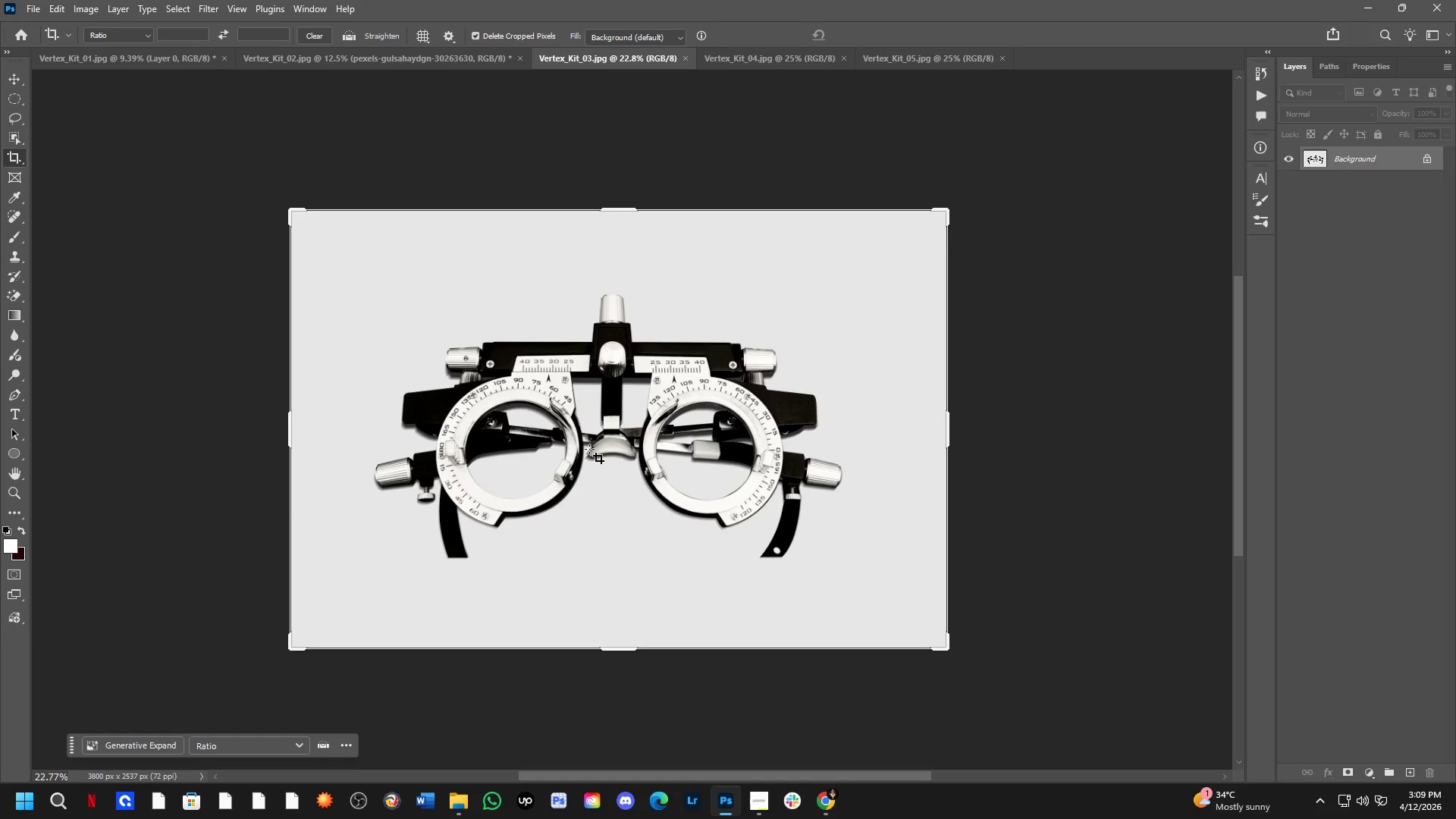 
key(Alt+Tab)
 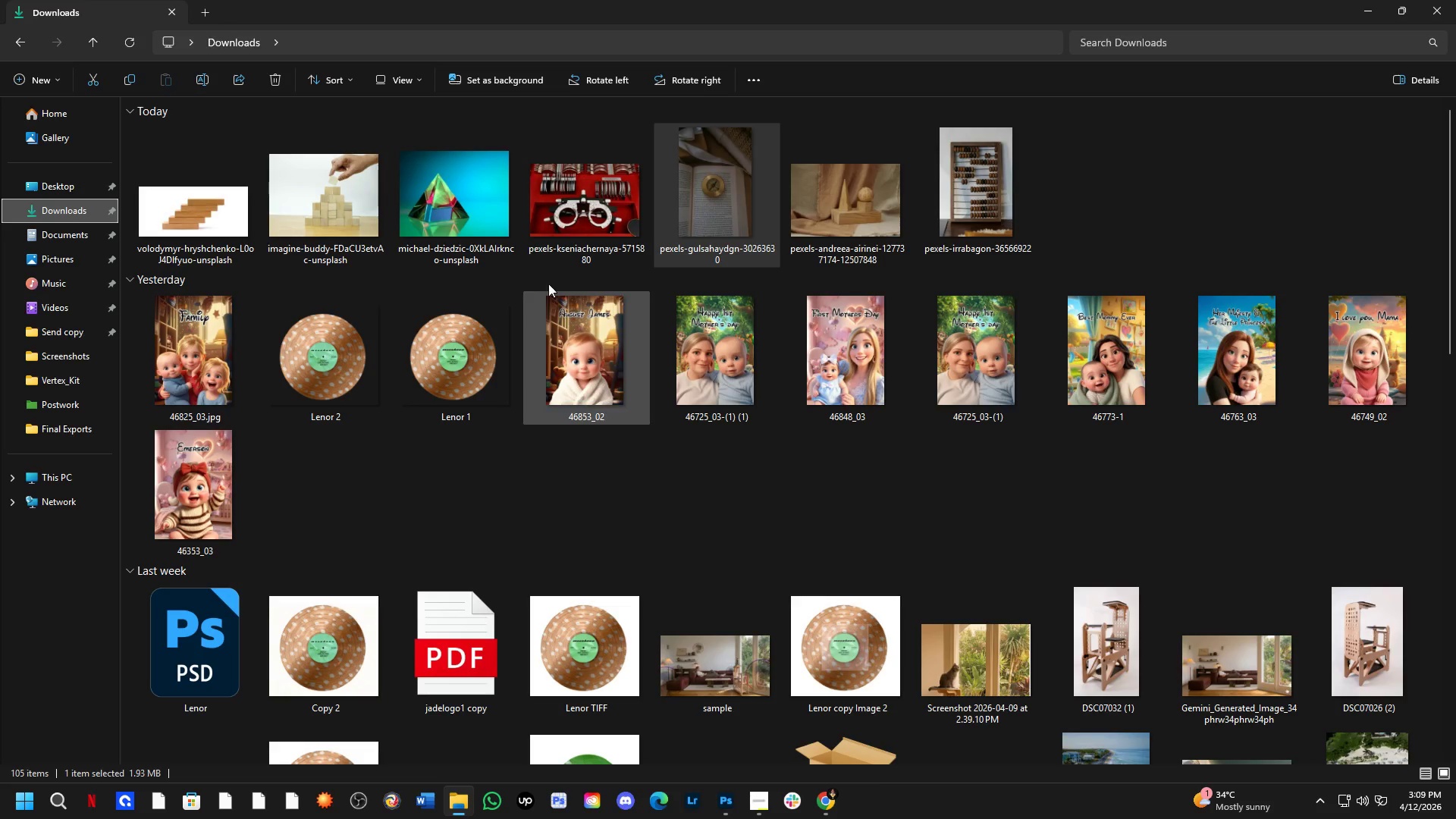 
left_click_drag(start_coordinate=[576, 178], to_coordinate=[629, 392])
 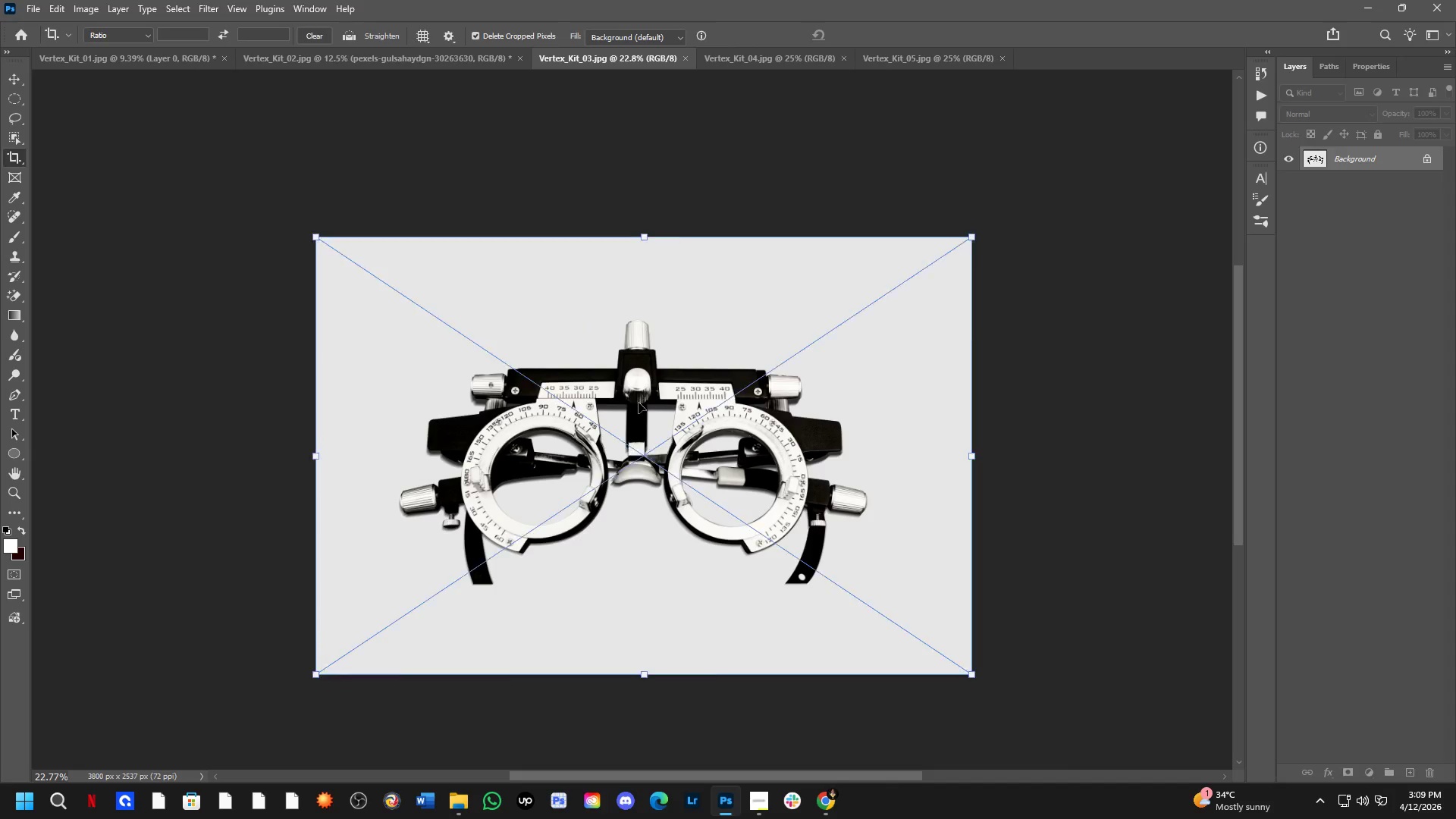 
key(Alt+AltLeft)
 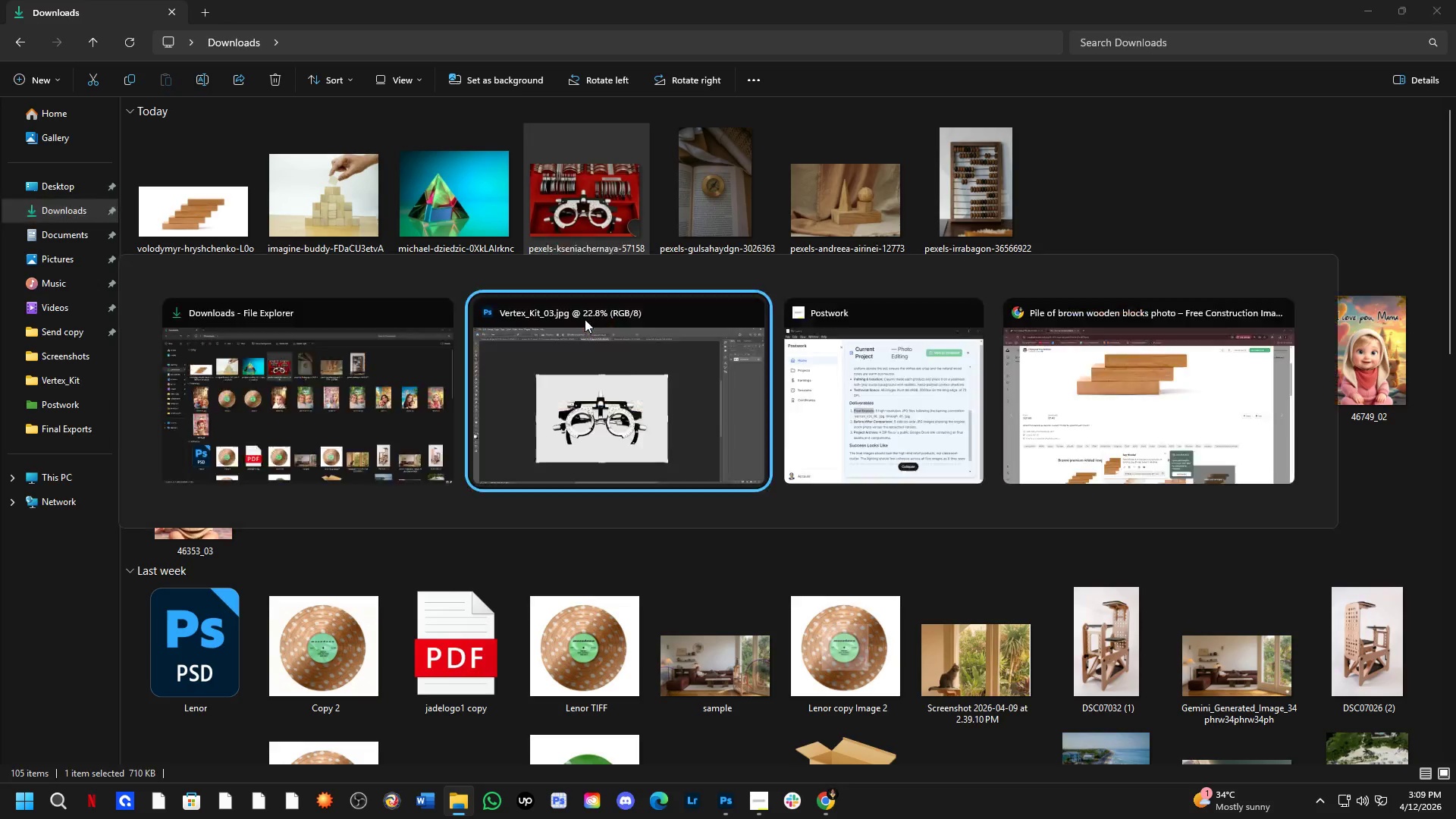 
key(Alt+Tab)
 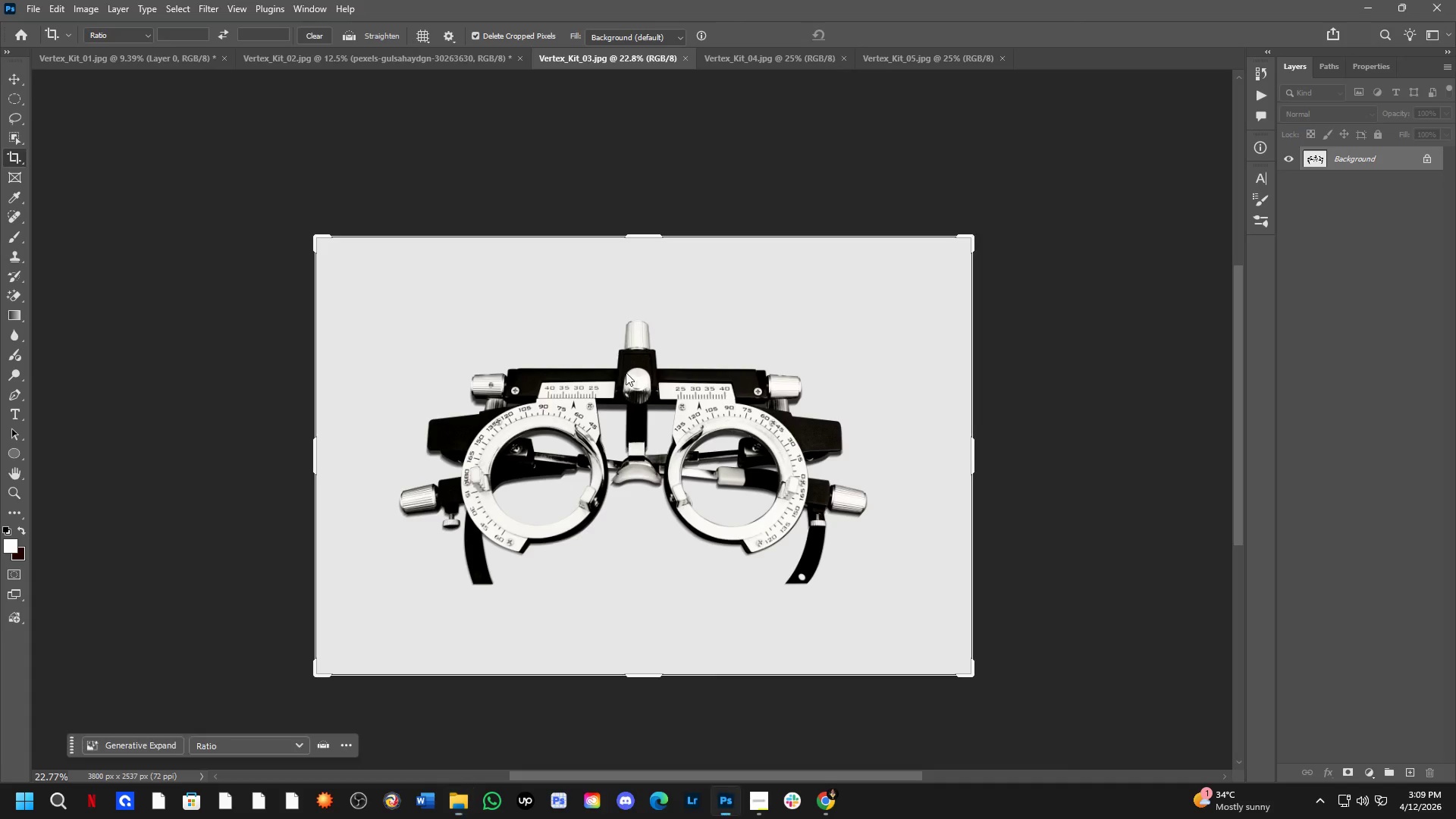 
hold_key(key=ShiftLeft, duration=1.11)
 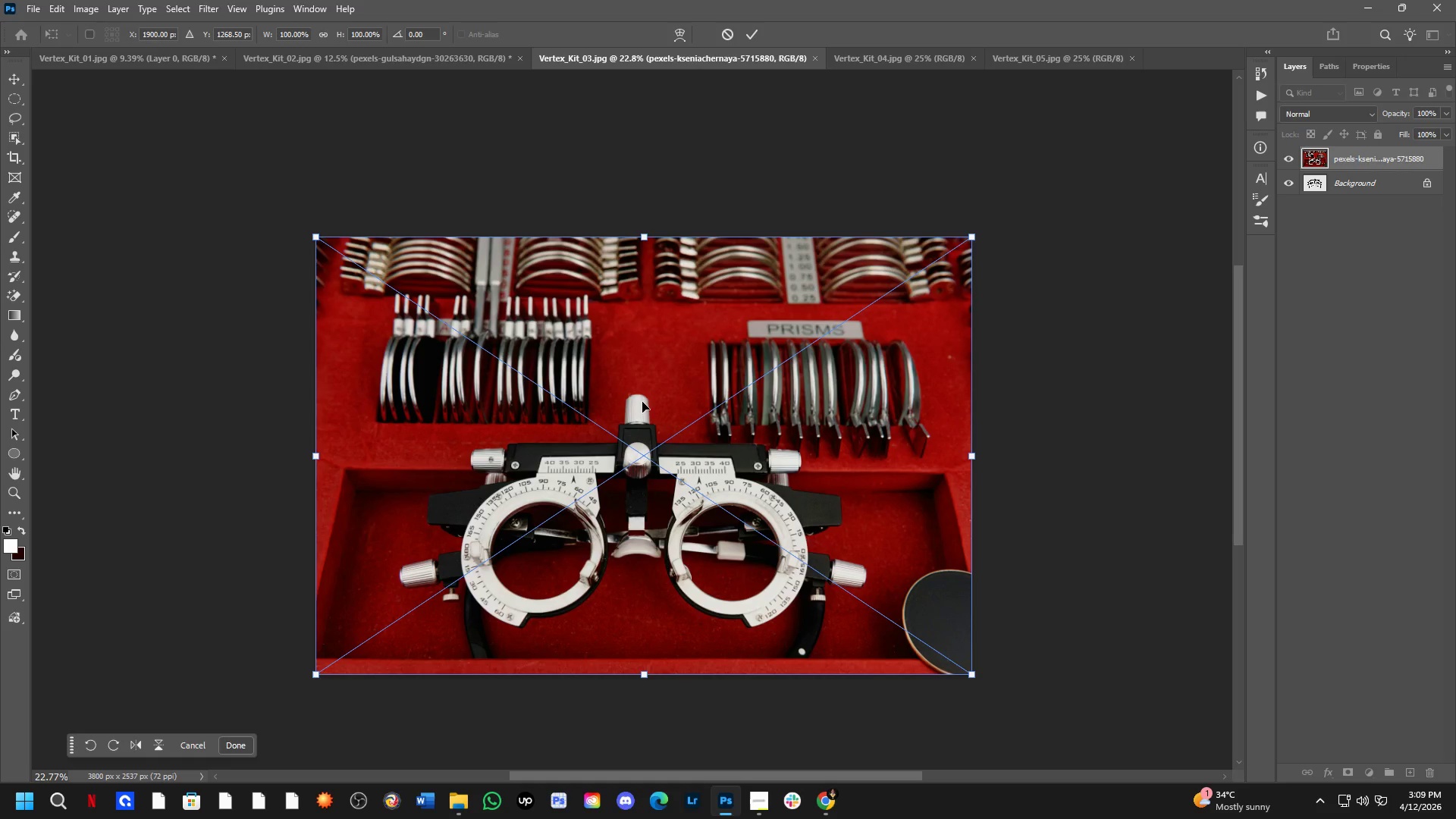 
hold_key(key=ShiftLeft, duration=1.56)
left_click_drag(start_coordinate=[757, 450], to_coordinate=[97, 513])
 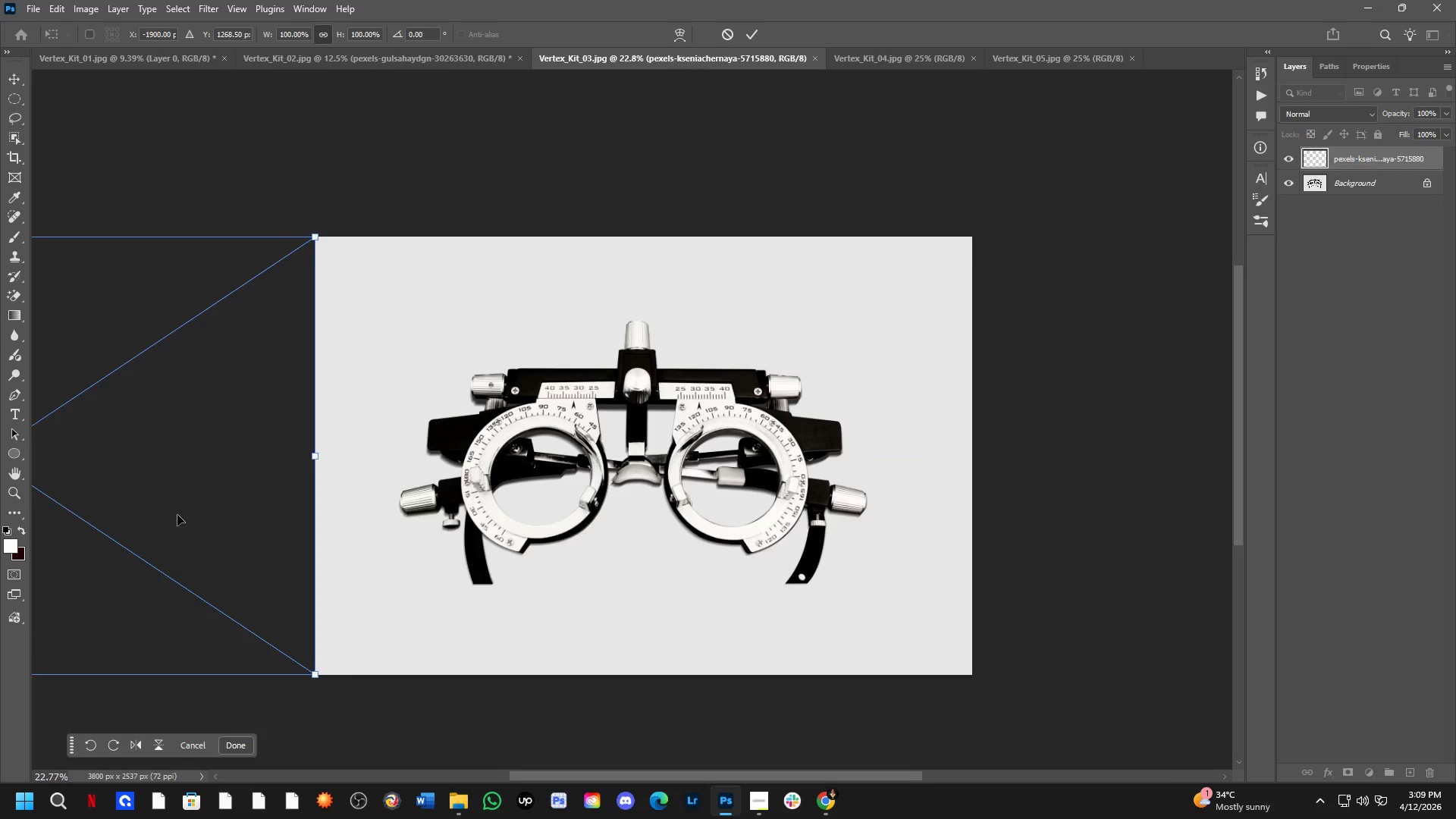 
hold_key(key=Space, duration=0.45)
 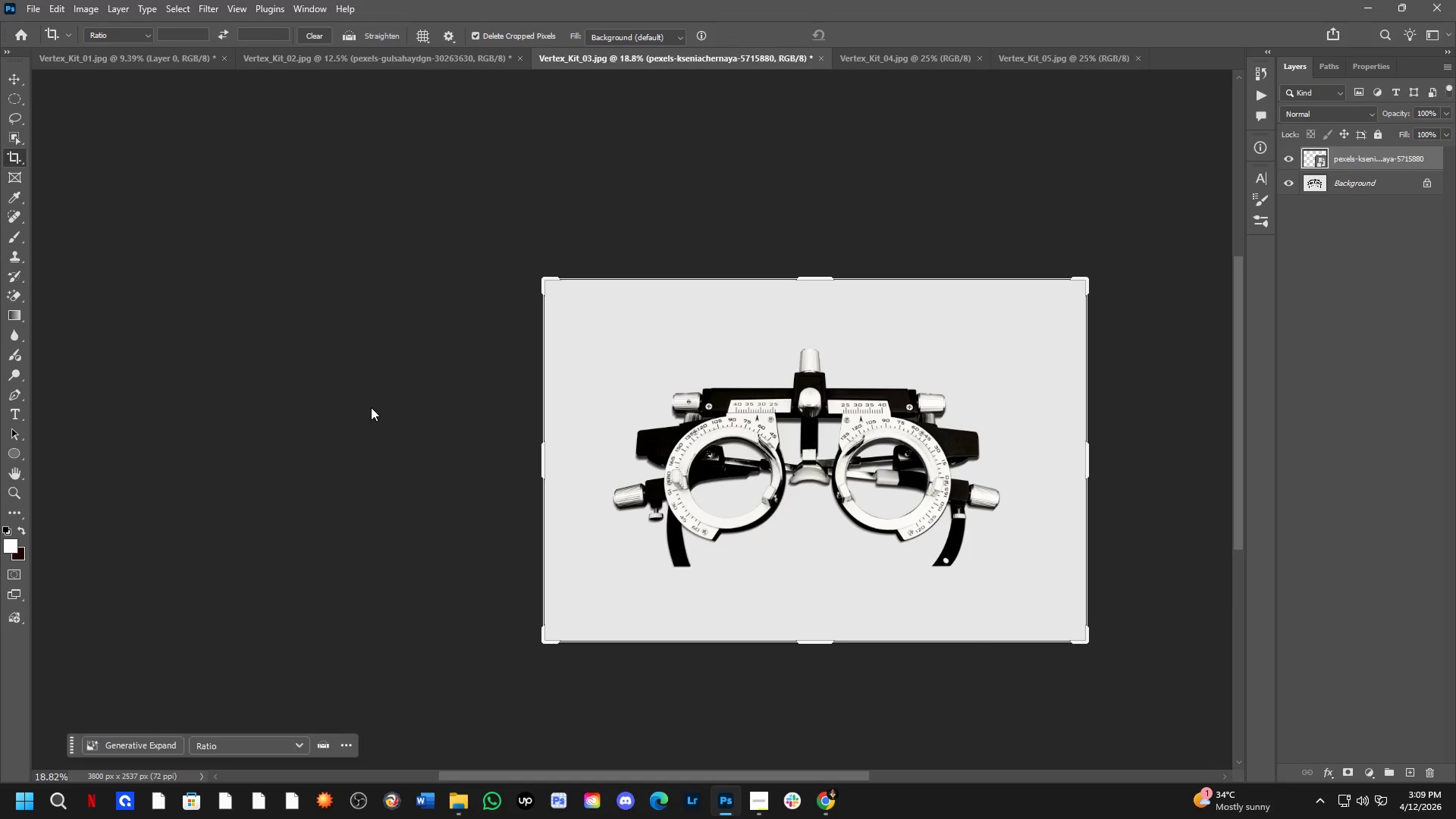 
left_click_drag(start_coordinate=[221, 513], to_coordinate=[394, 523])
 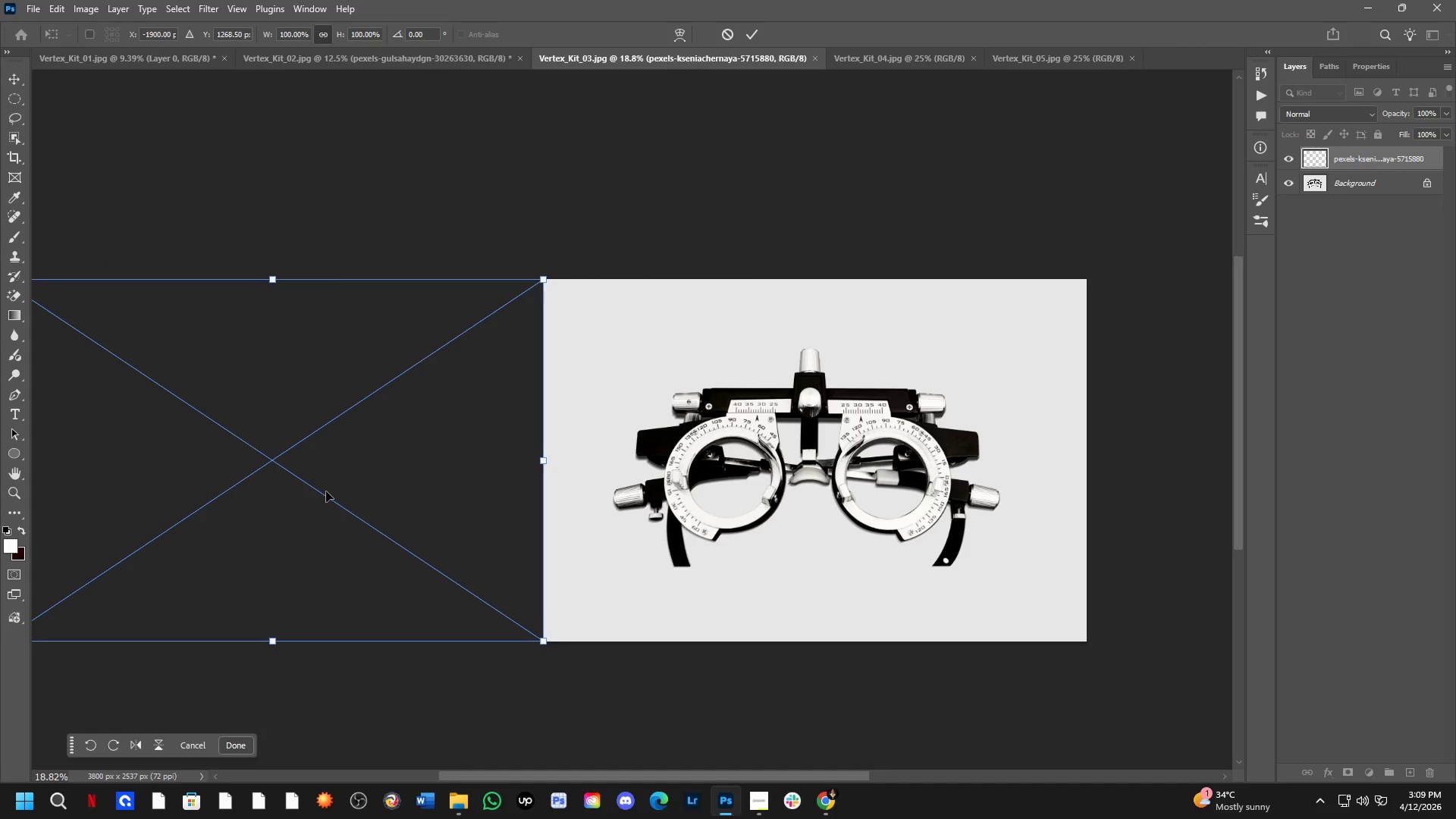 
scroll: coordinate [182, 515], scroll_direction: down, amount: 2.0
 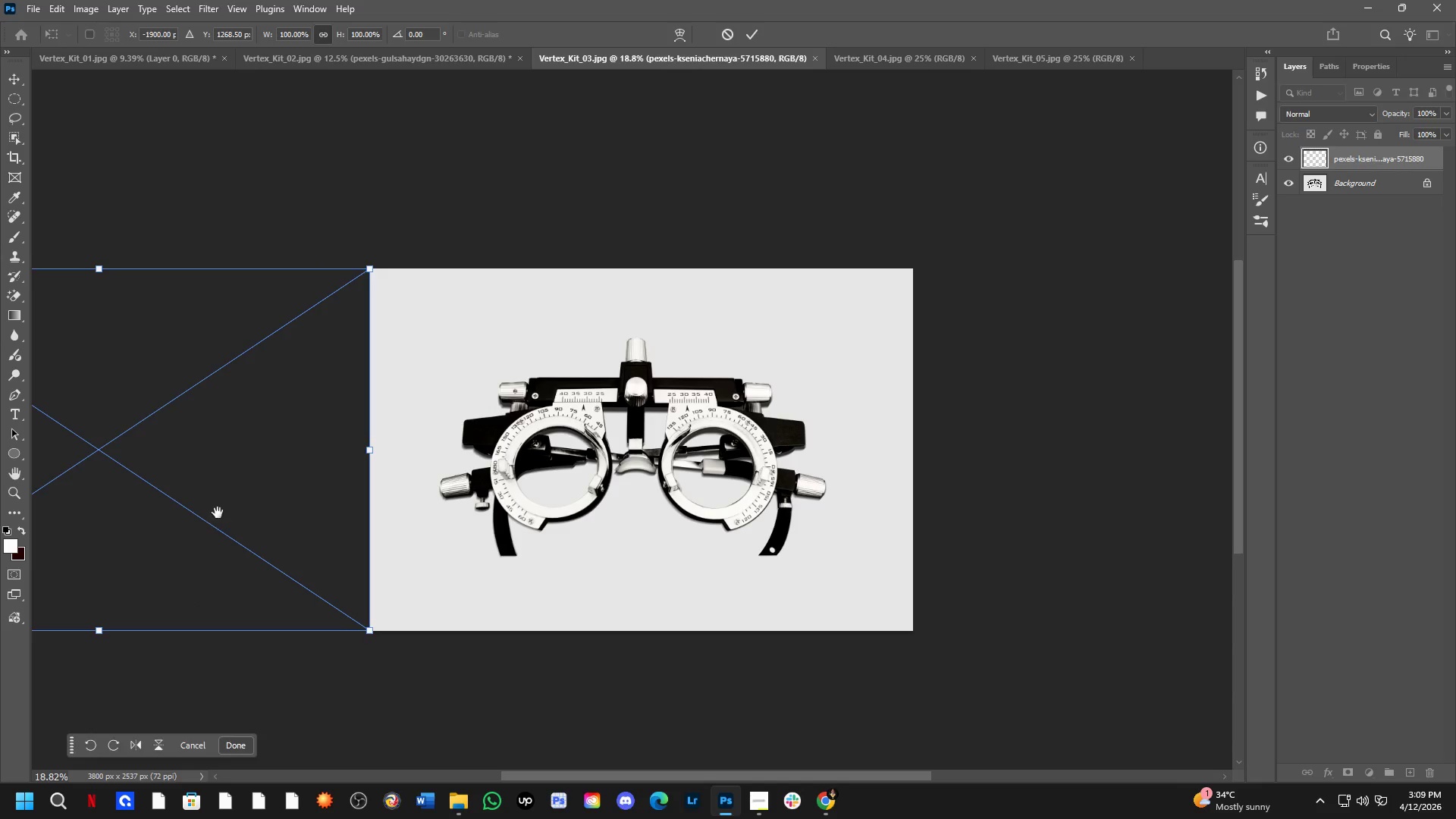 
key(NumpadEnter)
 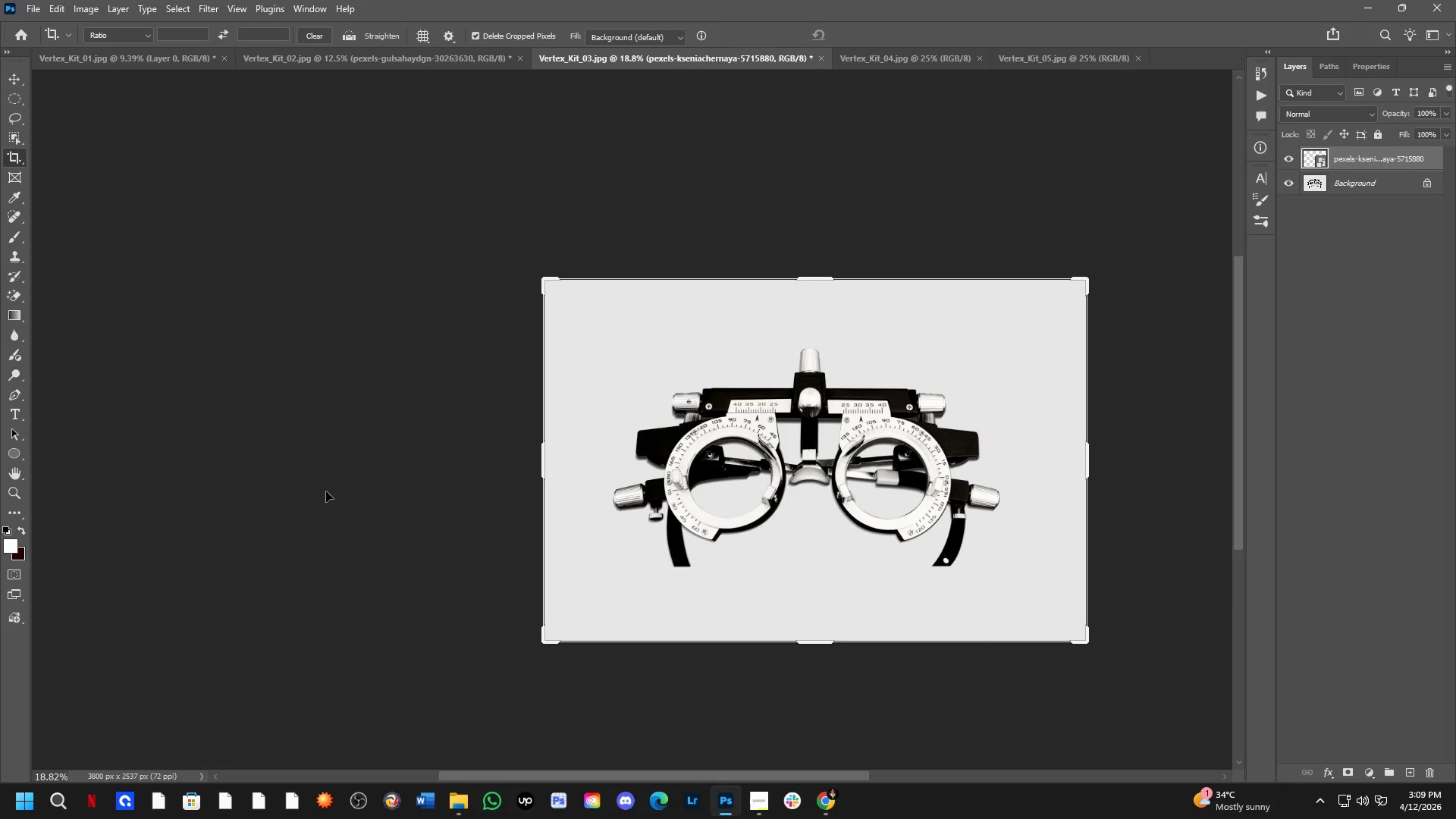 
key(C)
 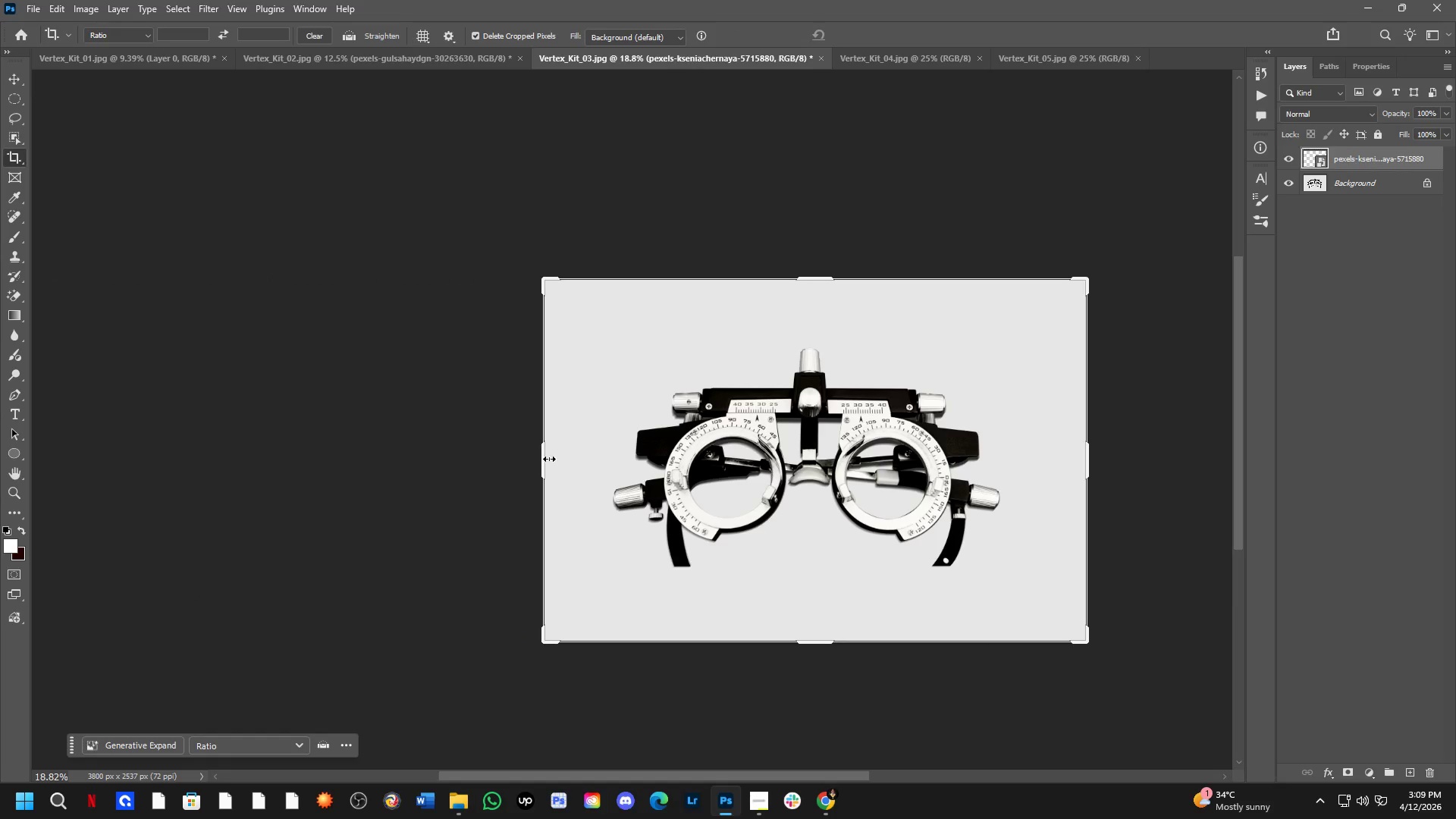 
left_click_drag(start_coordinate=[544, 458], to_coordinate=[272, 563])
 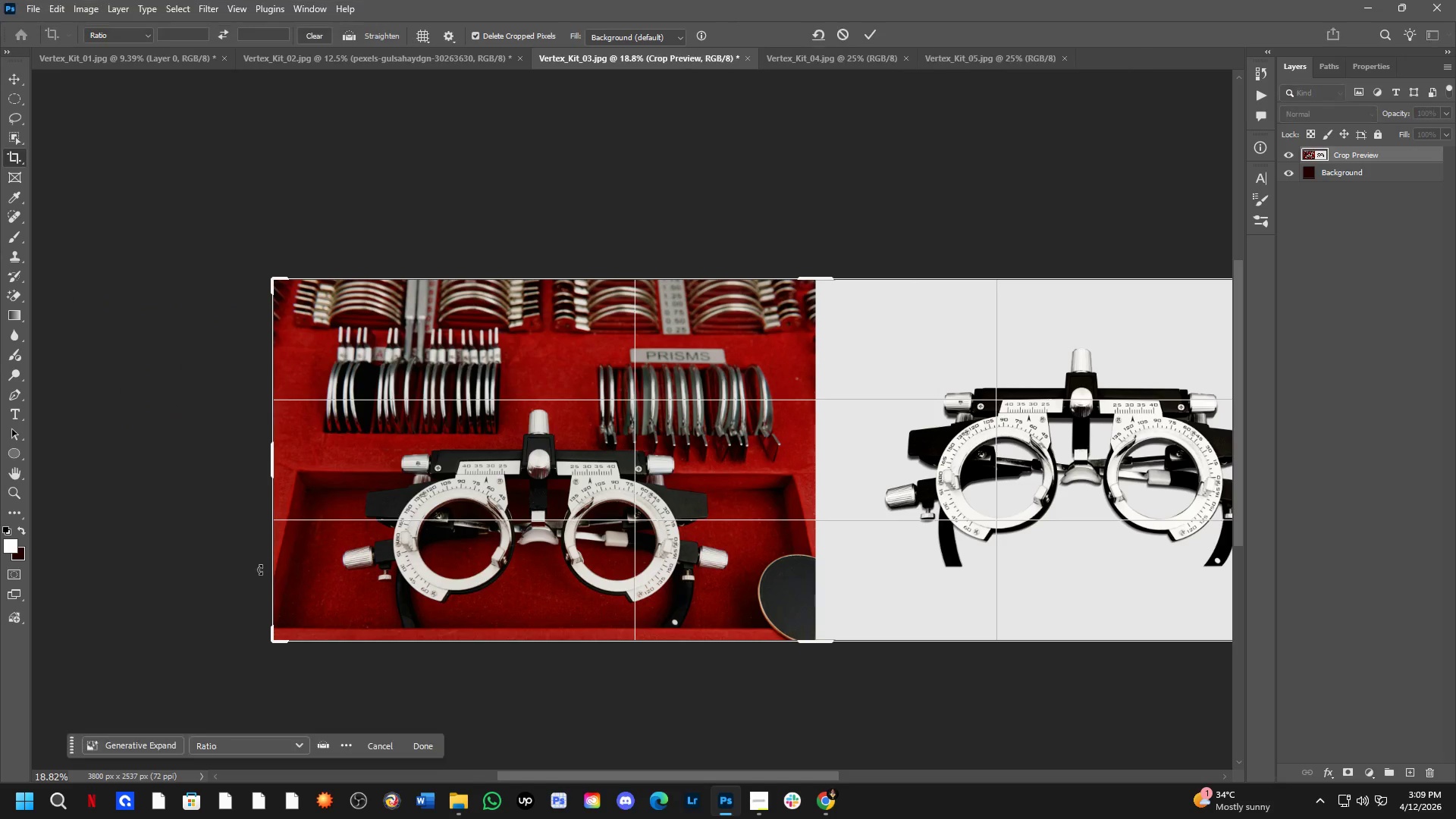 
key(NumpadEnter)
 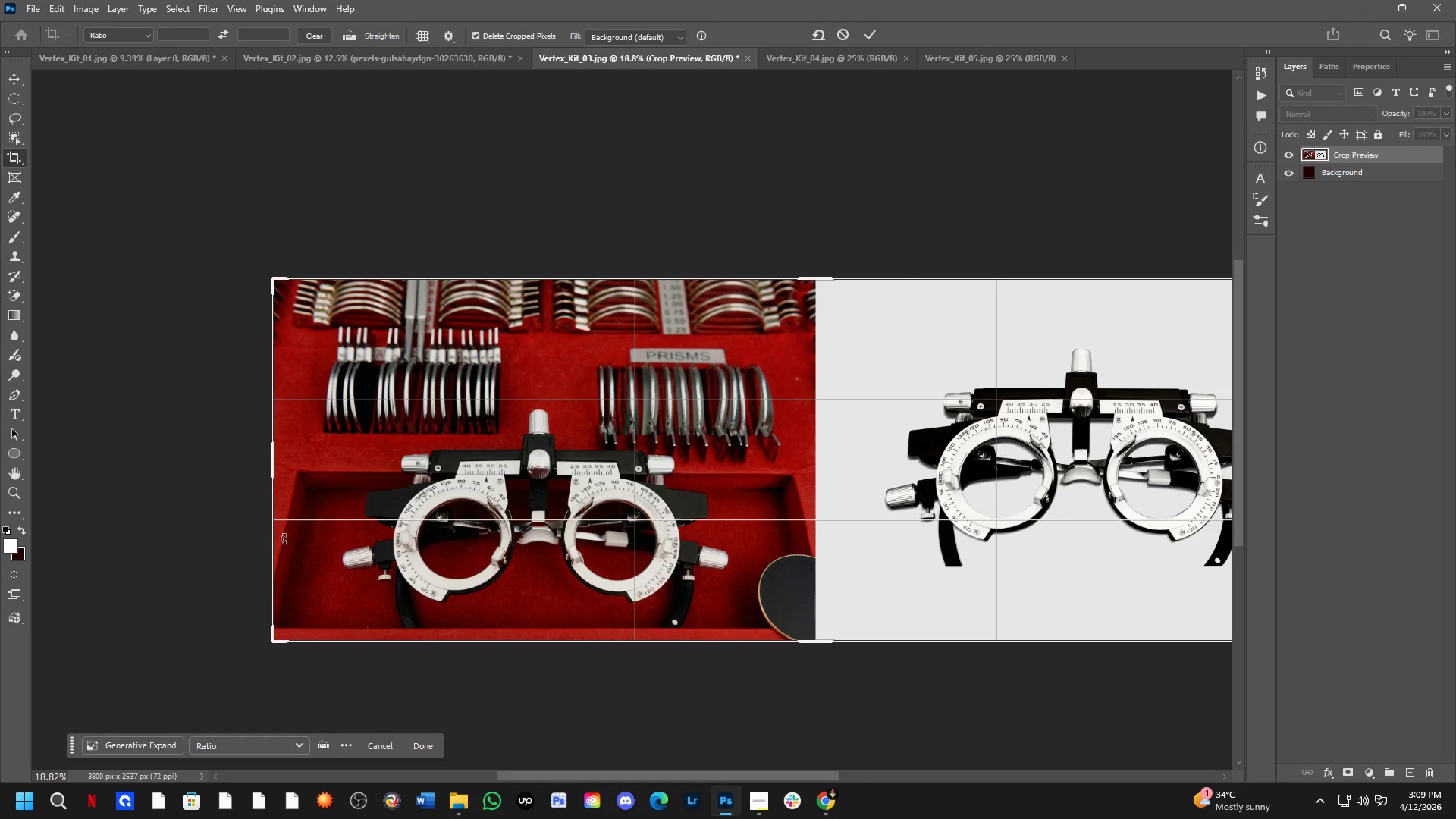 
key(Control+ControlLeft)
 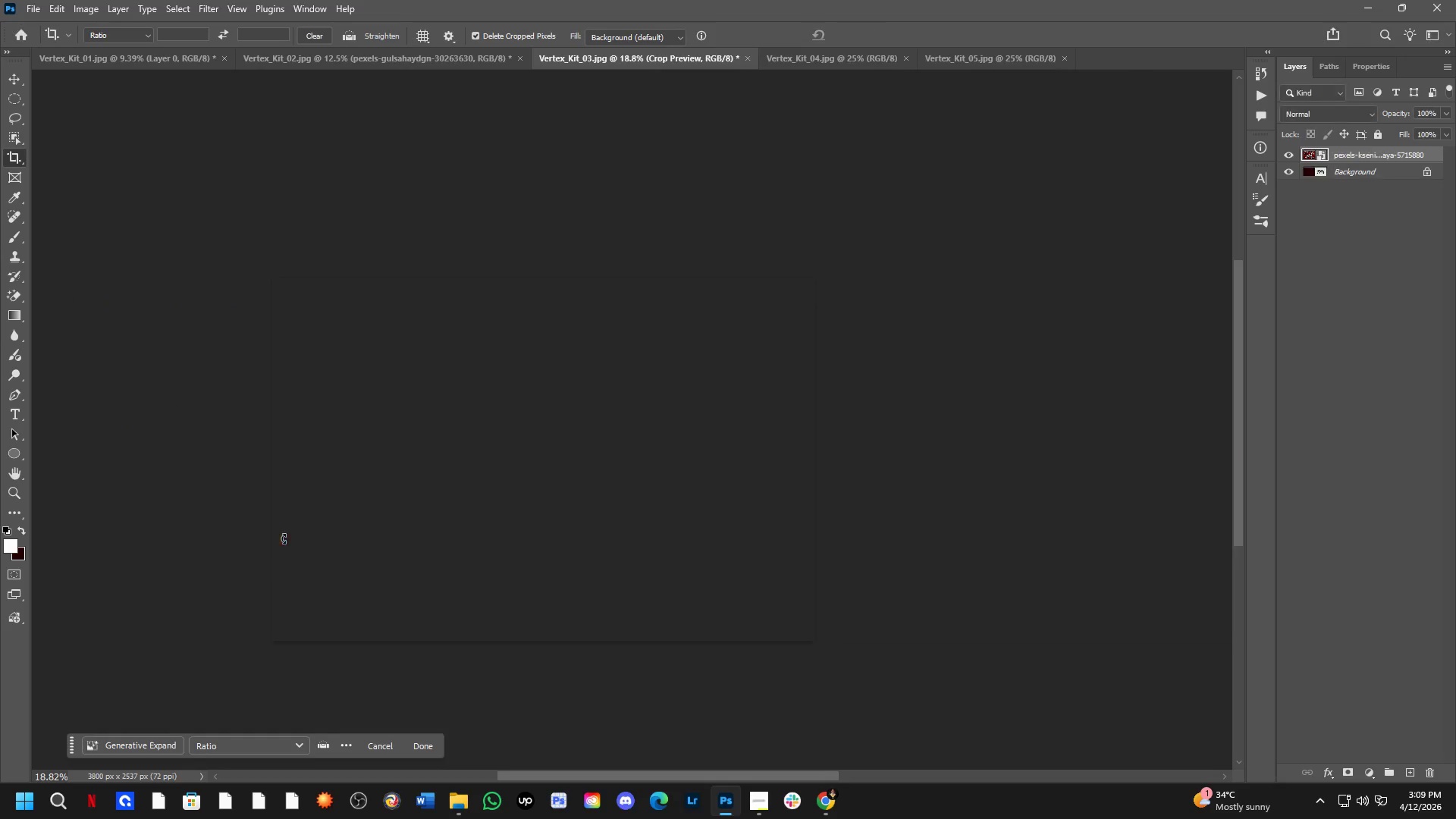 
key(Control+Tab)
 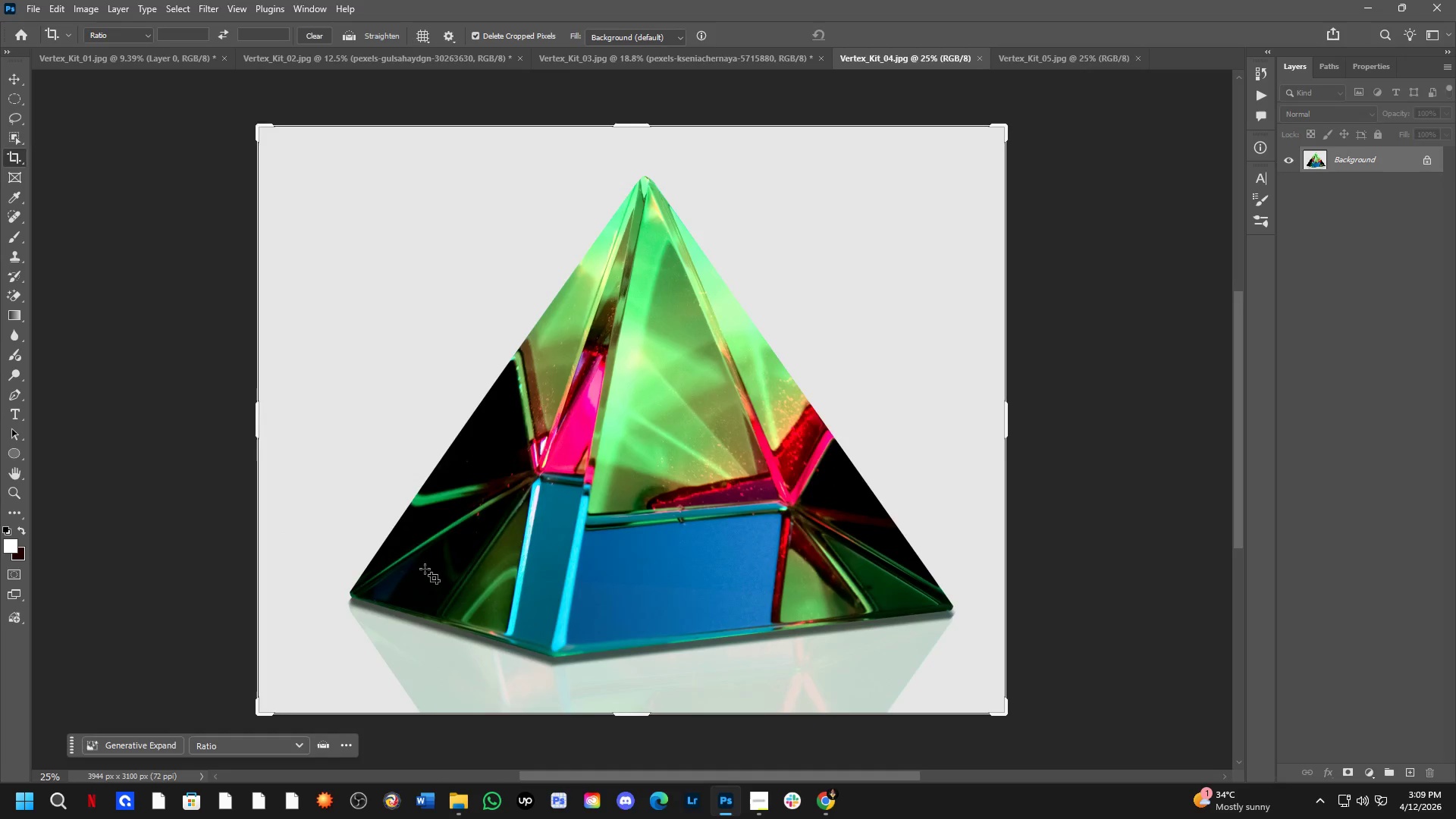 
hold_key(key=Space, duration=0.39)
 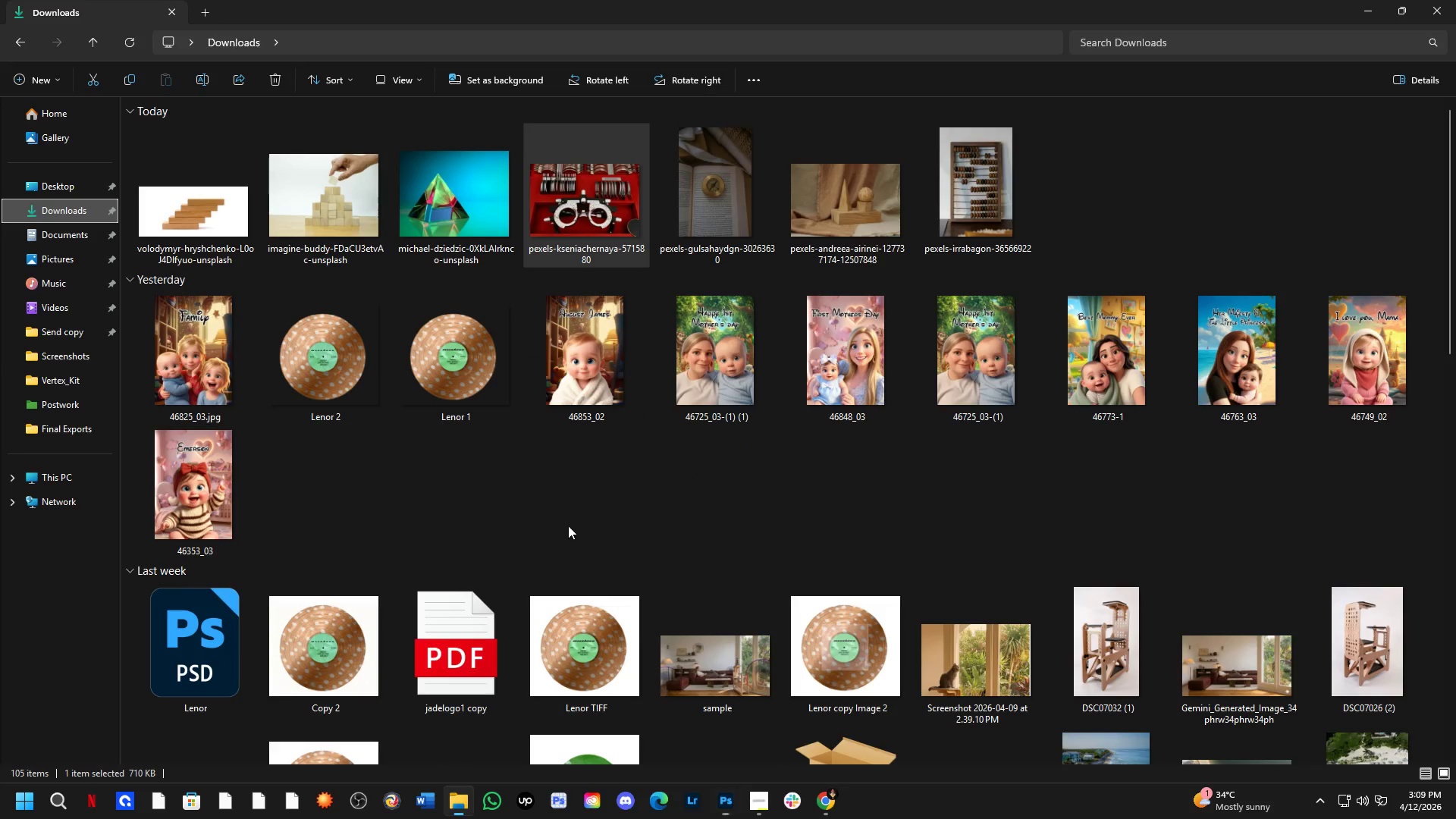 
left_click_drag(start_coordinate=[598, 498], to_coordinate=[587, 510])
 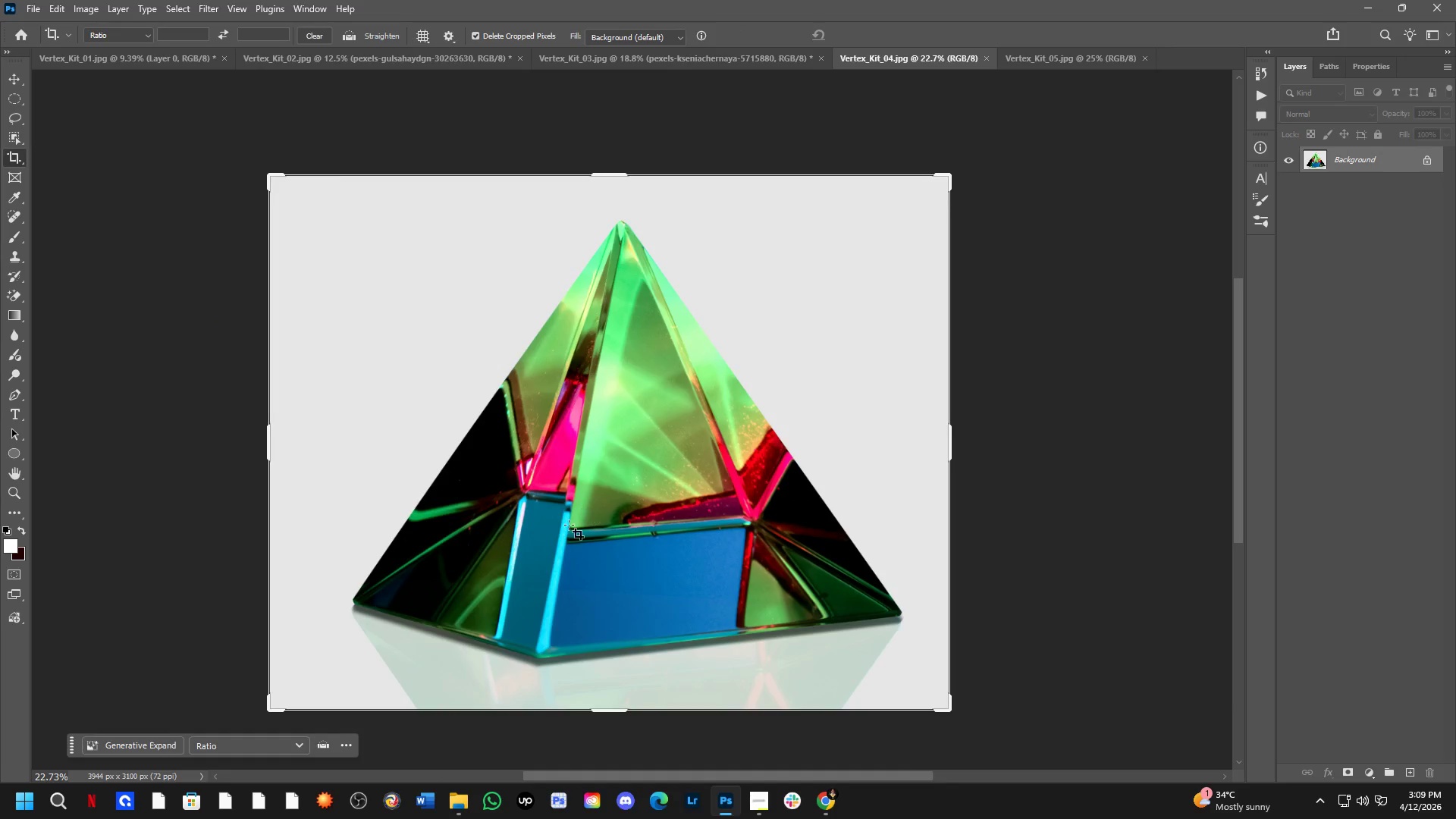 
scroll: coordinate [504, 546], scroll_direction: down, amount: 1.0
 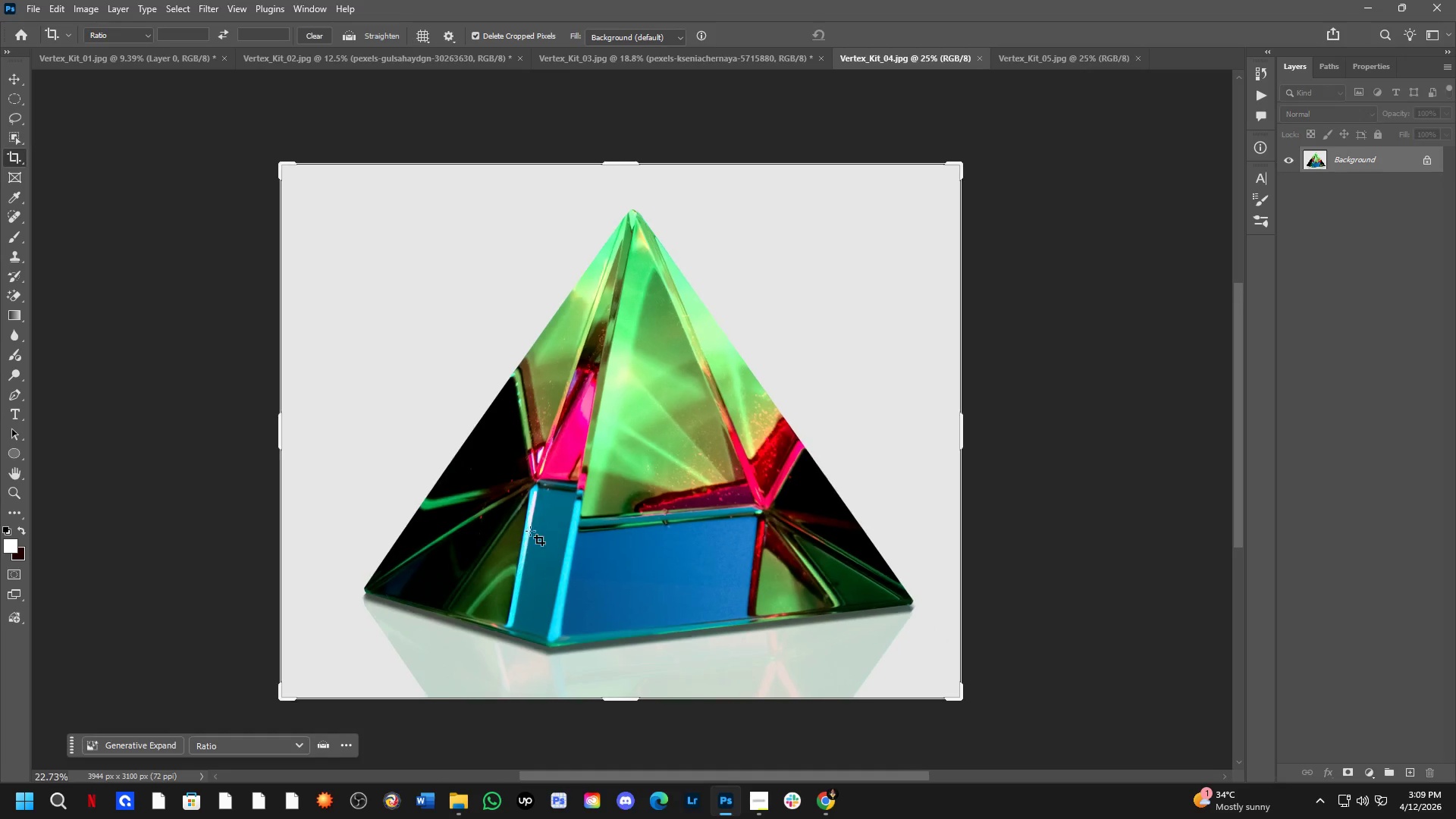 
key(Alt+AltLeft)
 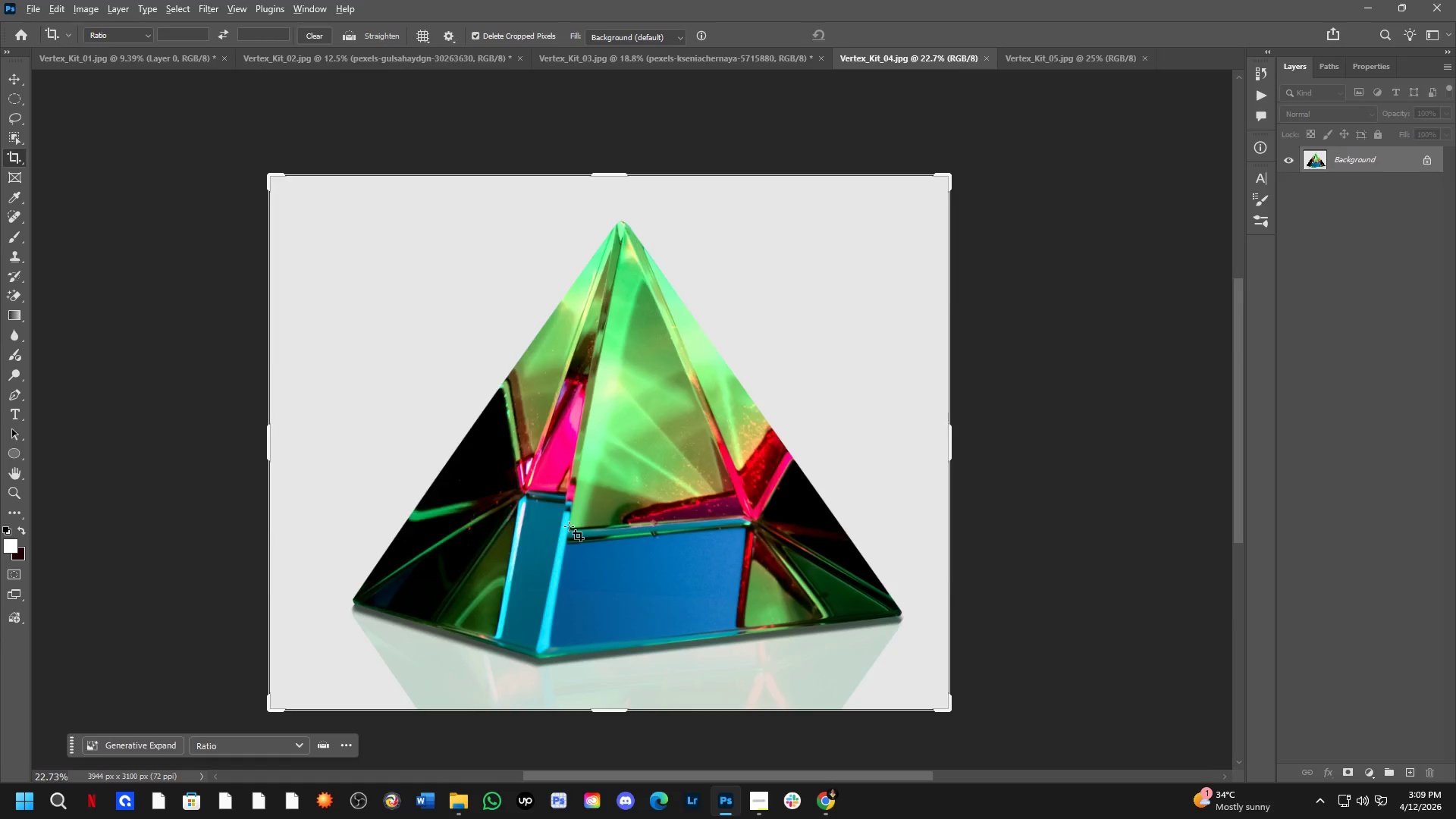 
key(Alt+Tab)
 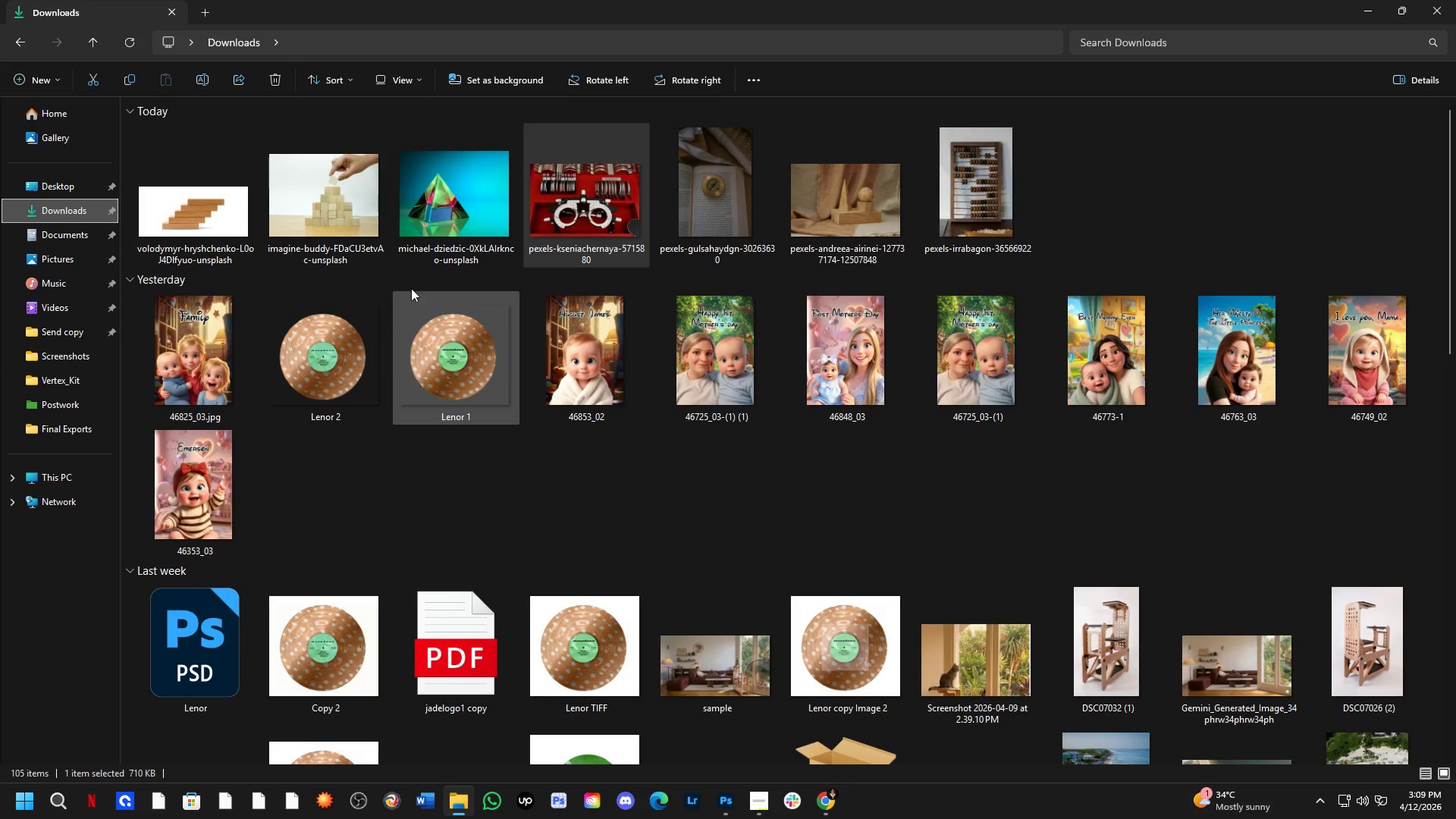 
left_click_drag(start_coordinate=[428, 216], to_coordinate=[527, 487])
 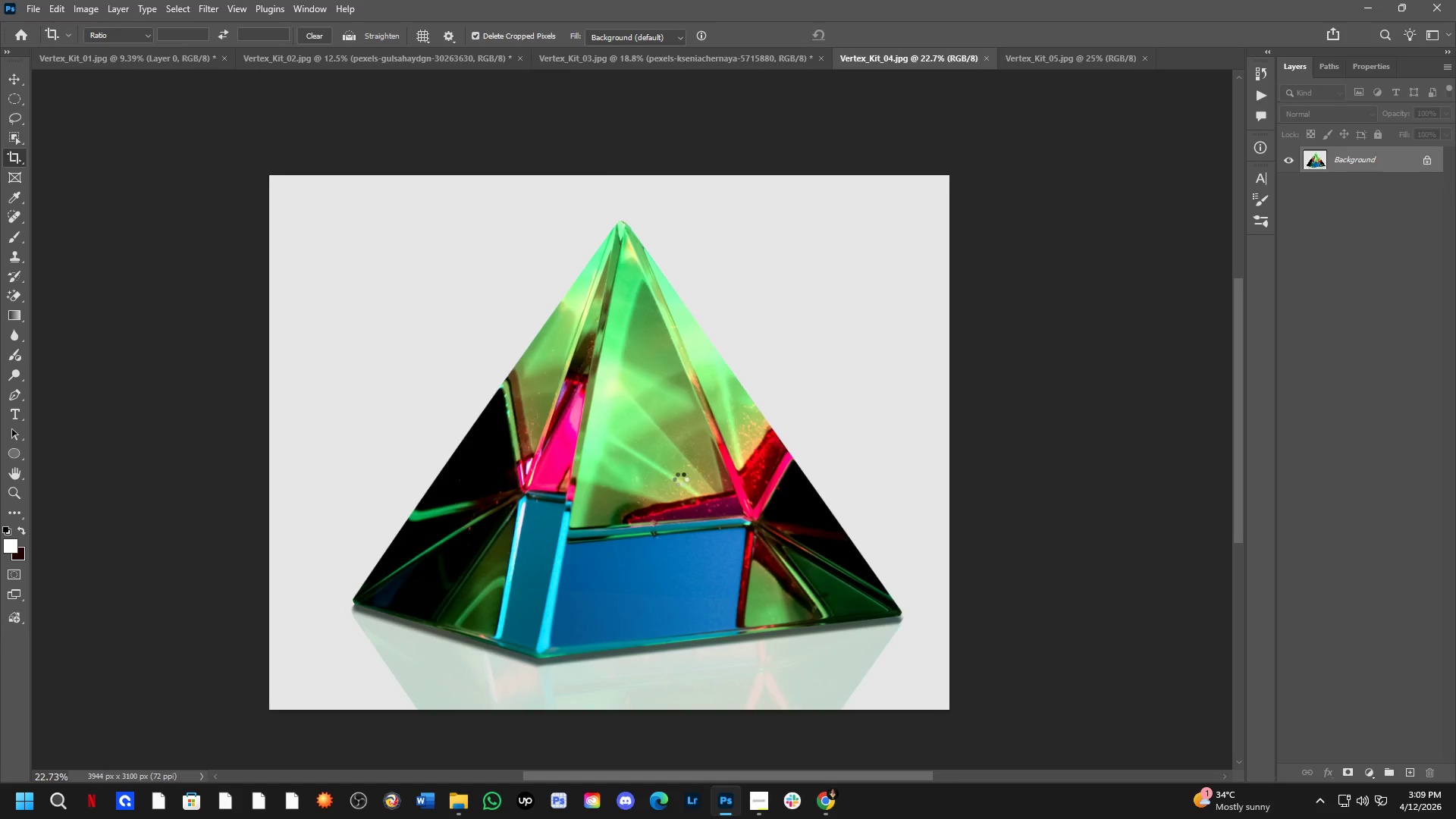 
key(Alt+AltLeft)
 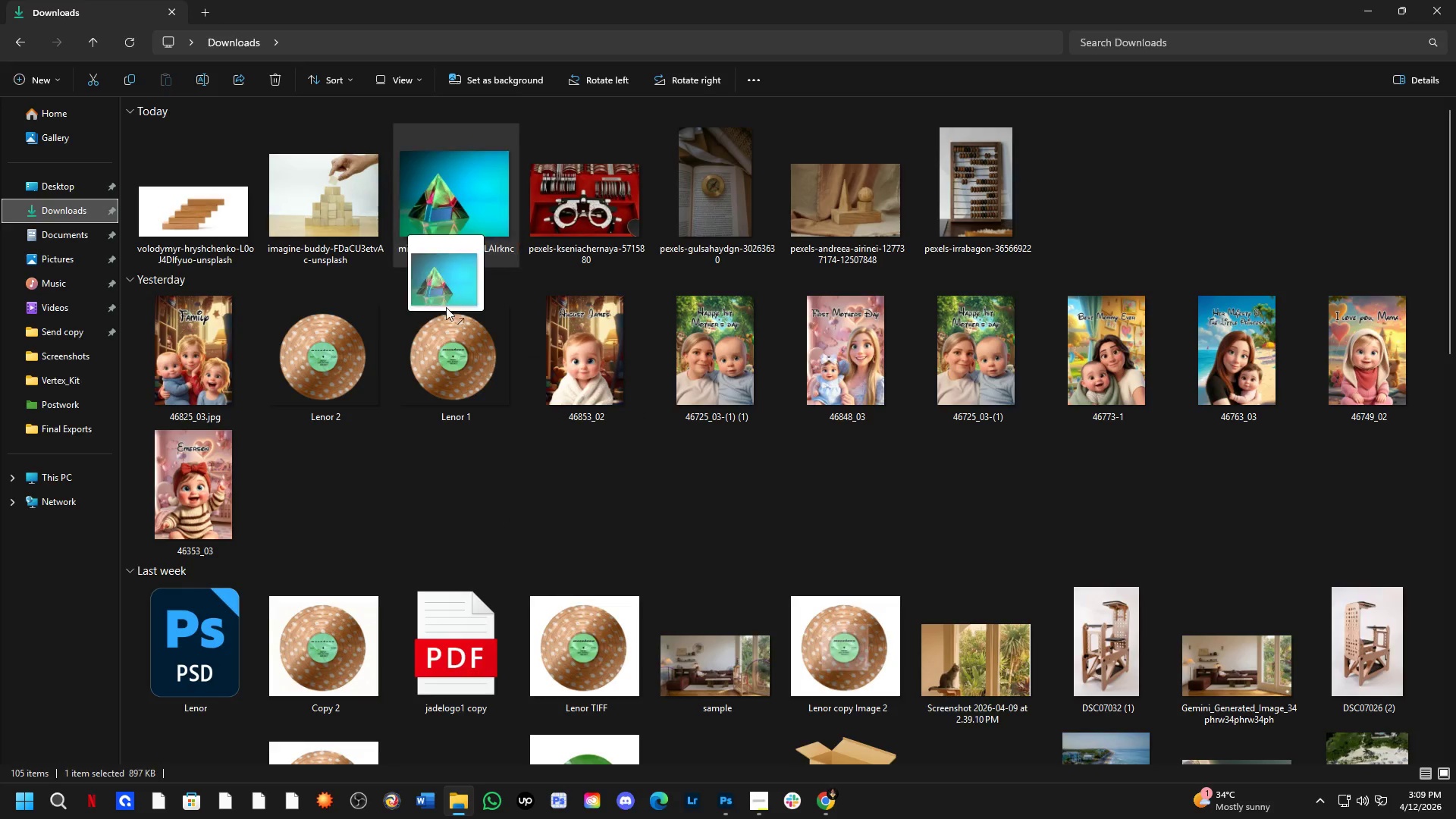 
key(Alt+Tab)
 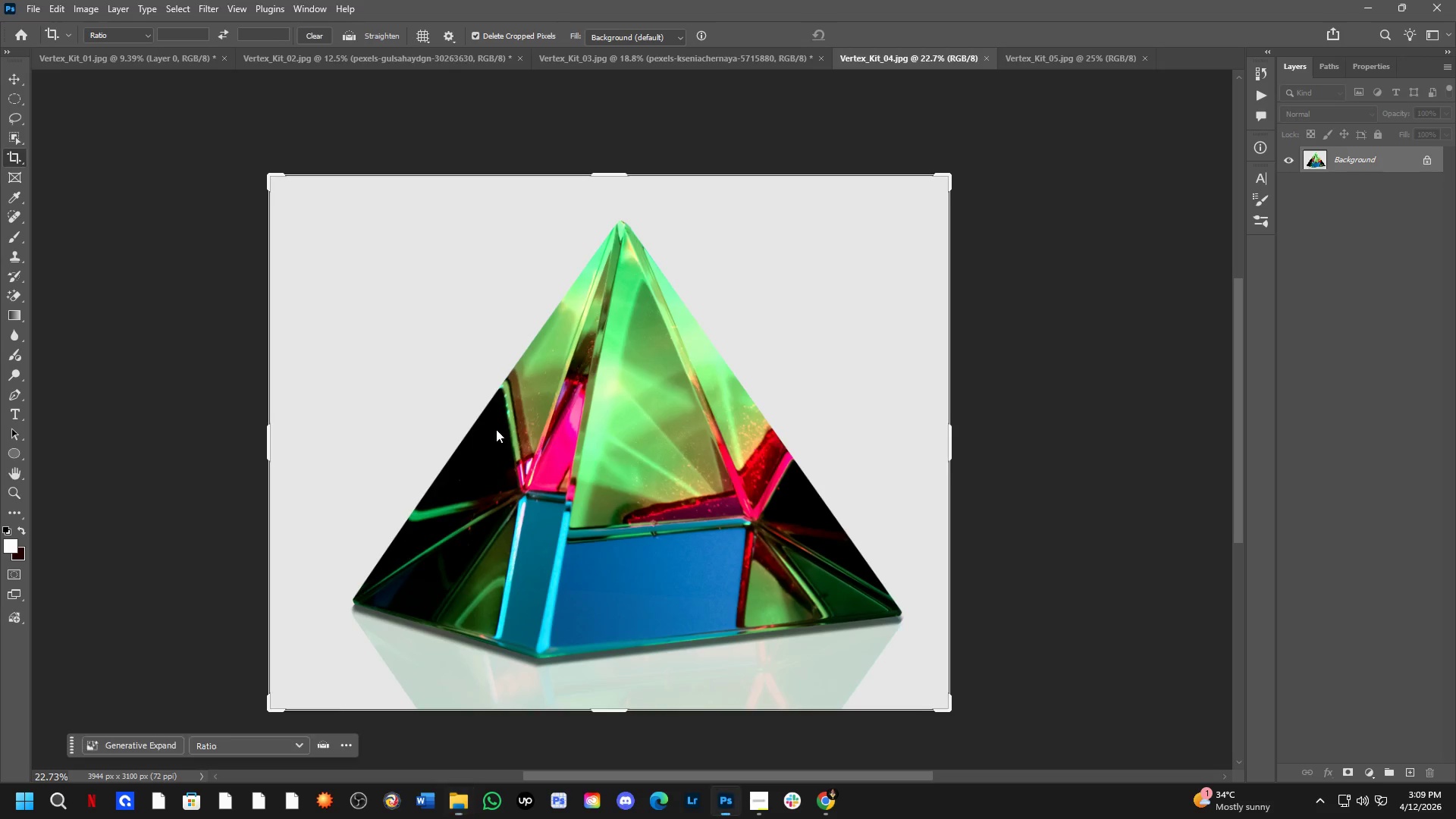 
hold_key(key=ShiftLeft, duration=0.86)
 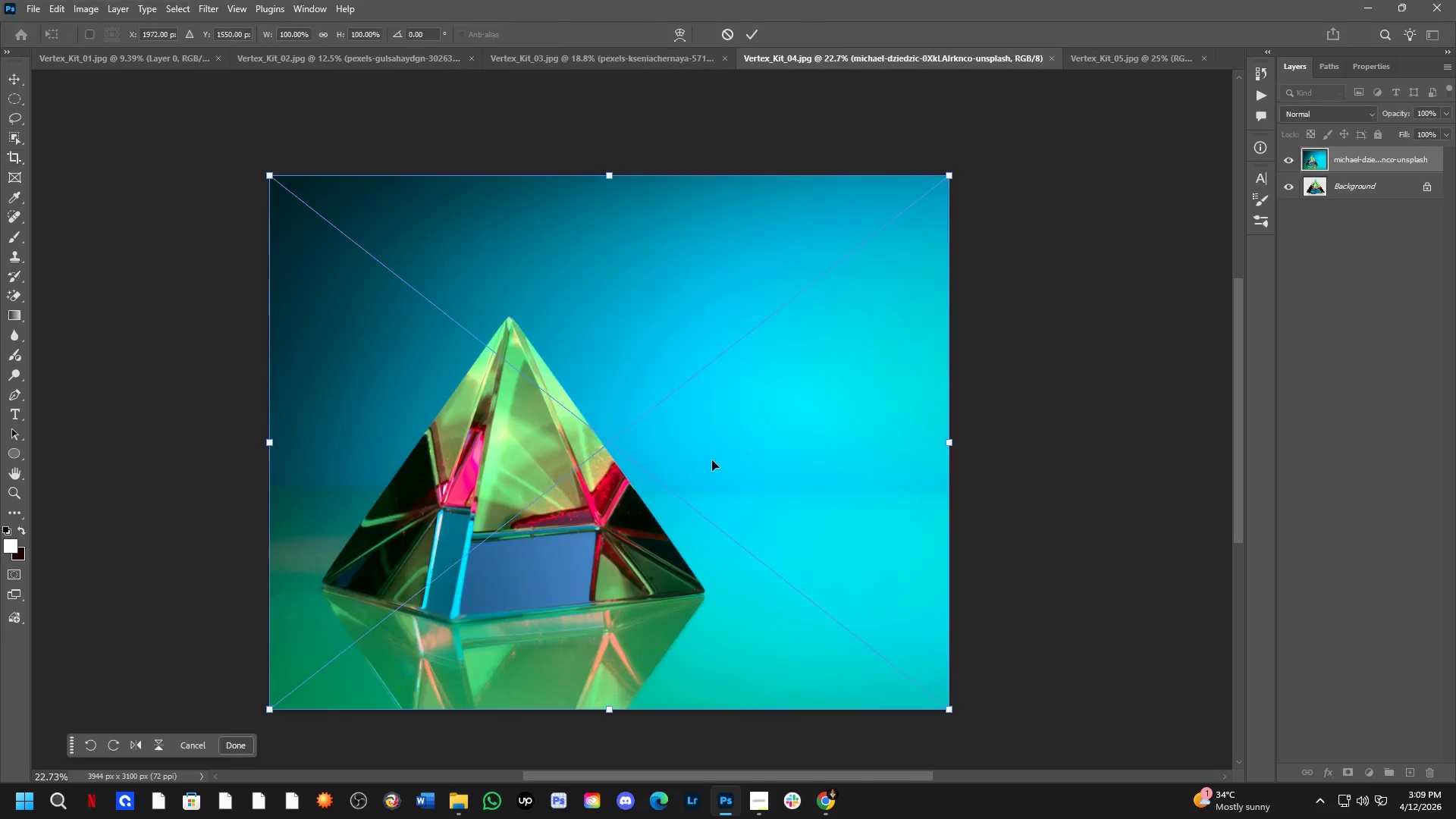 
key(Control+T)
 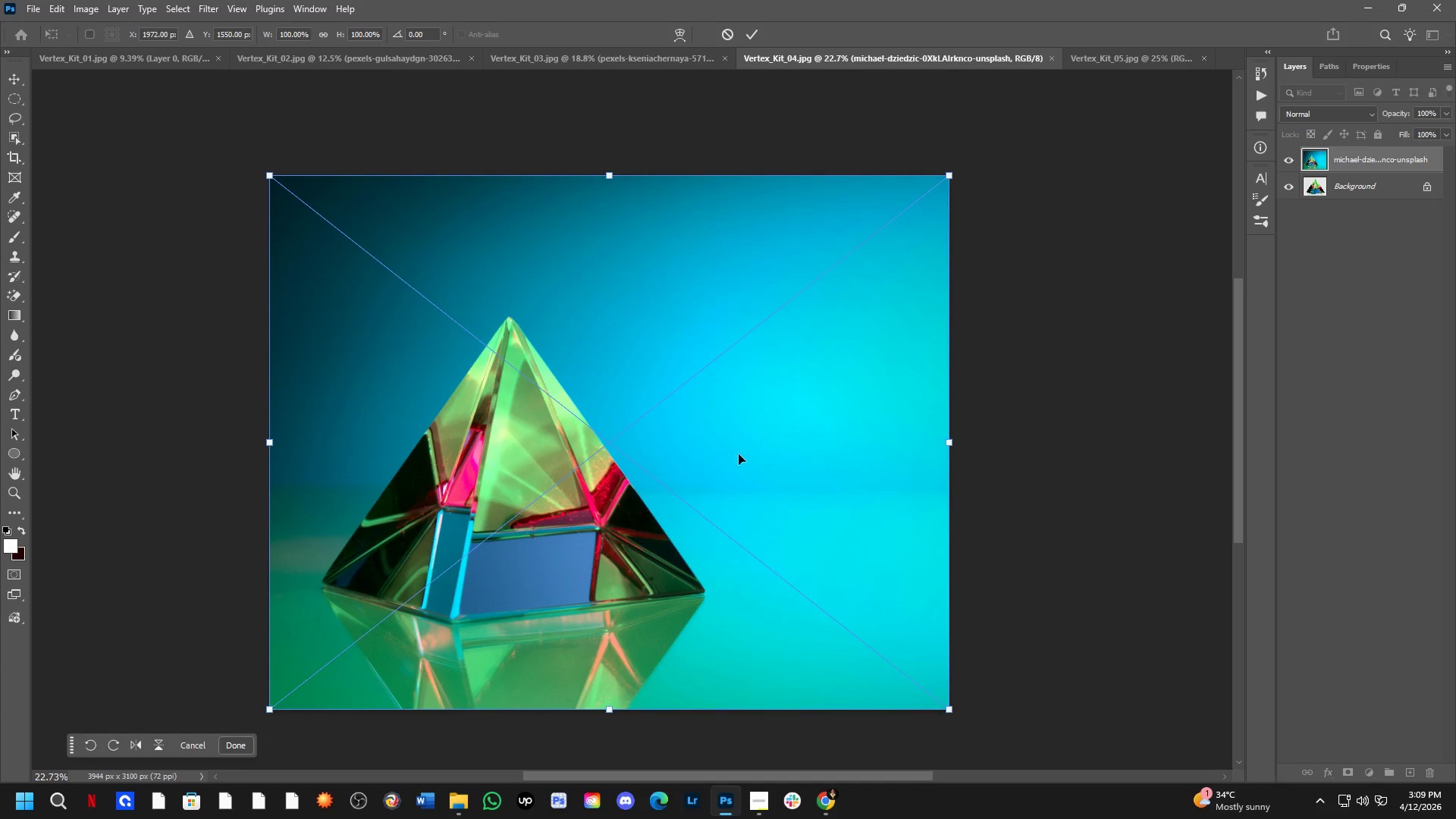 
hold_key(key=ShiftLeft, duration=2.27)
left_click_drag(start_coordinate=[752, 457], to_coordinate=[662, 531])
 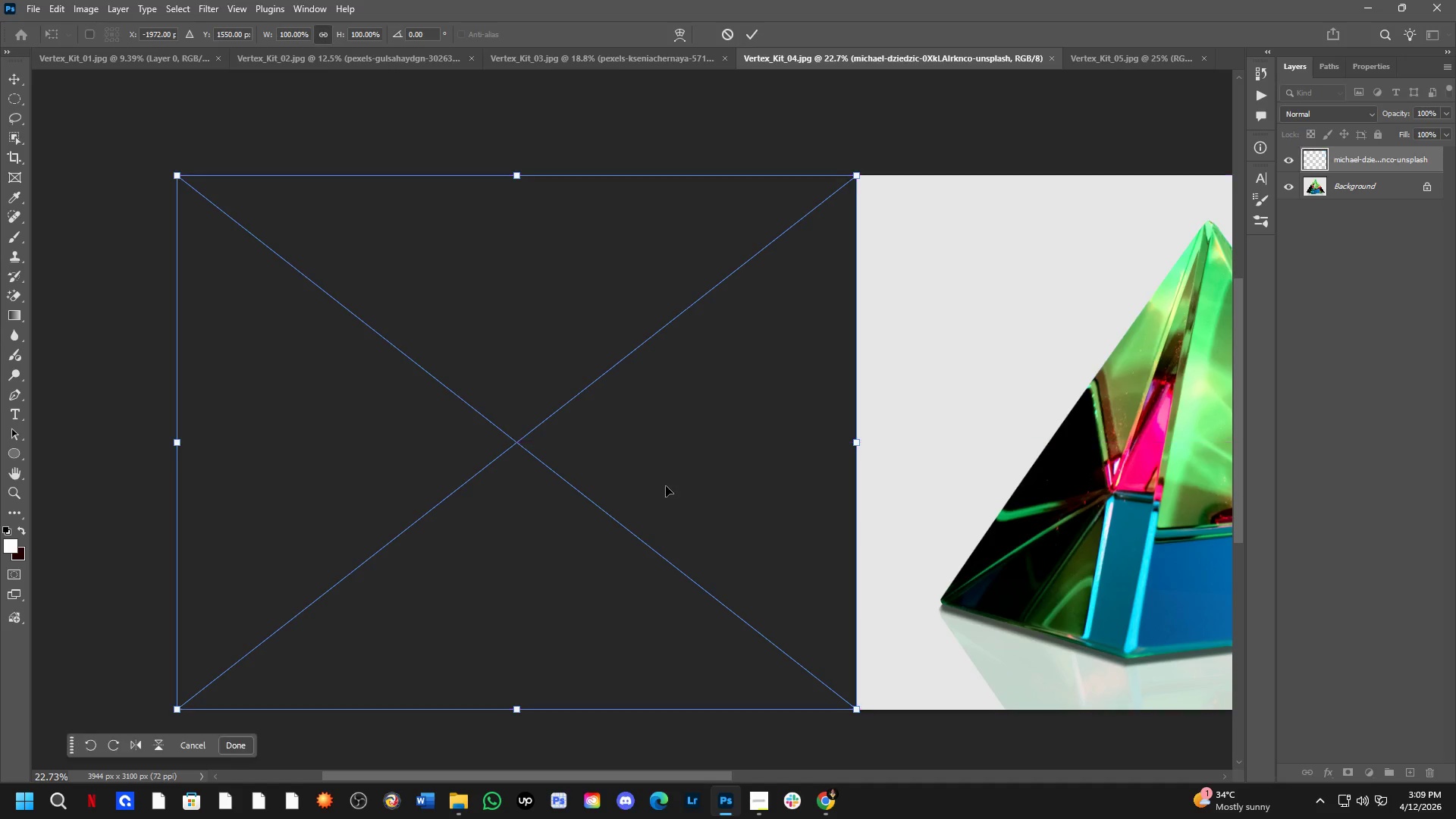 
hold_key(key=Space, duration=0.47)
 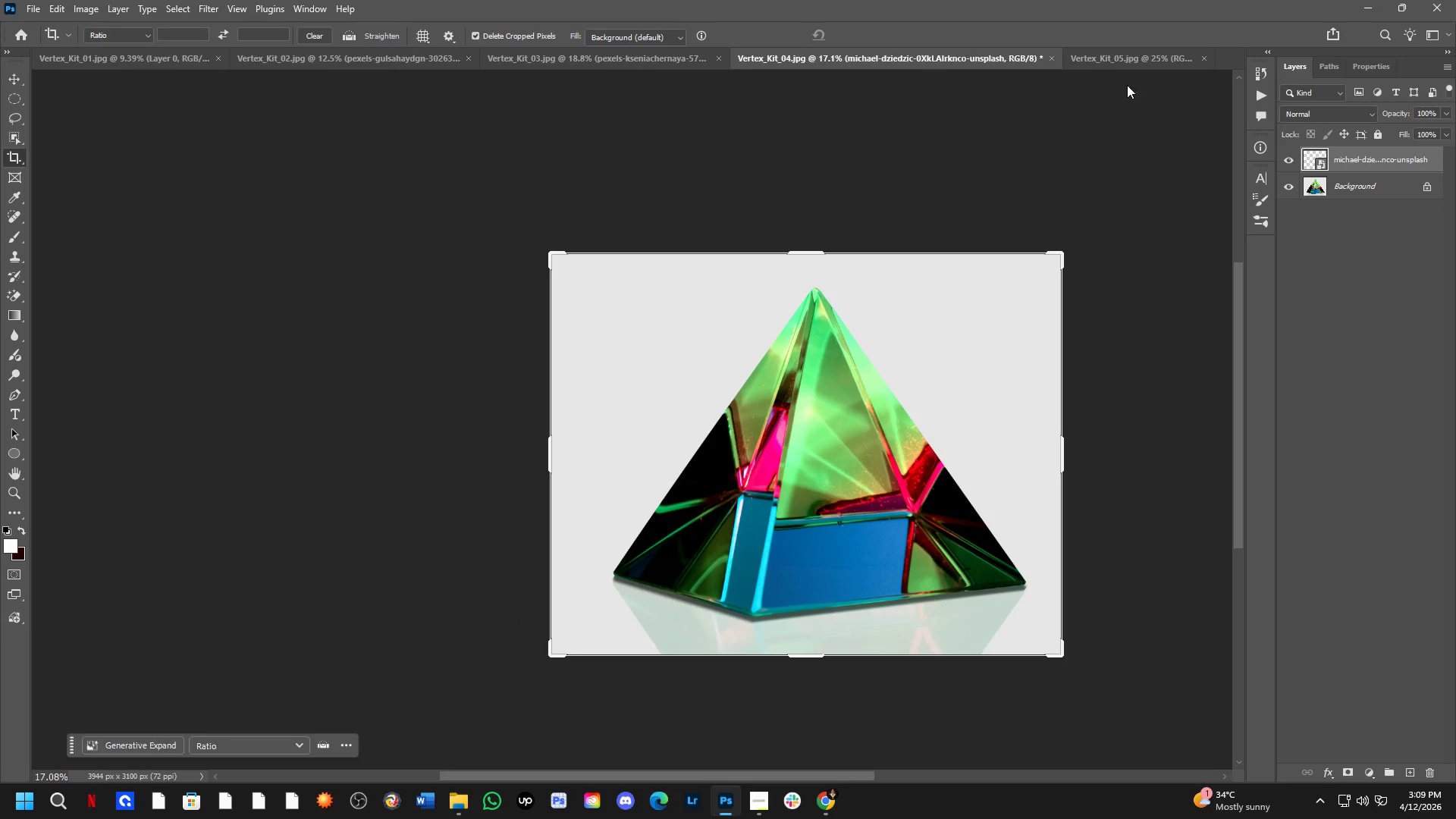 
left_click_drag(start_coordinate=[796, 422], to_coordinate=[490, 440])
 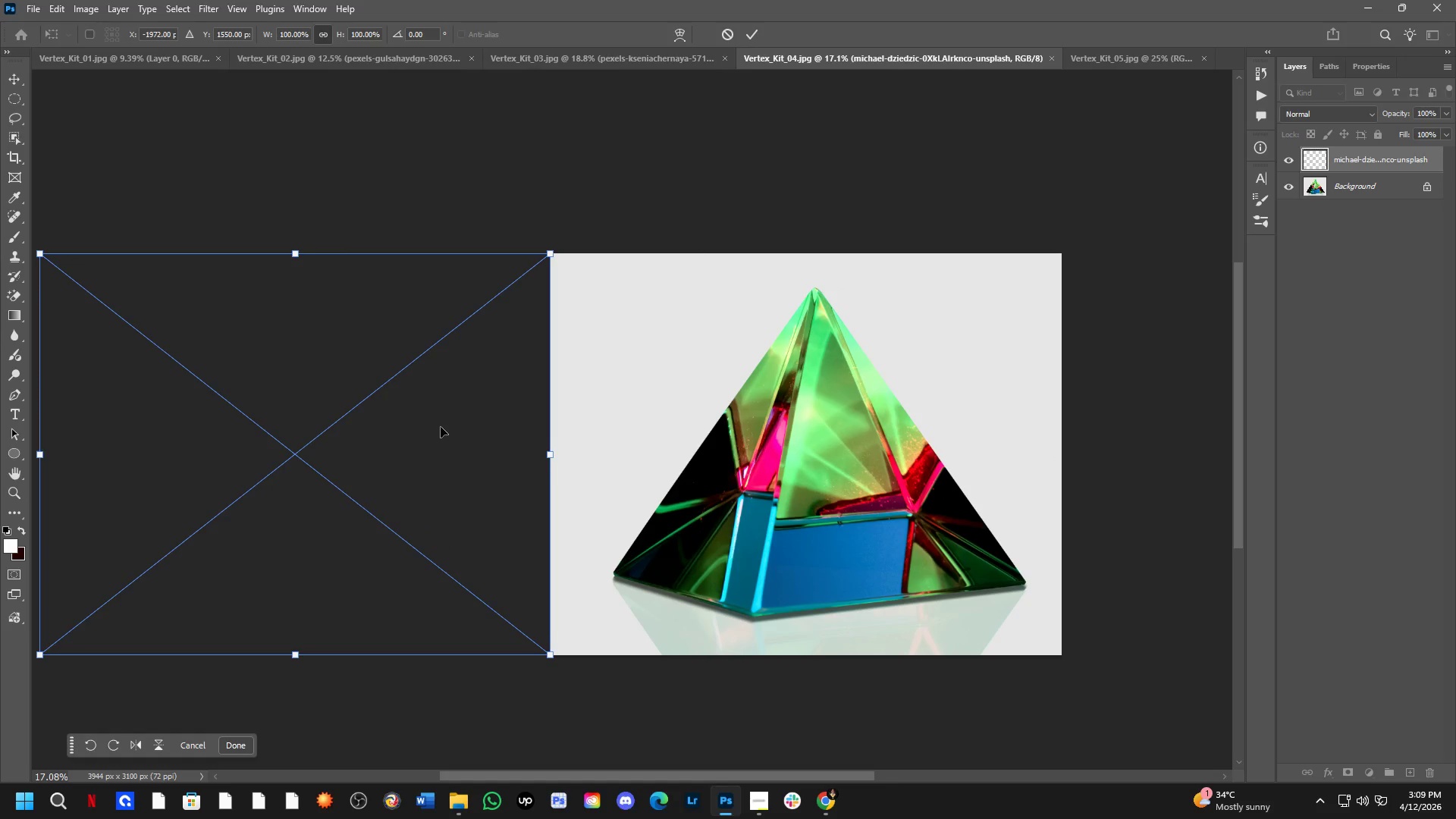 
scroll: coordinate [701, 439], scroll_direction: down, amount: 3.0
 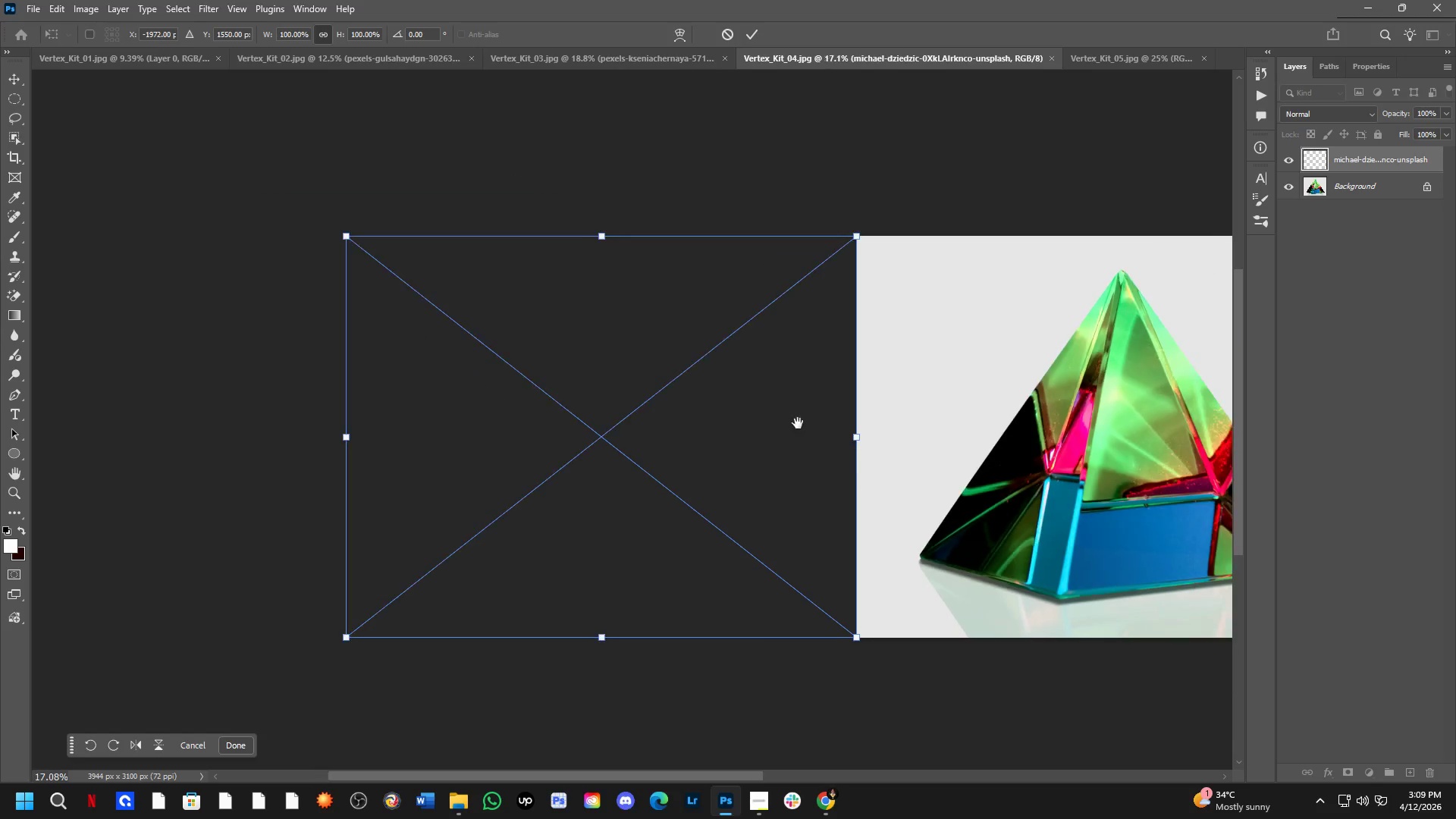 
key(NumpadEnter)
 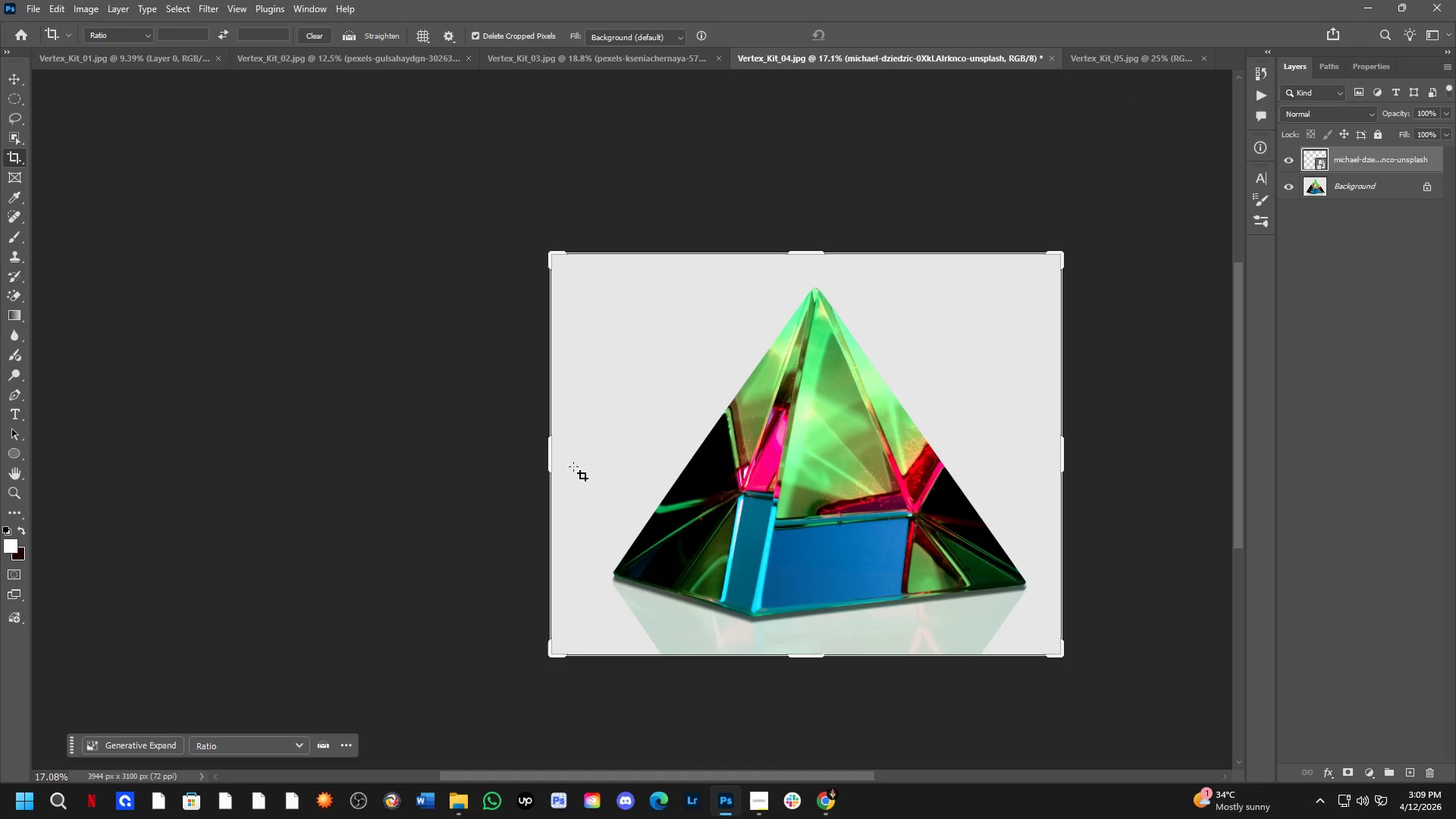 
left_click_drag(start_coordinate=[549, 464], to_coordinate=[298, 527])
 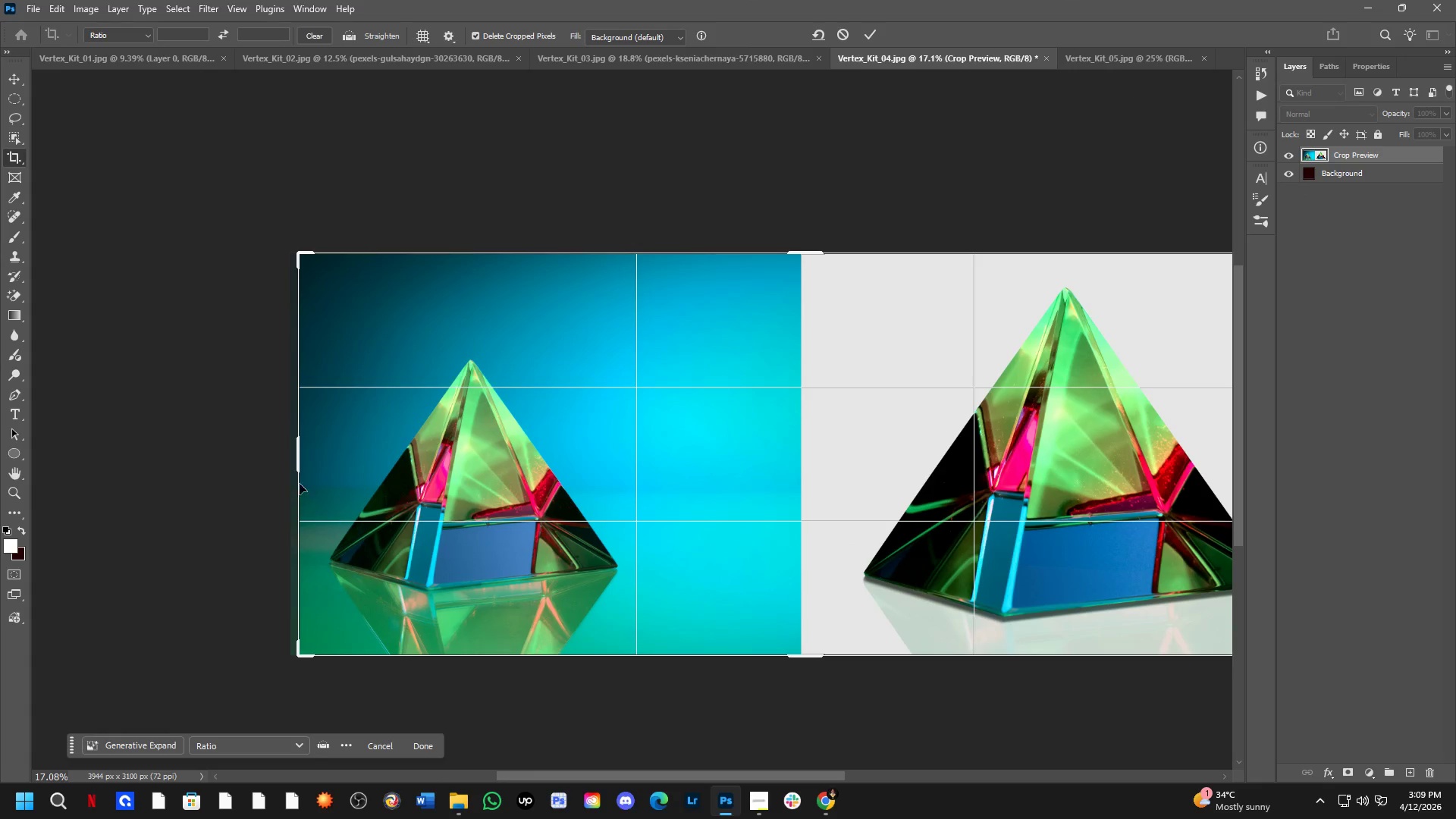 
left_click_drag(start_coordinate=[300, 479], to_coordinate=[293, 496])
 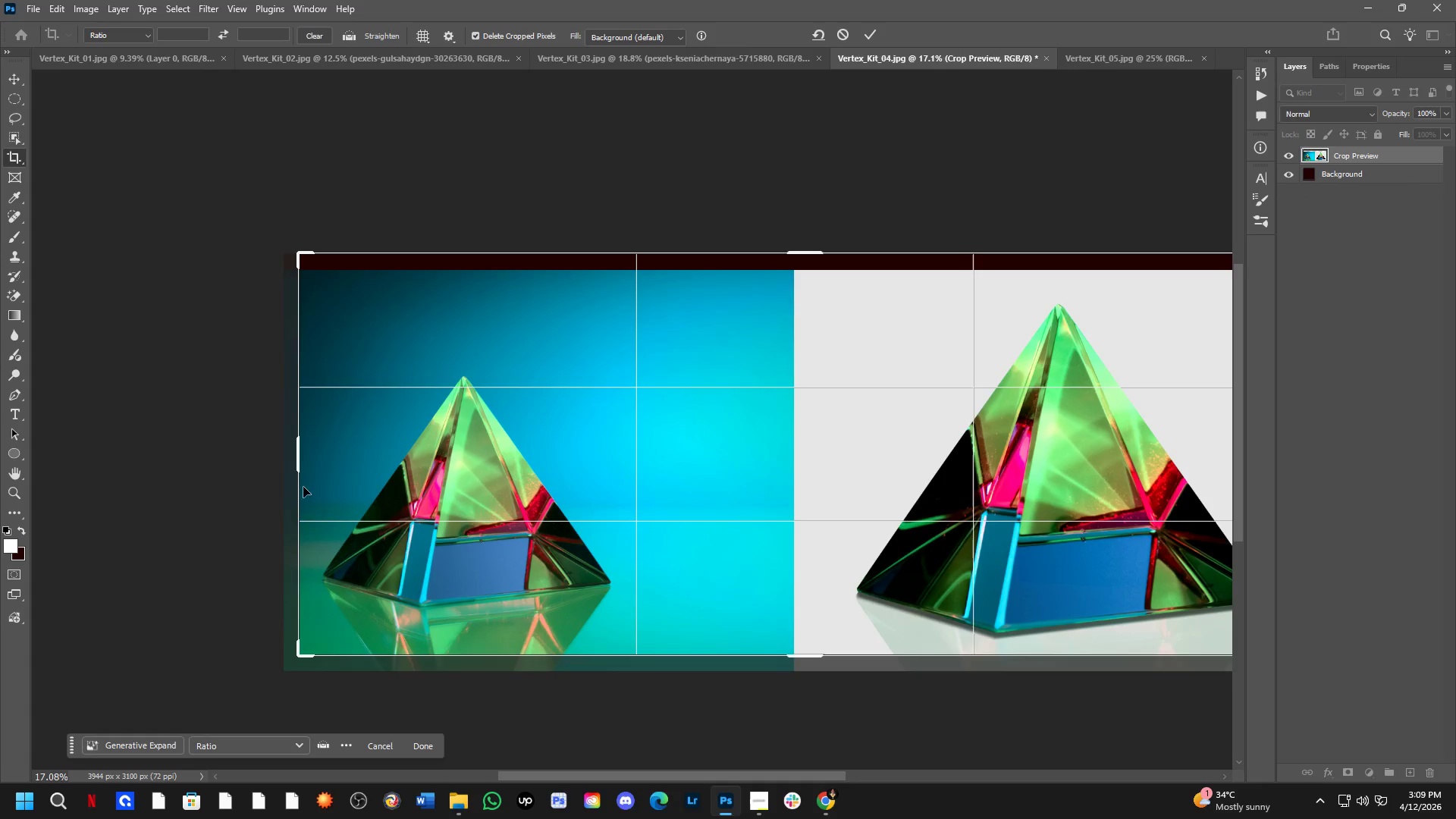 
key(Control+ControlLeft)
 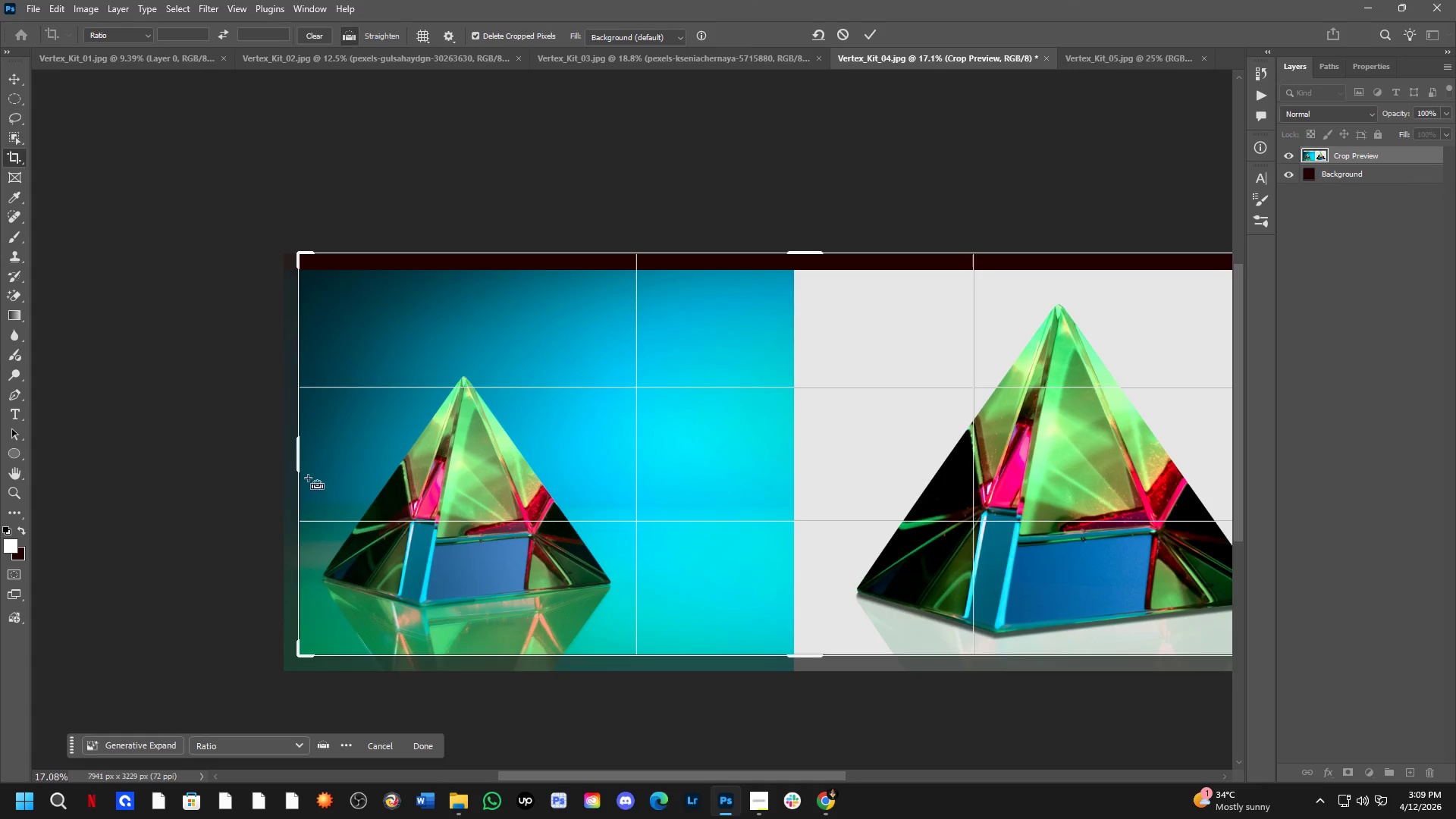 
key(Control+Z)
 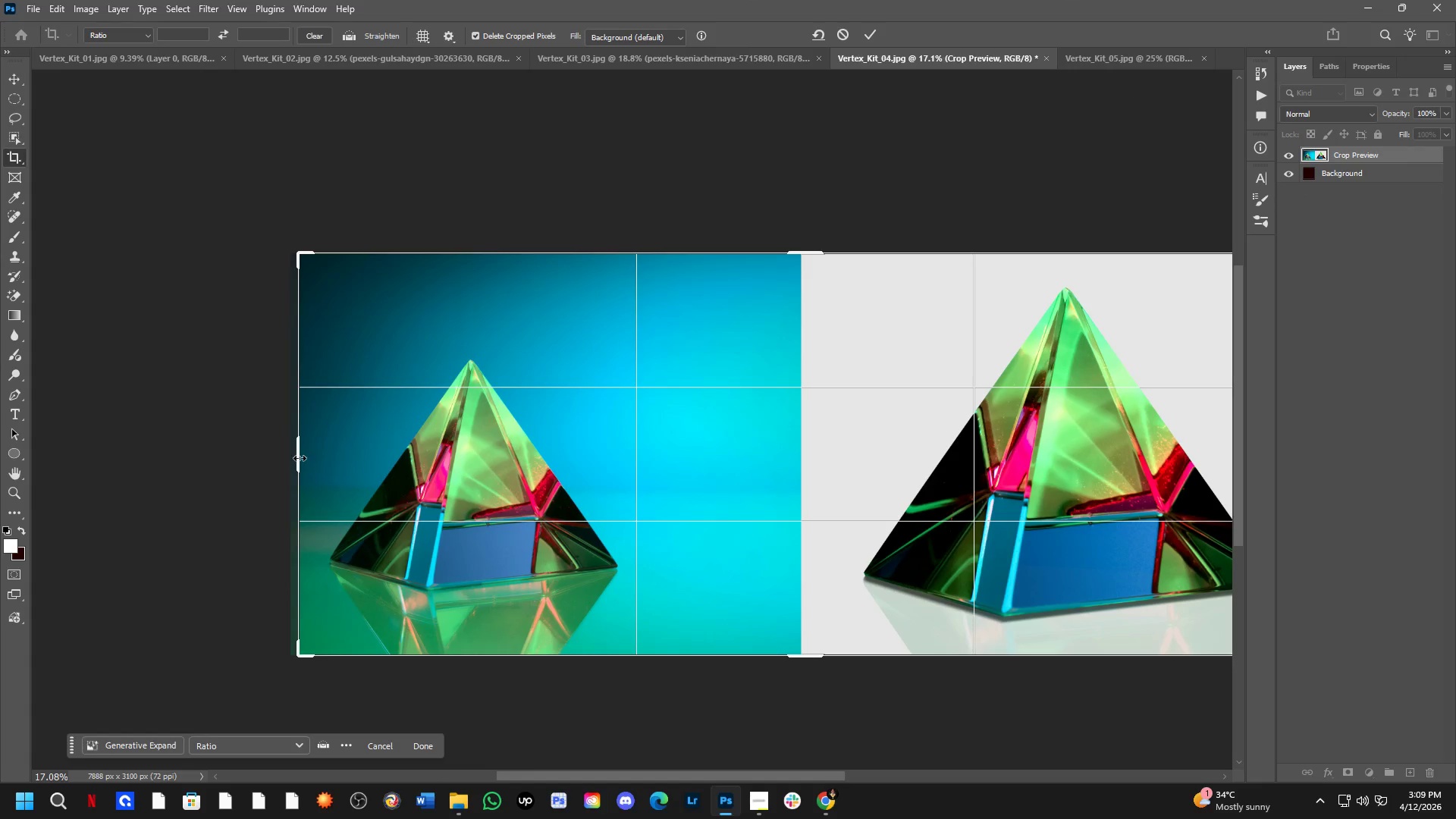 
left_click_drag(start_coordinate=[300, 458], to_coordinate=[295, 464])
 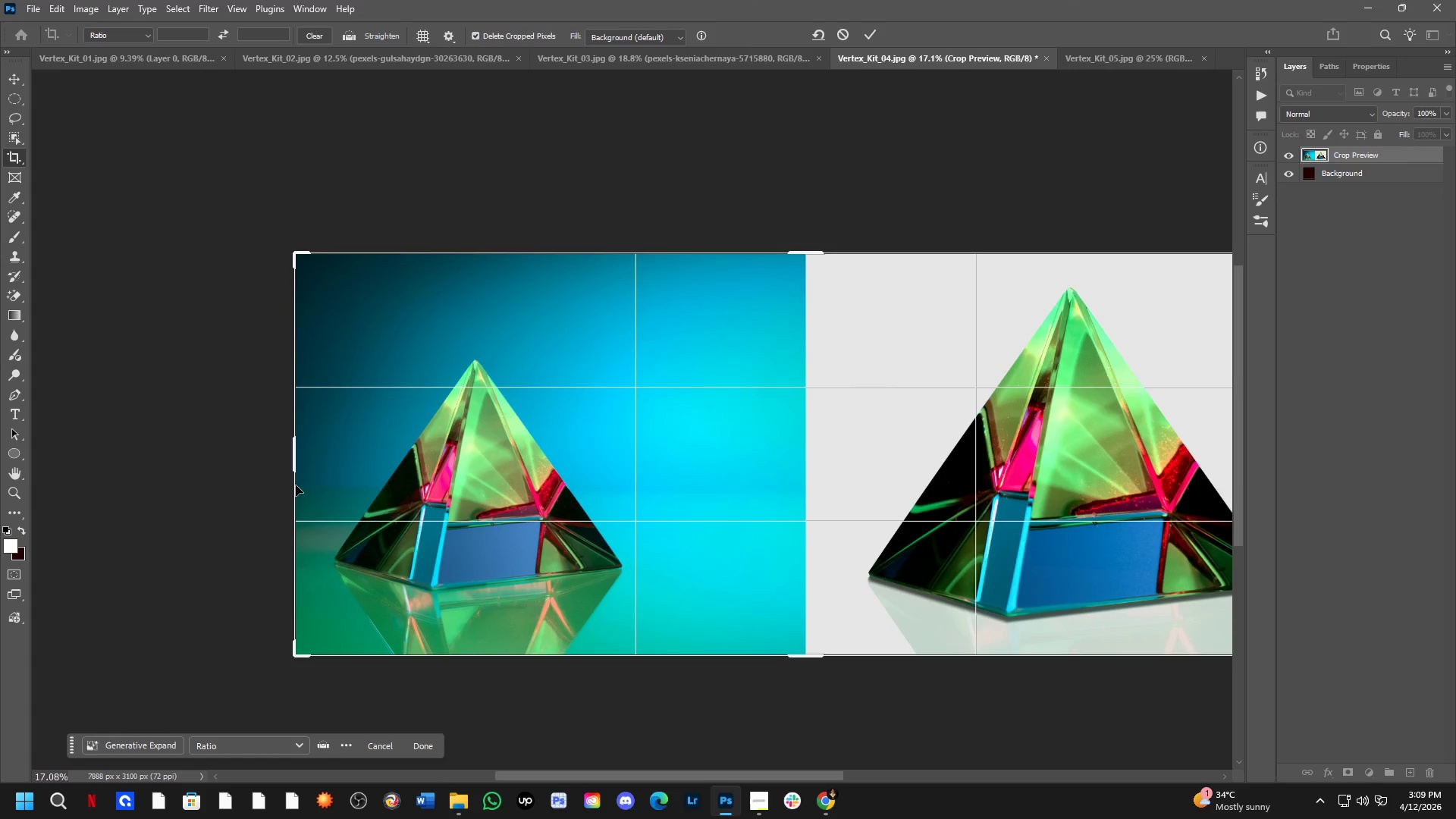 
key(NumpadEnter)
 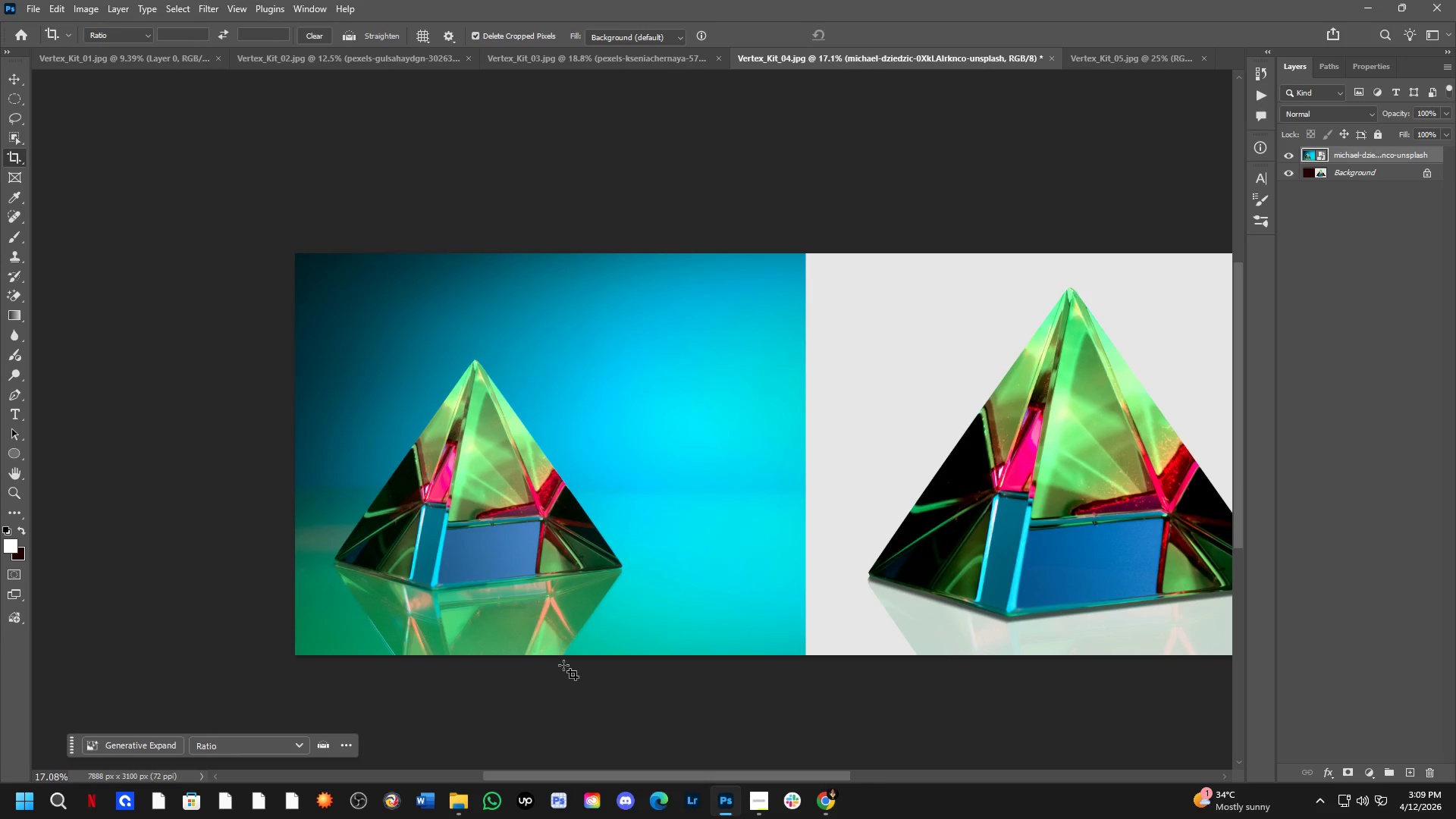 
key(Control+ControlLeft)
 